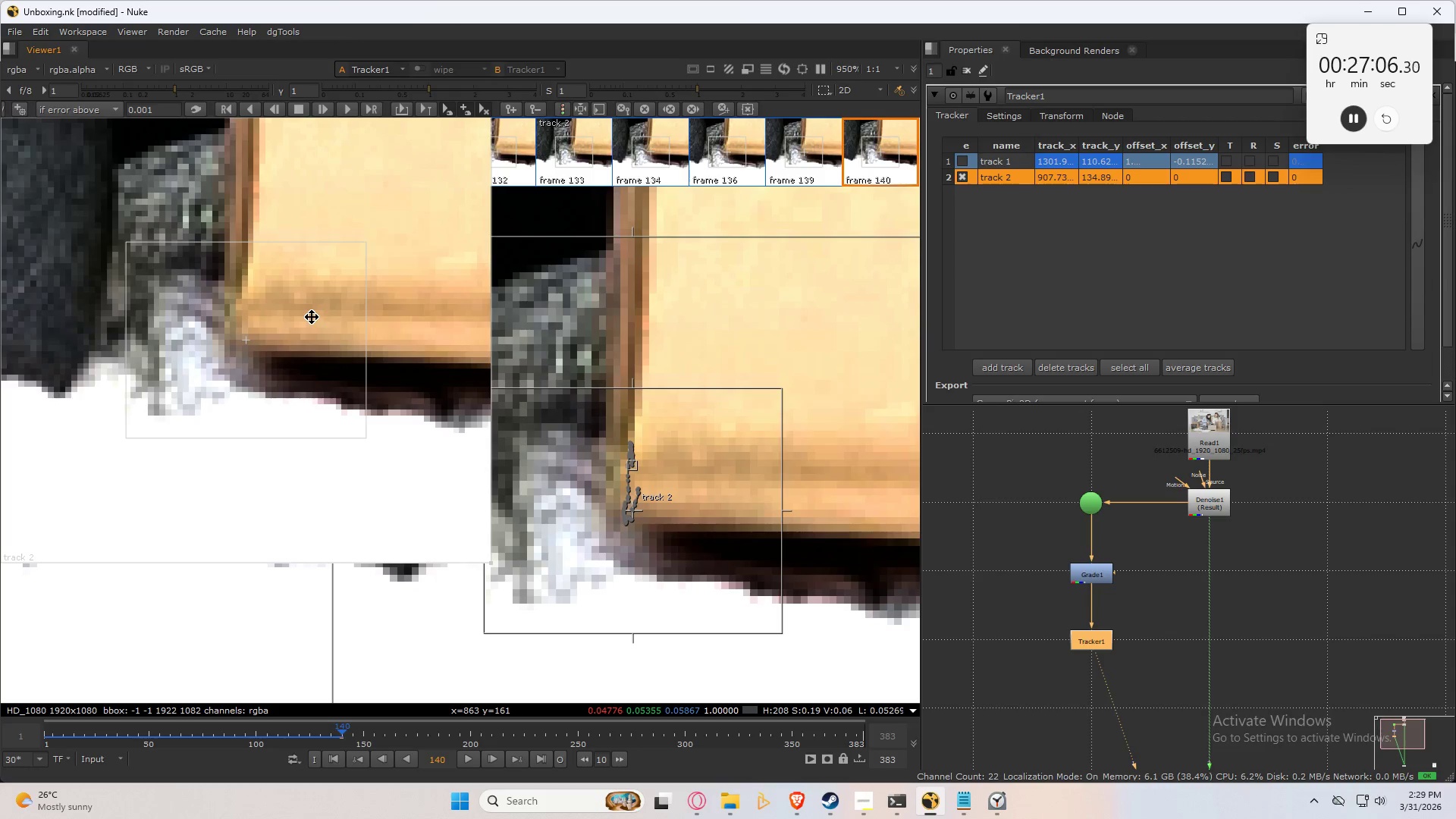 
key(Control+ArrowLeft)
 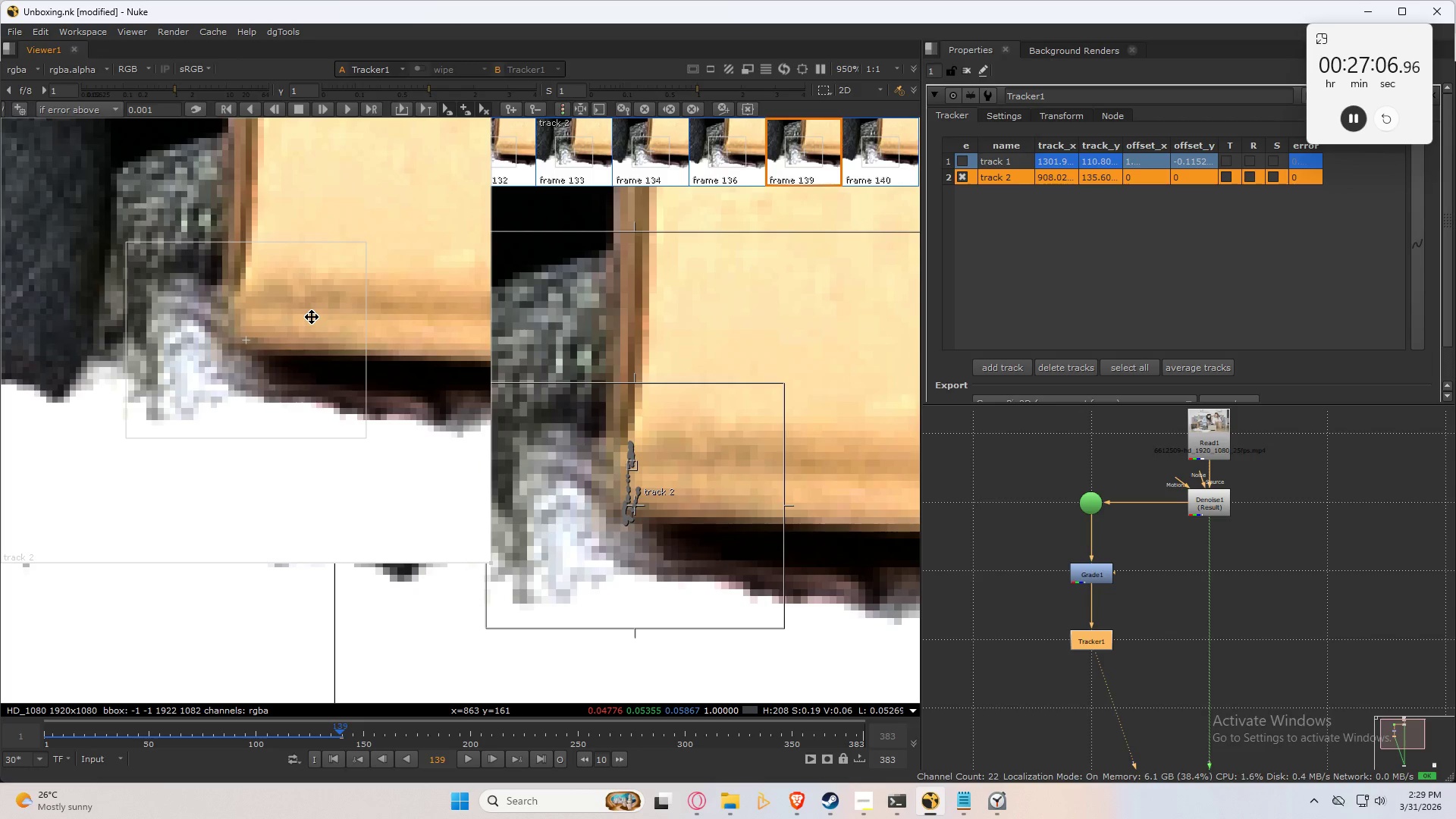 
key(Control+ArrowRight)
 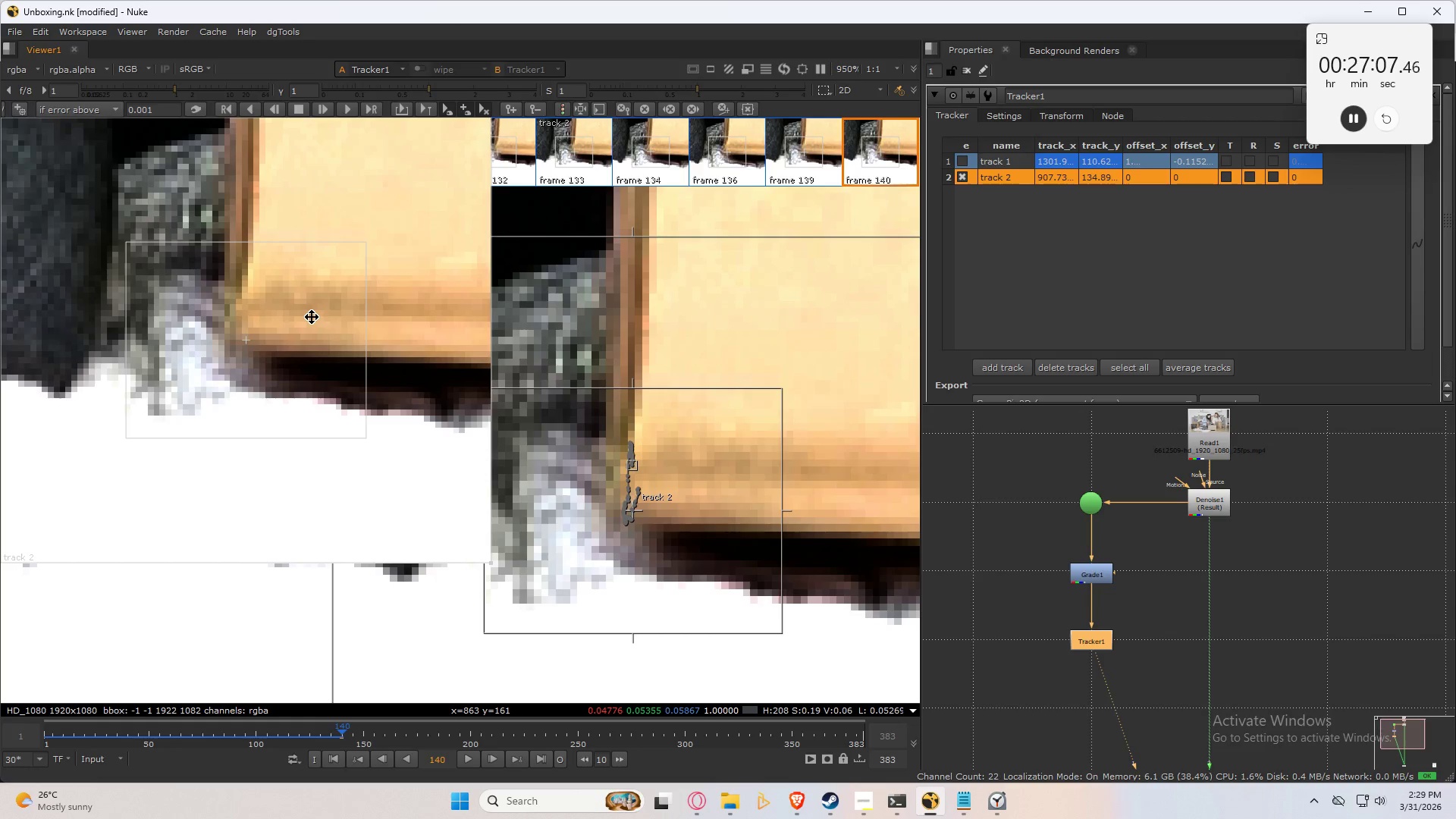 
key(Control+ArrowLeft)
 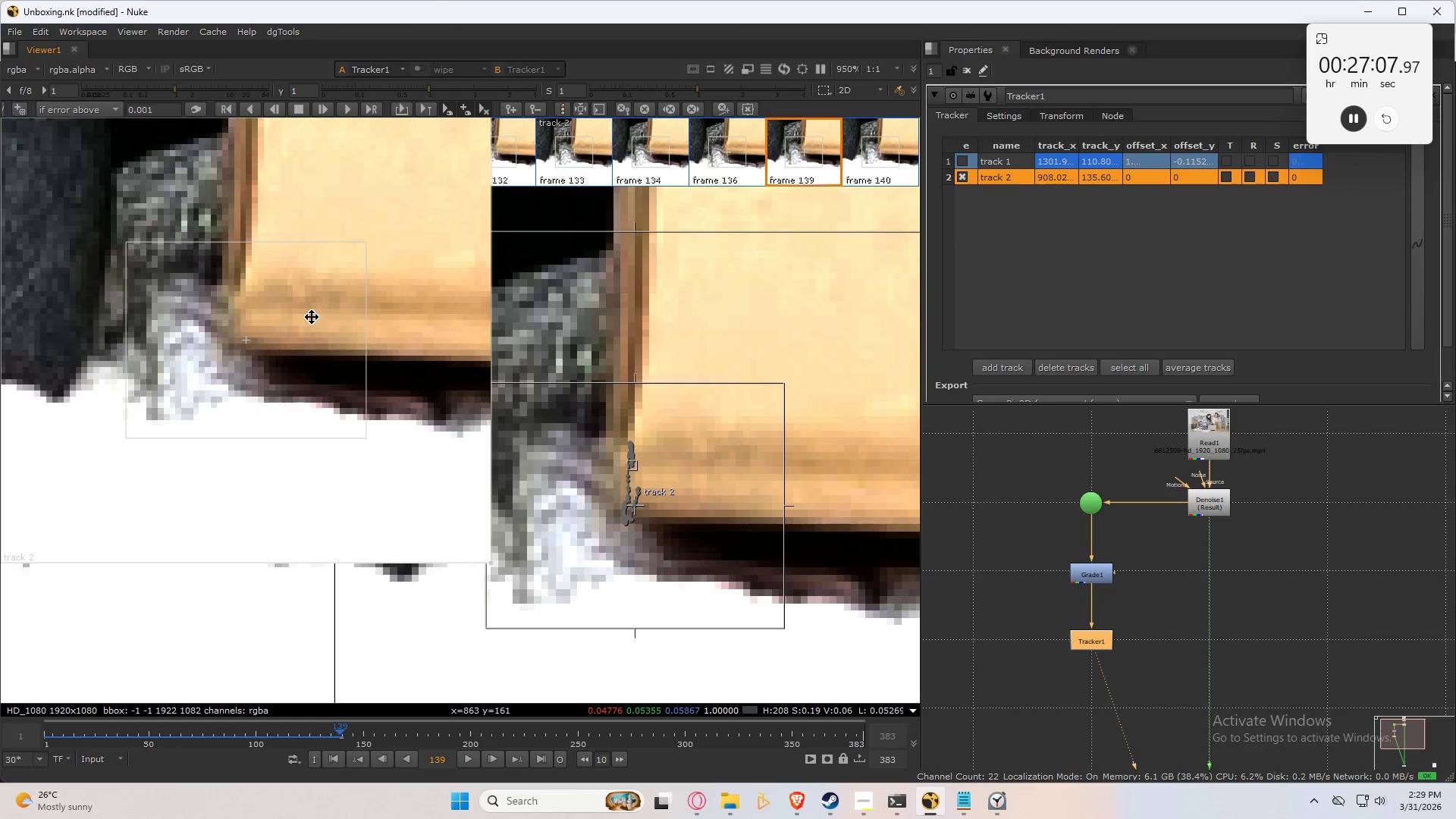 
key(Control+ArrowRight)
 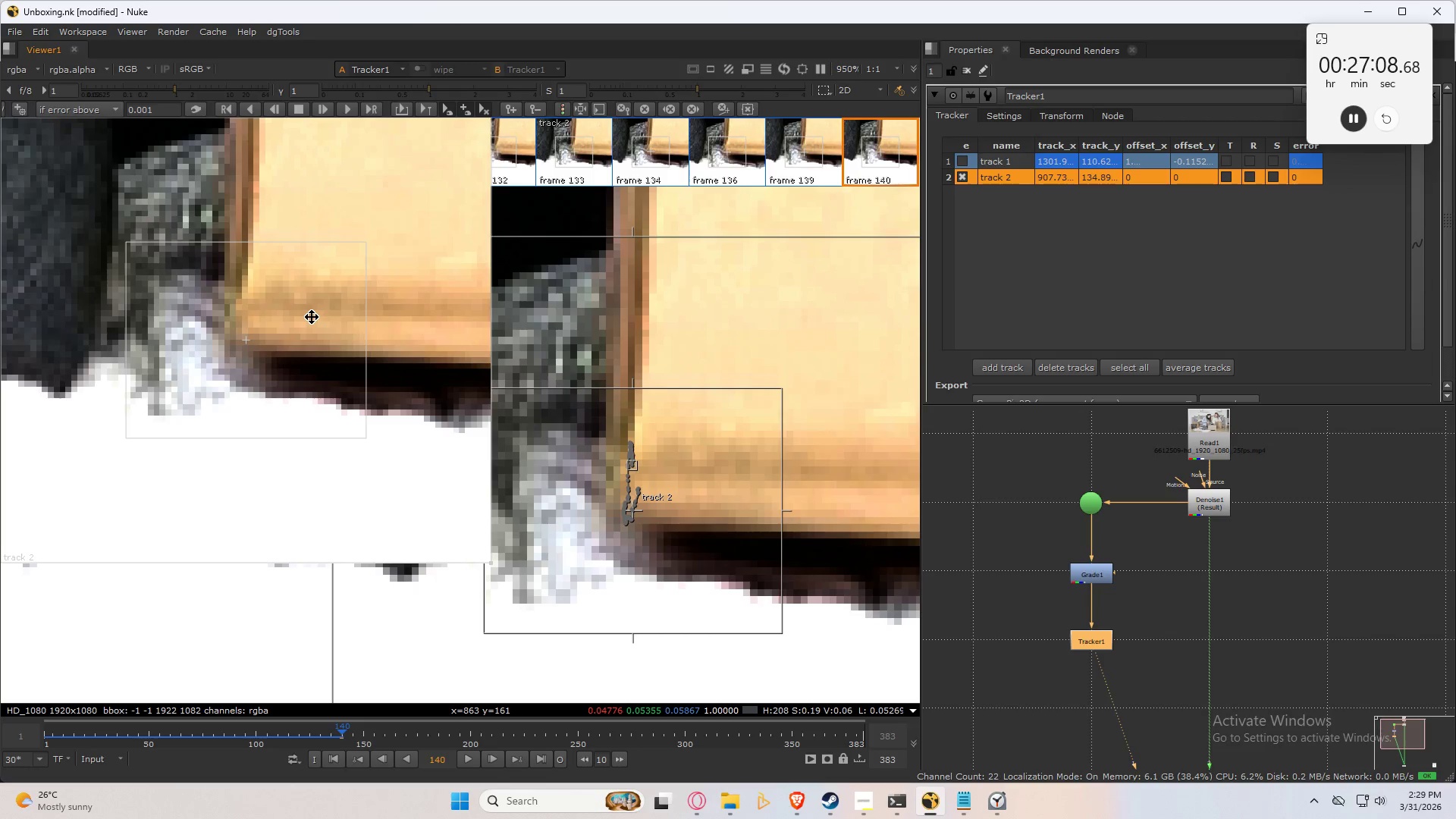 
key(Control+ArrowLeft)
 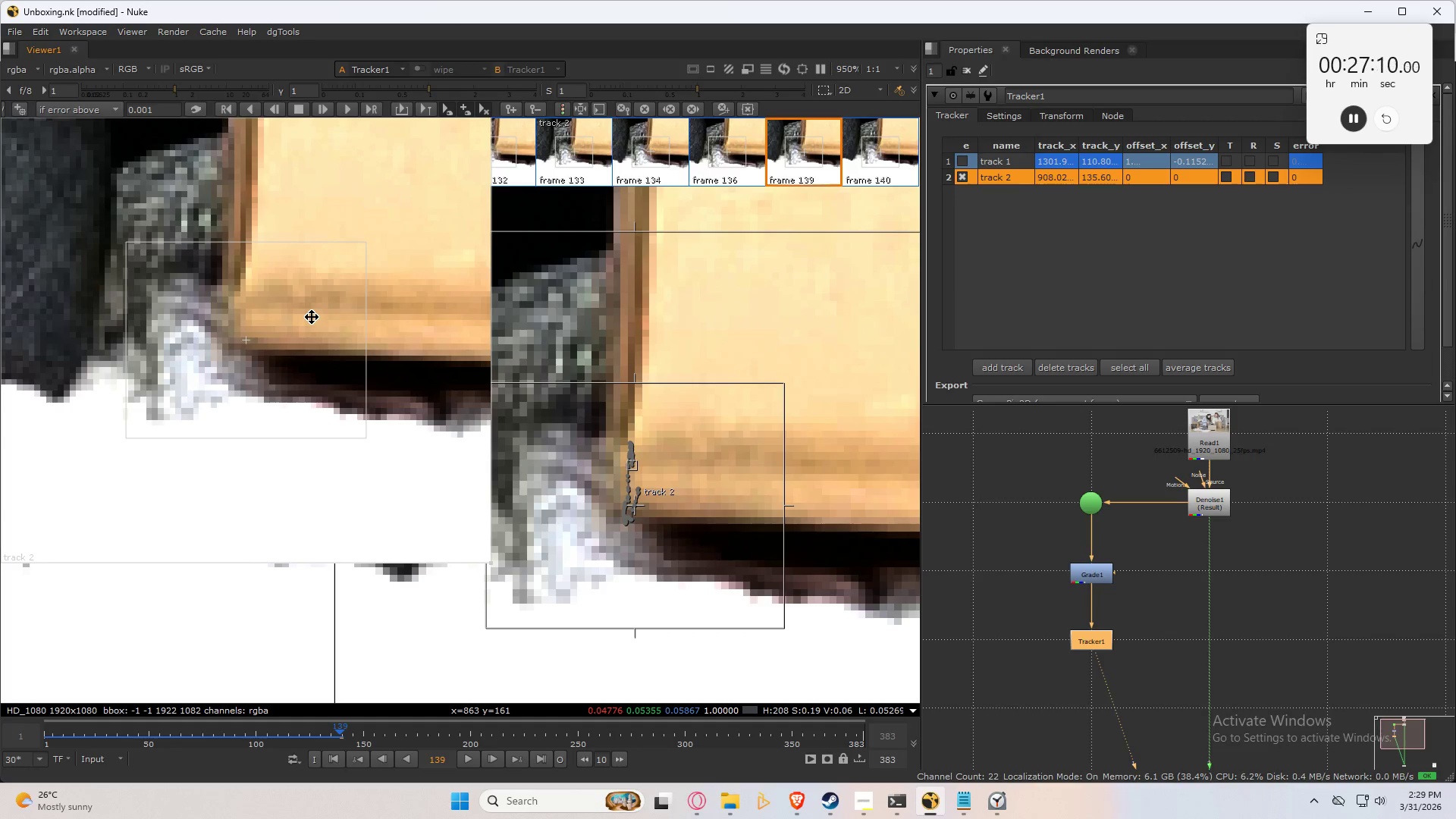 
key(Control+ArrowRight)
 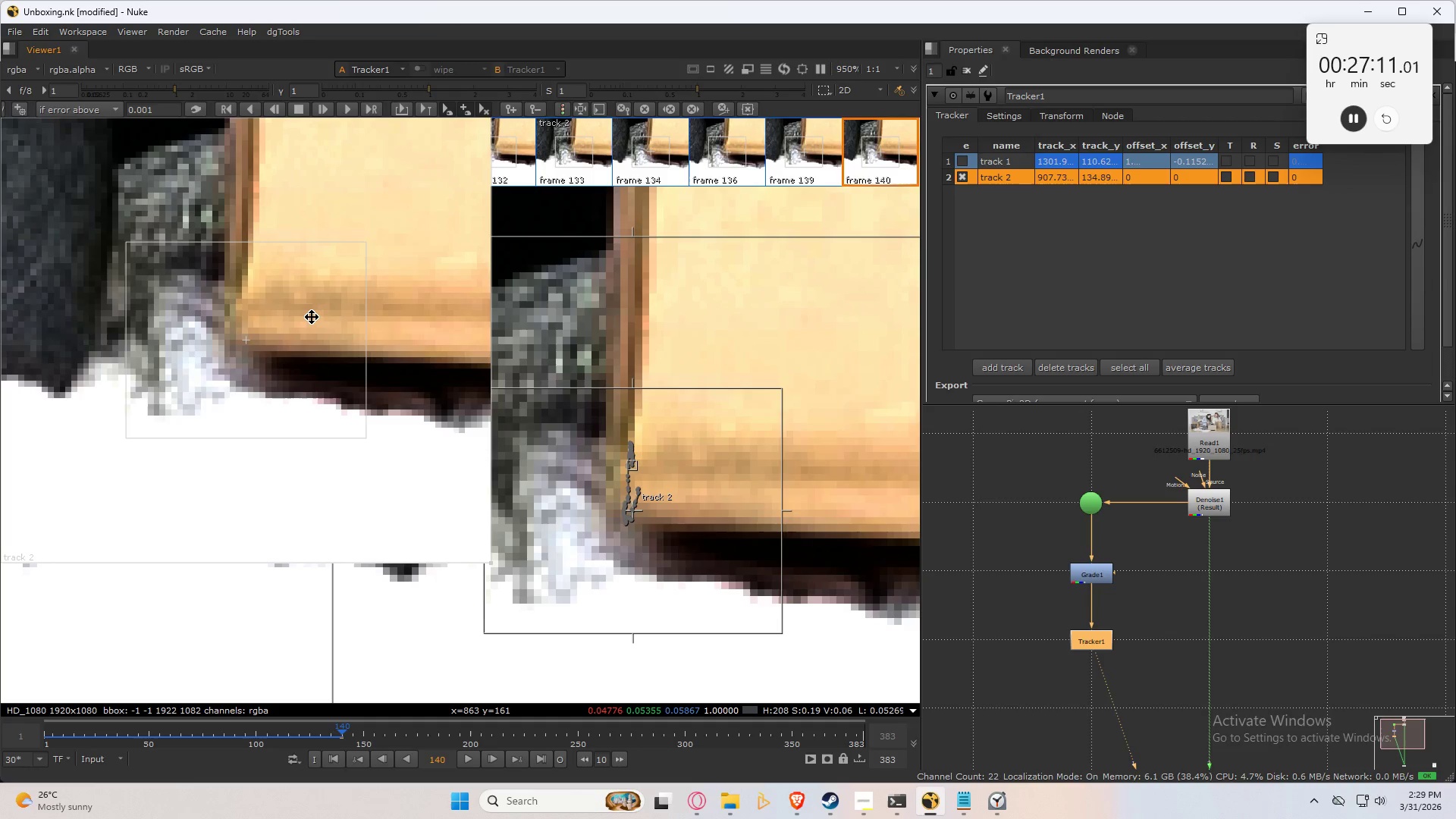 
key(Control+ArrowLeft)
 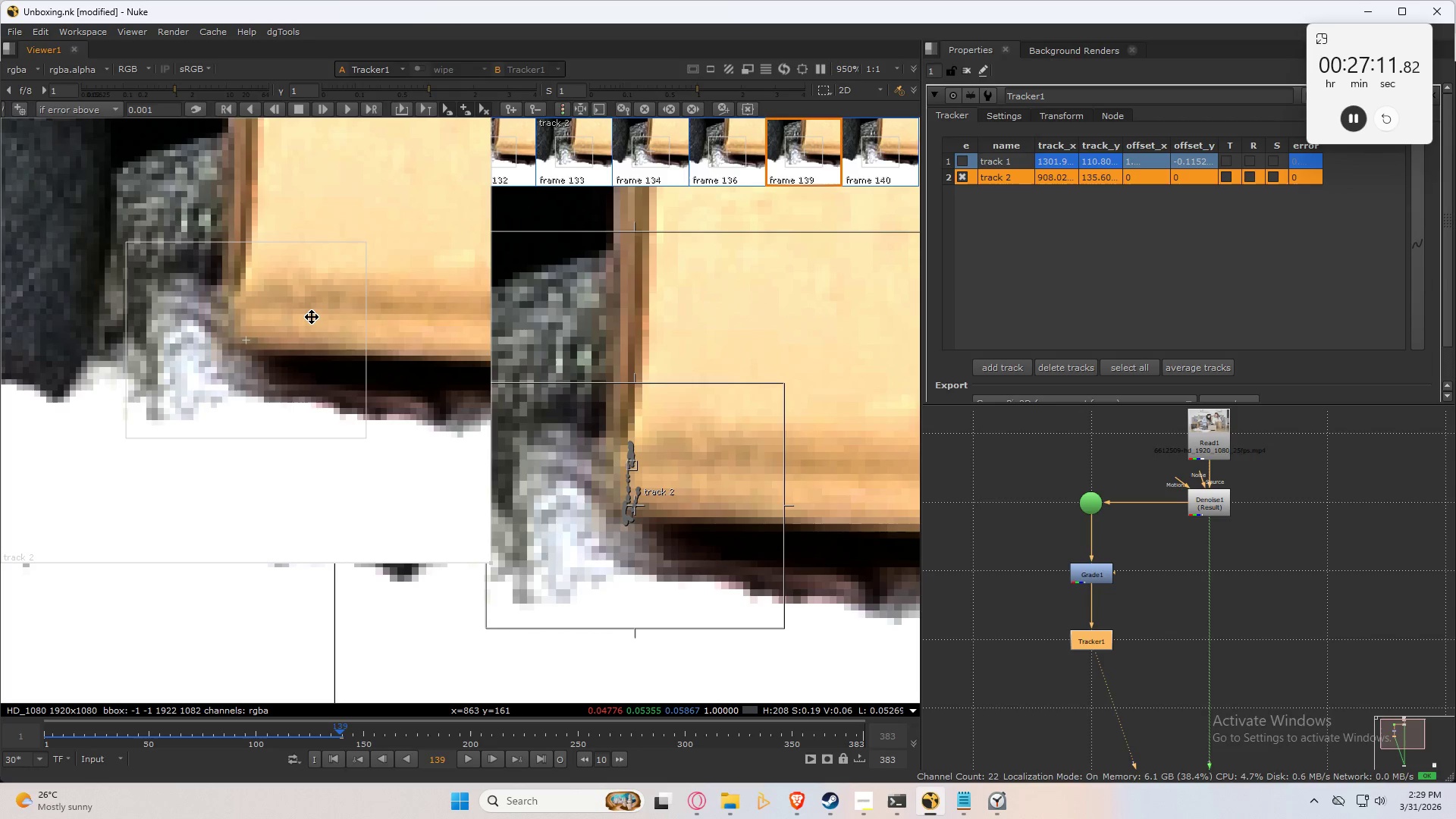 
key(Control+ArrowRight)
 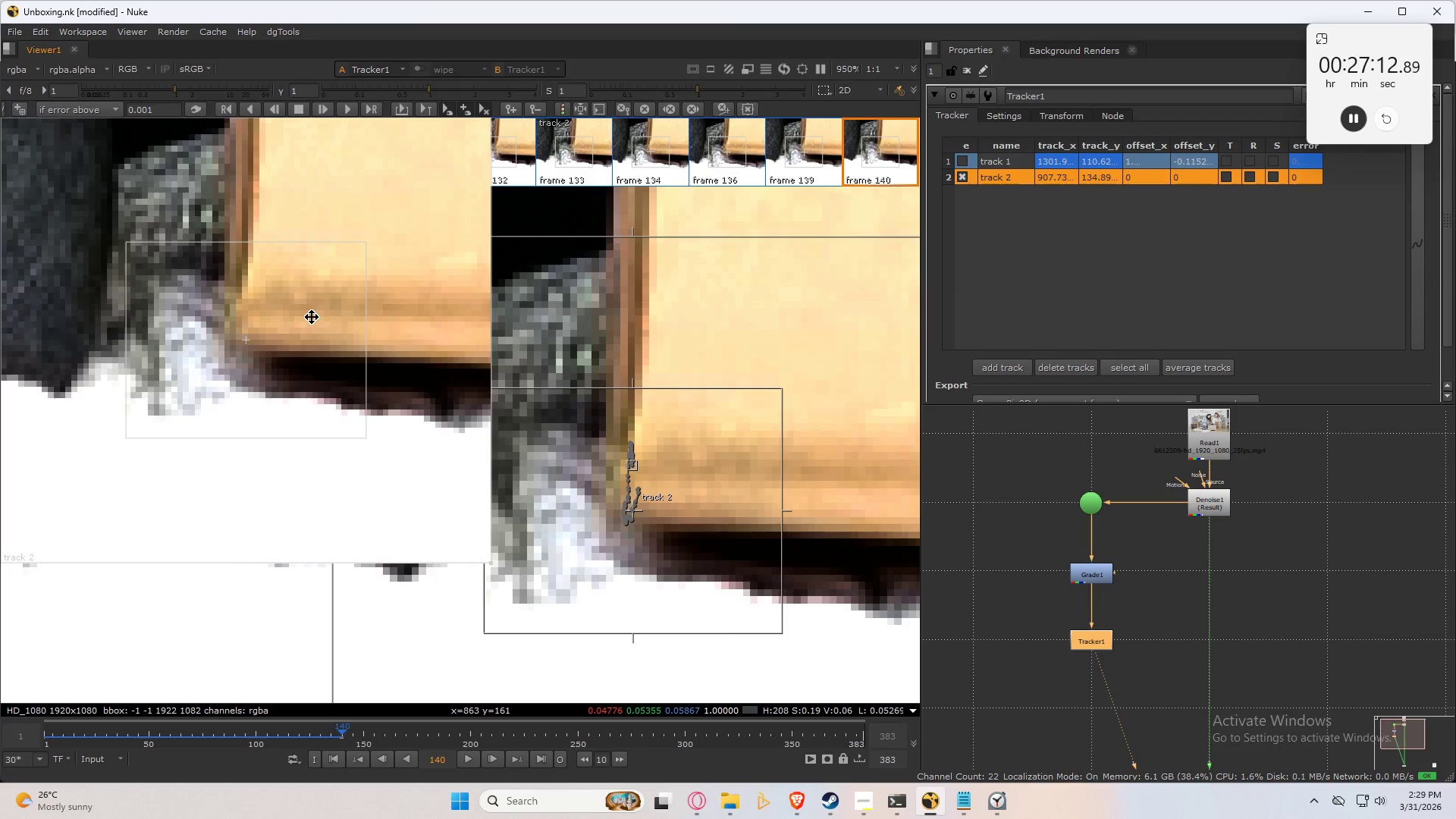 
key(Control+Numpad2)
 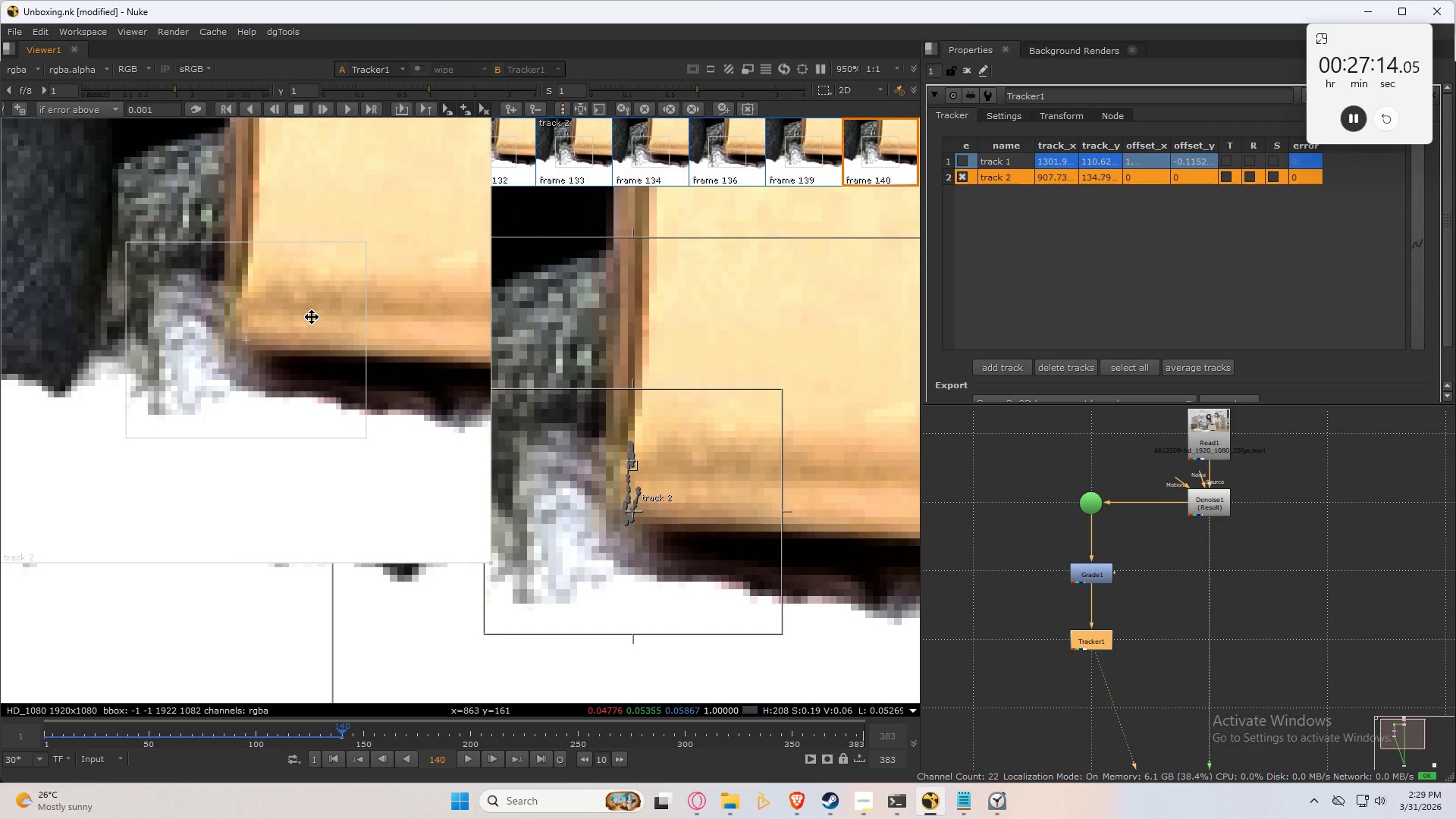 
key(Control+Numpad2)
 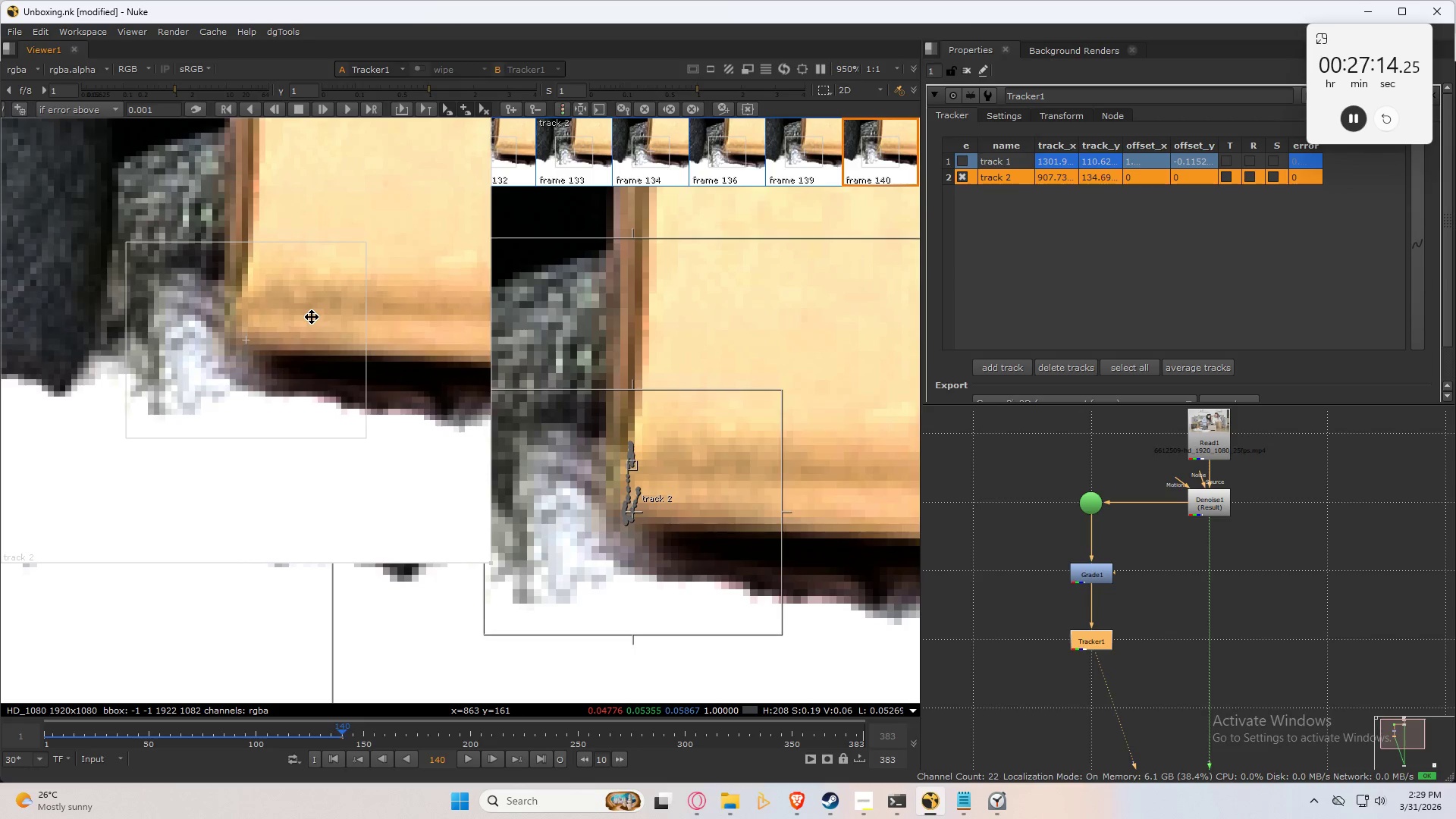 
key(Control+Numpad2)
 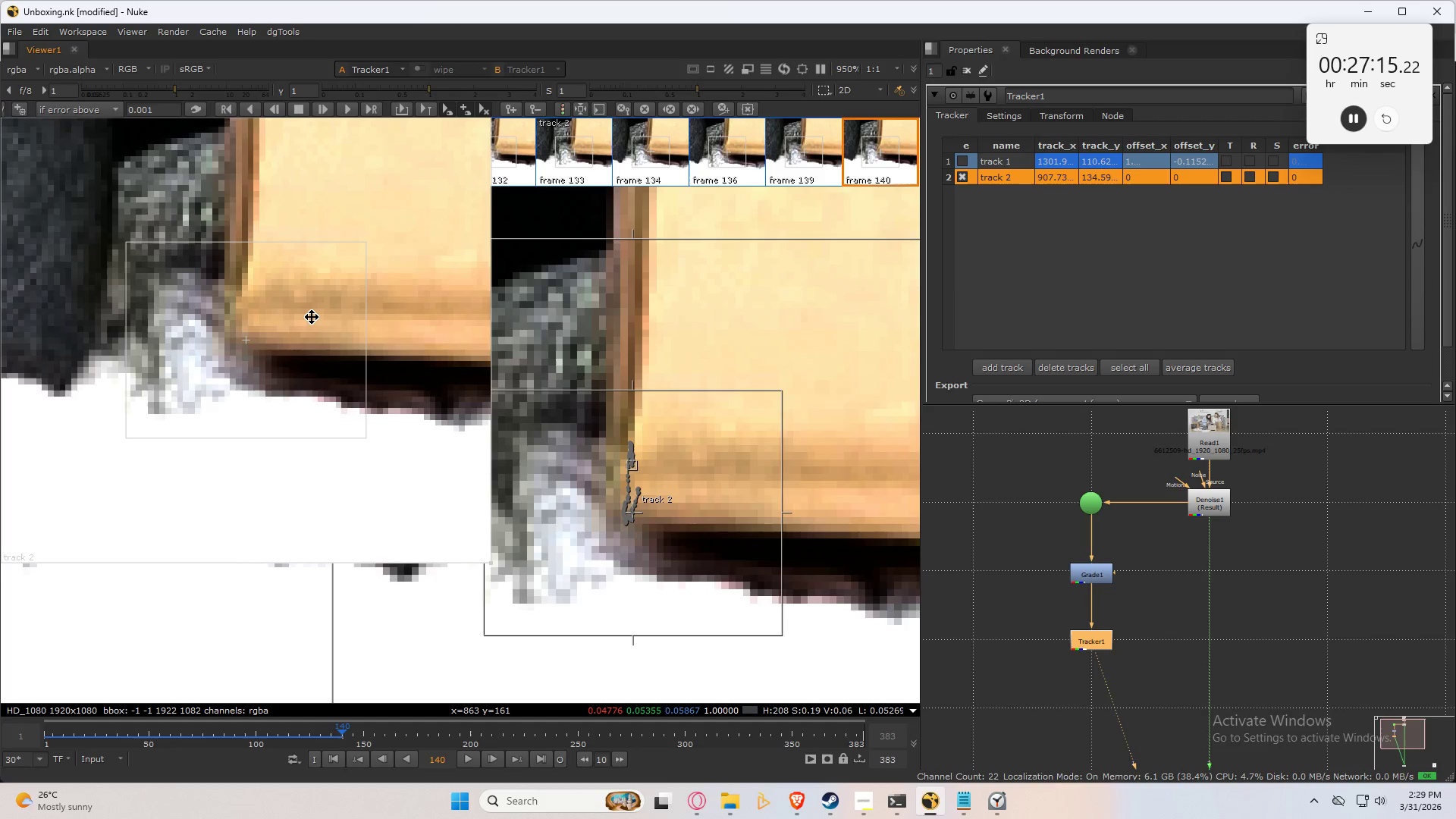 
key(ArrowLeft)
 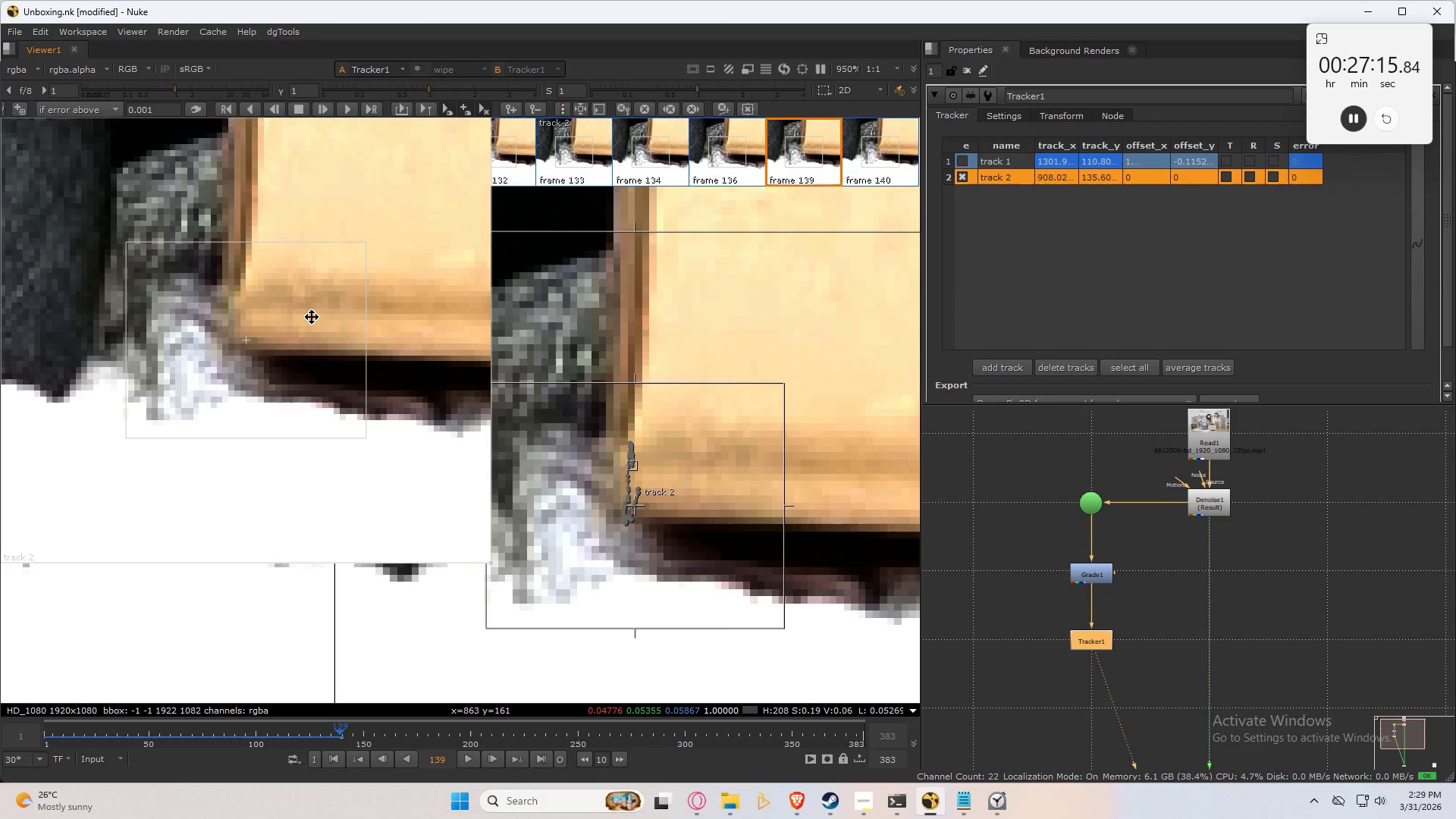 
key(ArrowRight)
 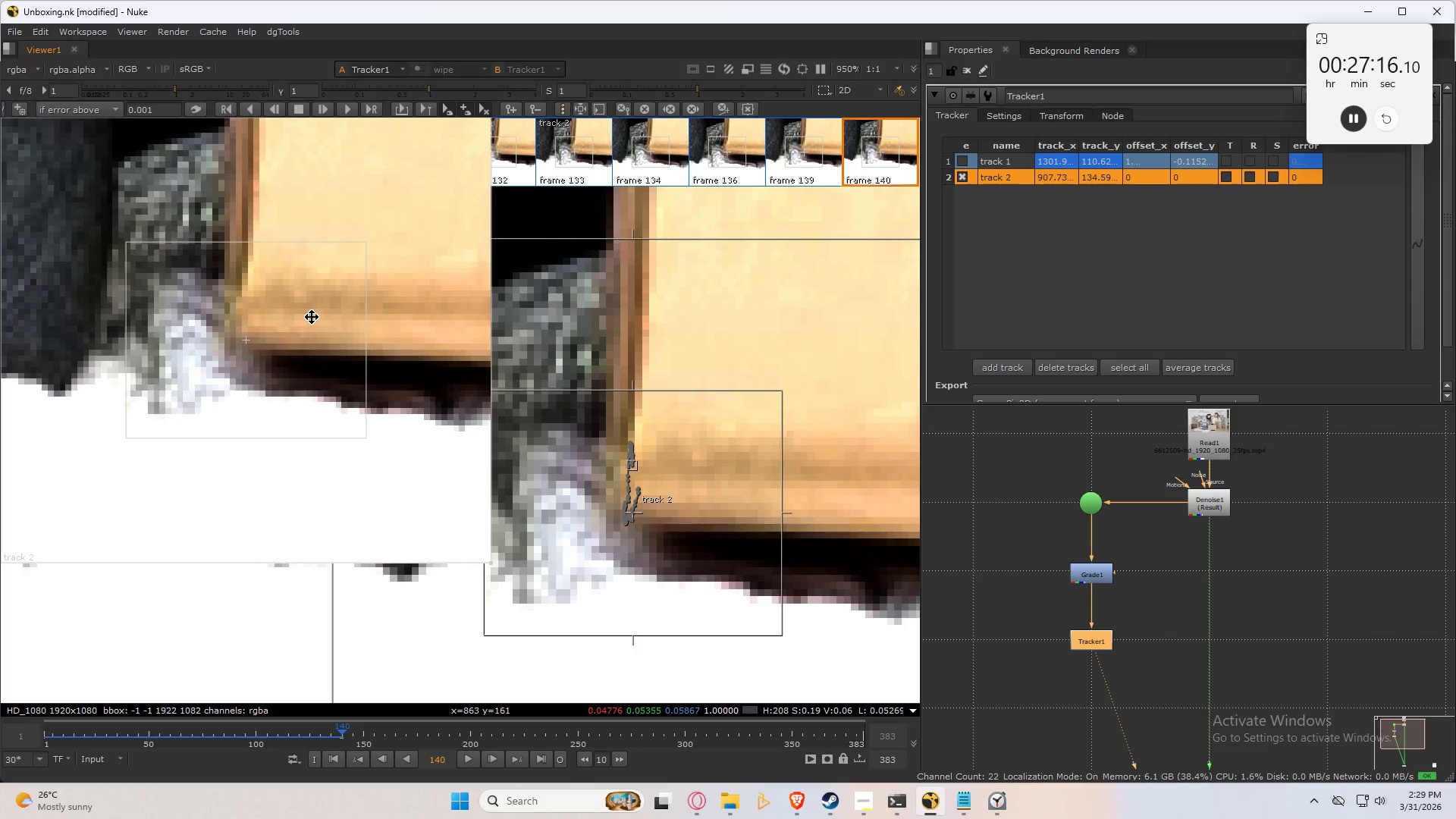 
key(ArrowLeft)
 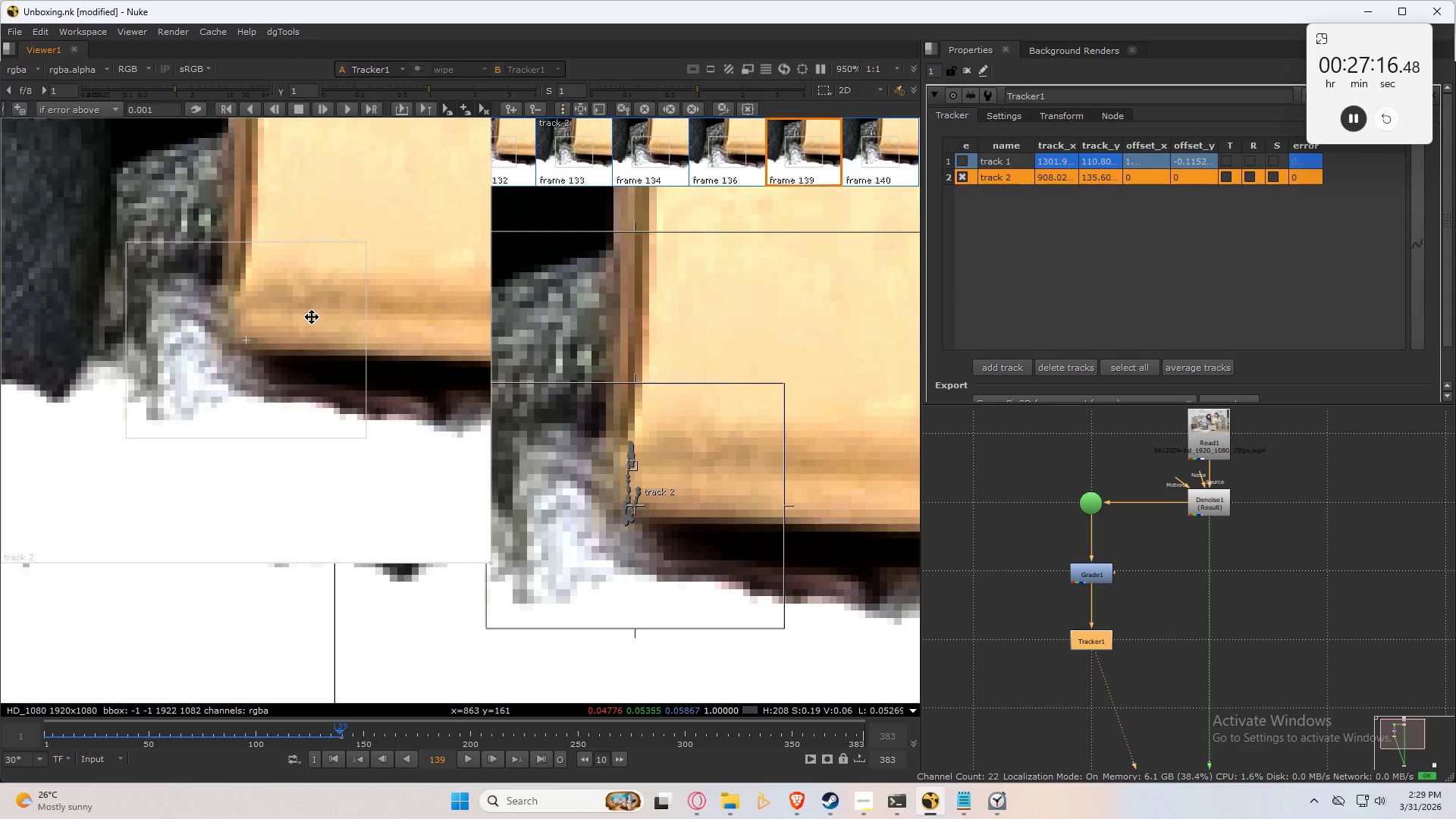 
key(ArrowRight)
 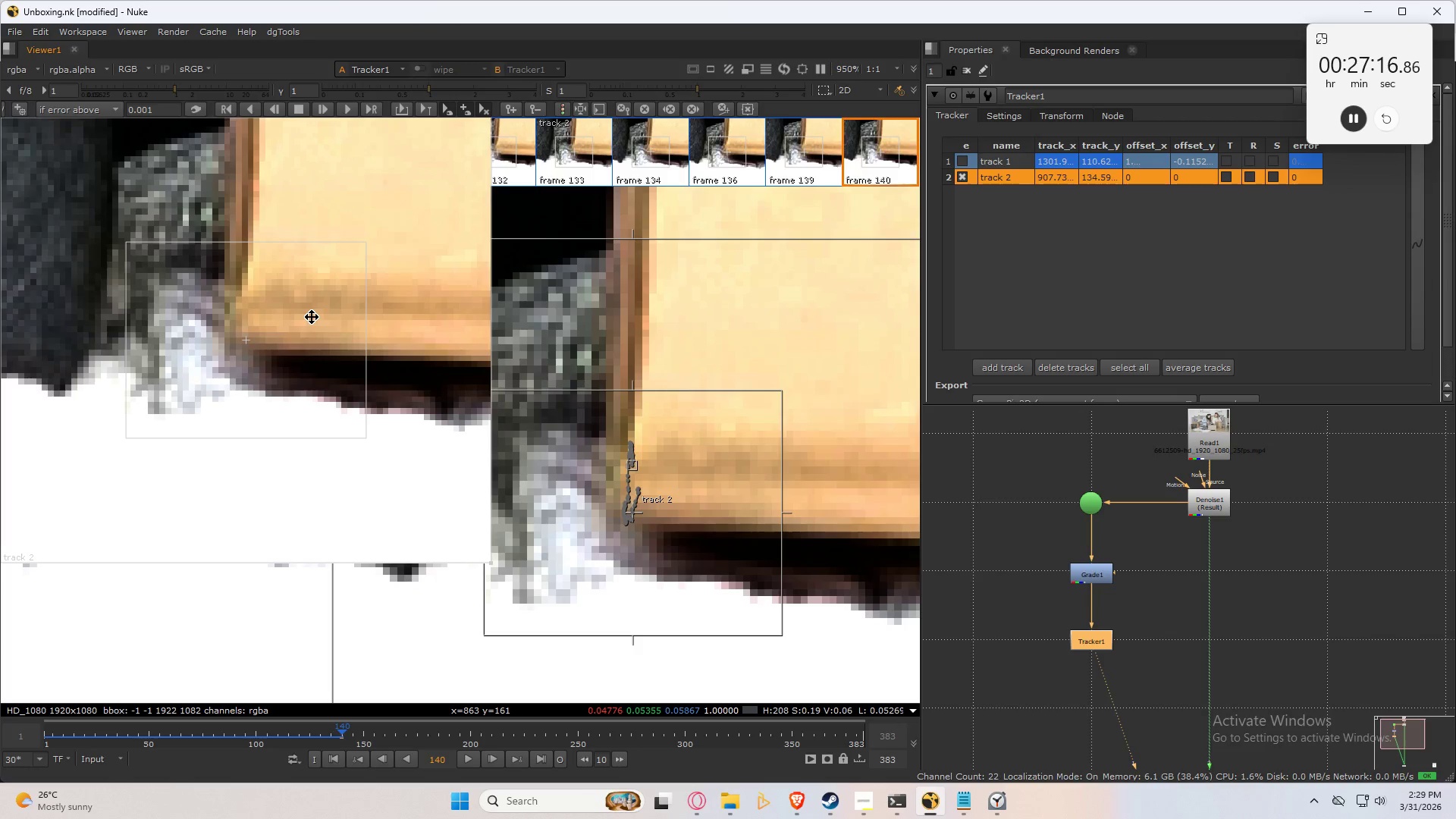 
type(ccccccccccccccccccccccccccccc)
key(Tab)
 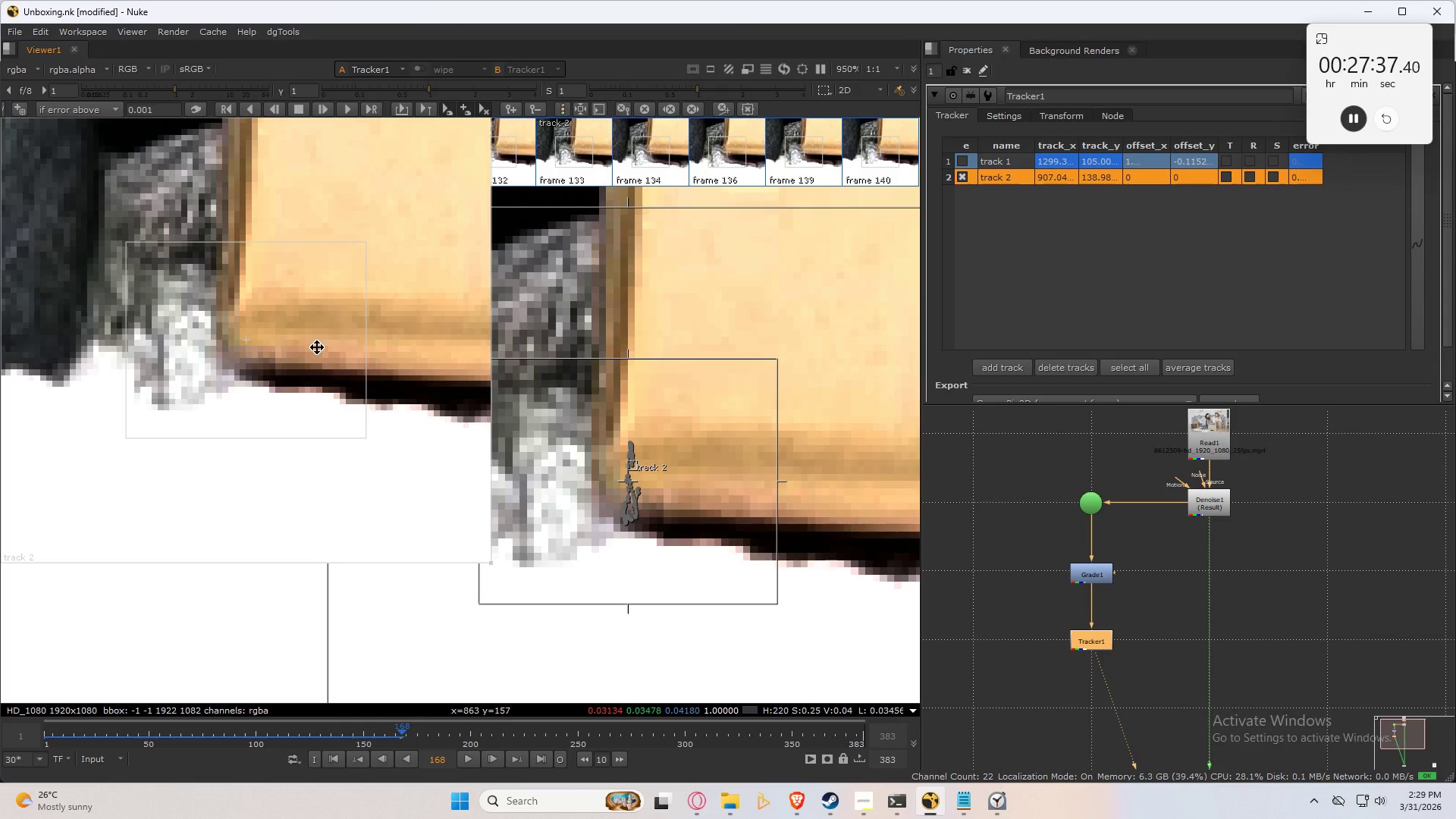 
key(C)
 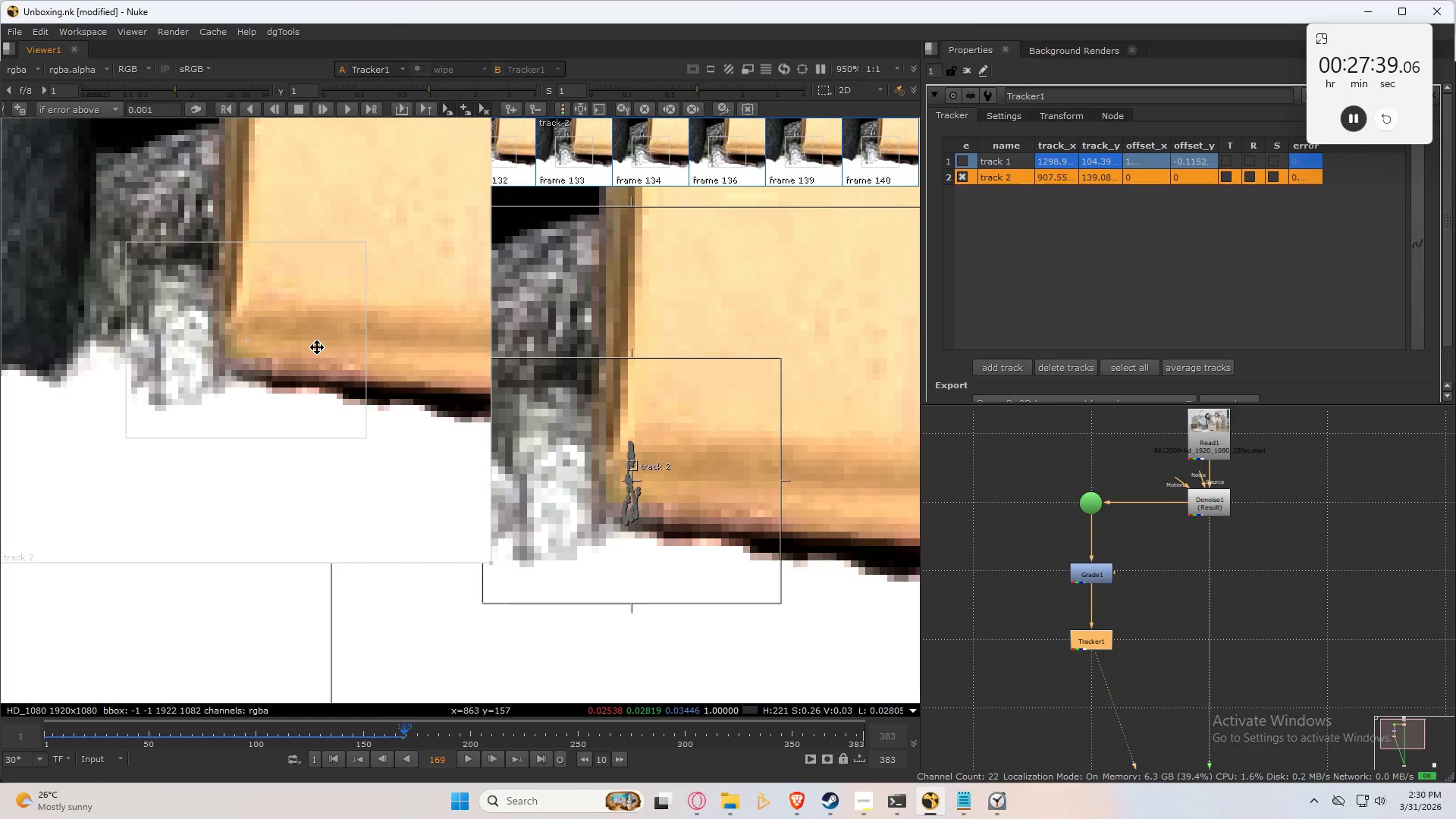 
key(ArrowLeft)
 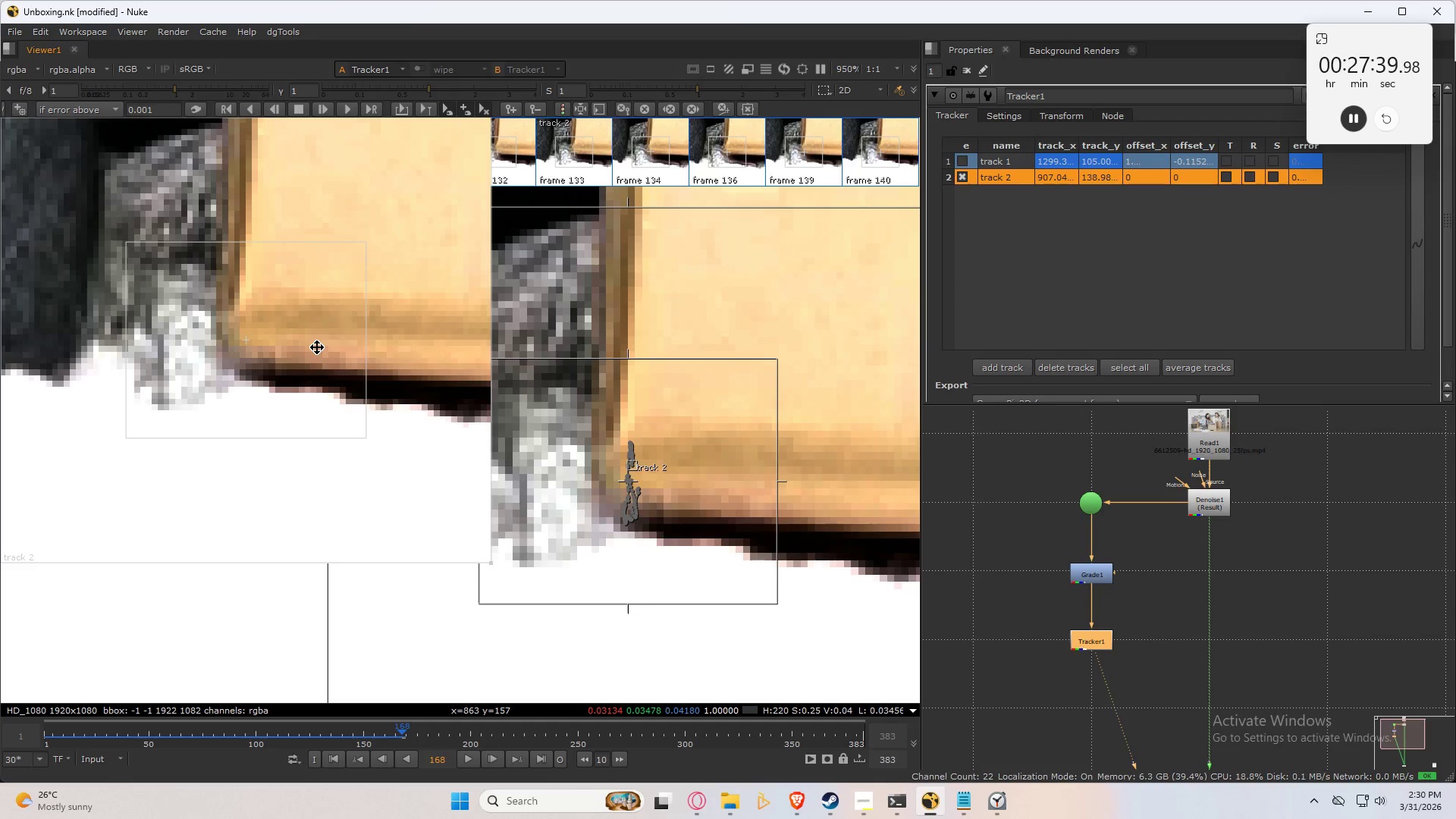 
key(ArrowLeft)
 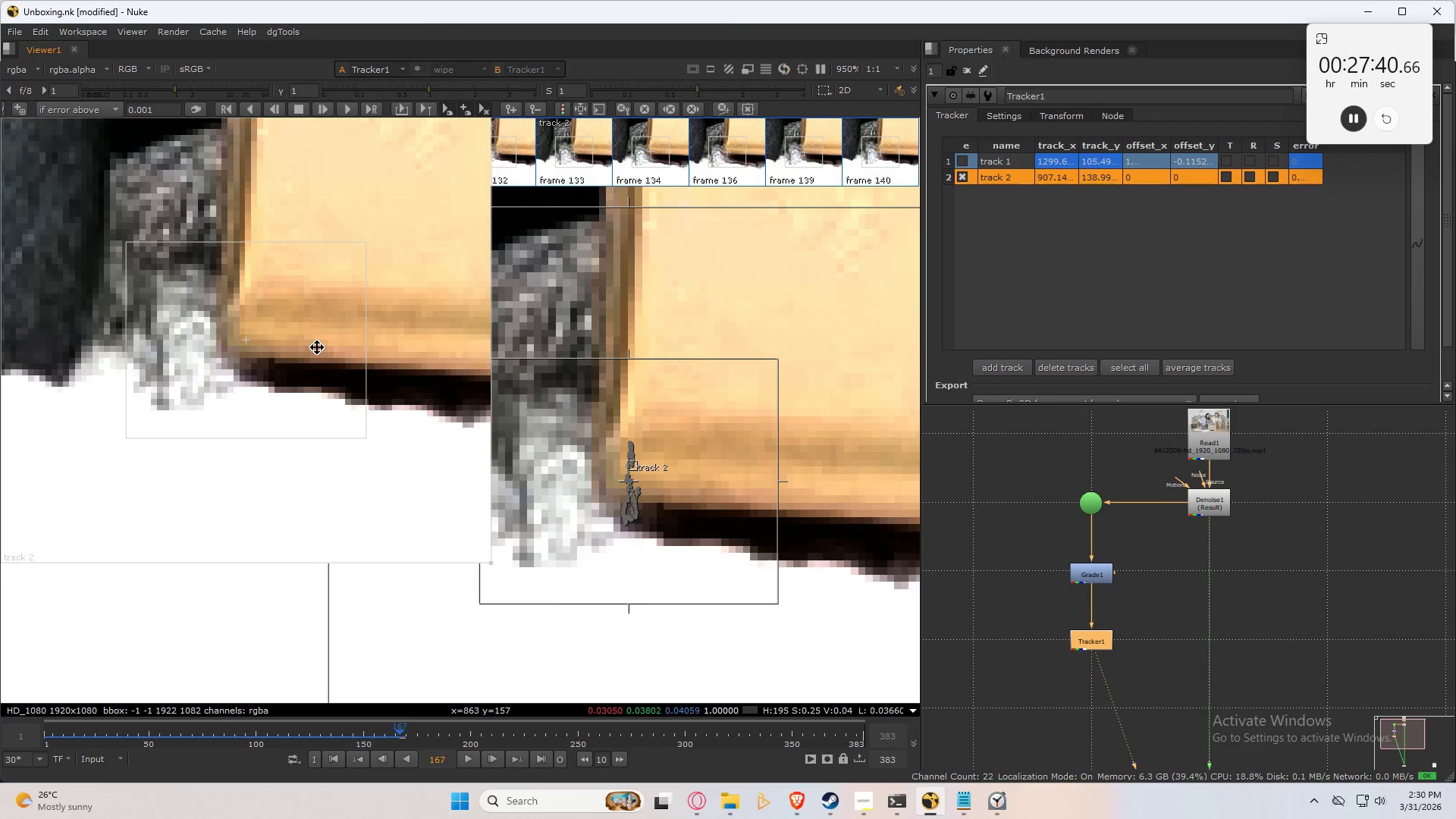 
key(ArrowLeft)
 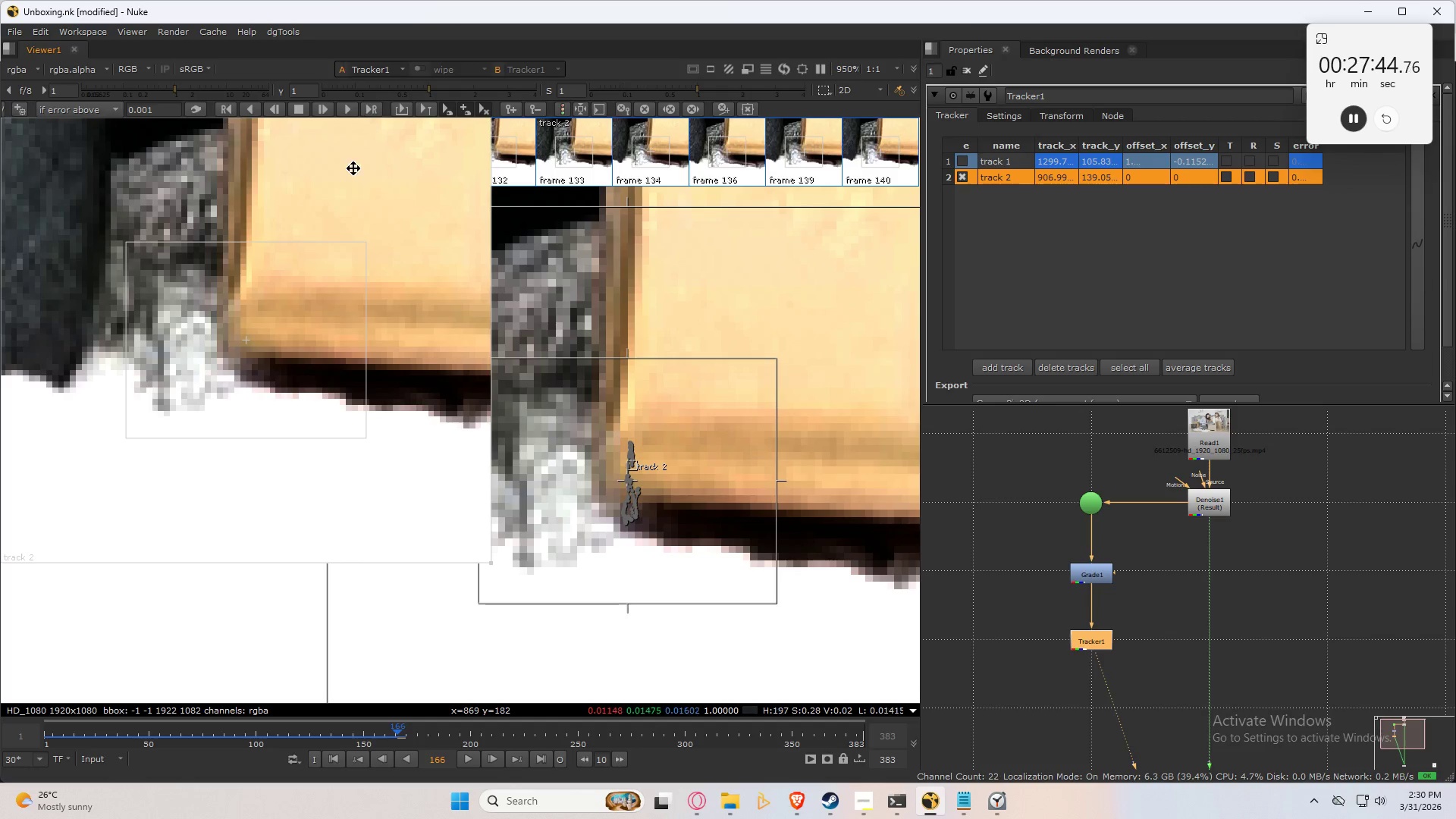 
wait(5.44)
 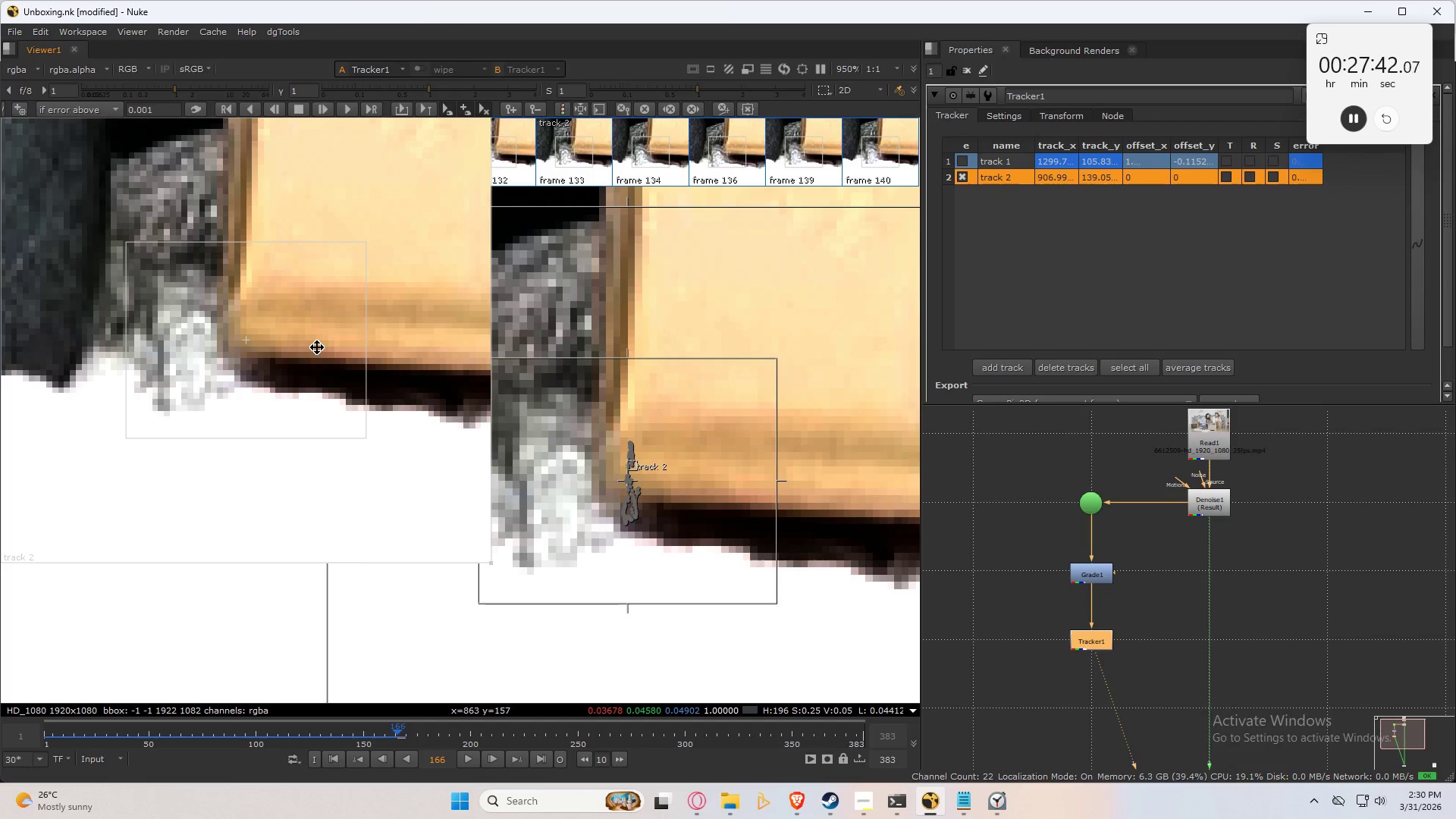 
left_click([695, 108])
 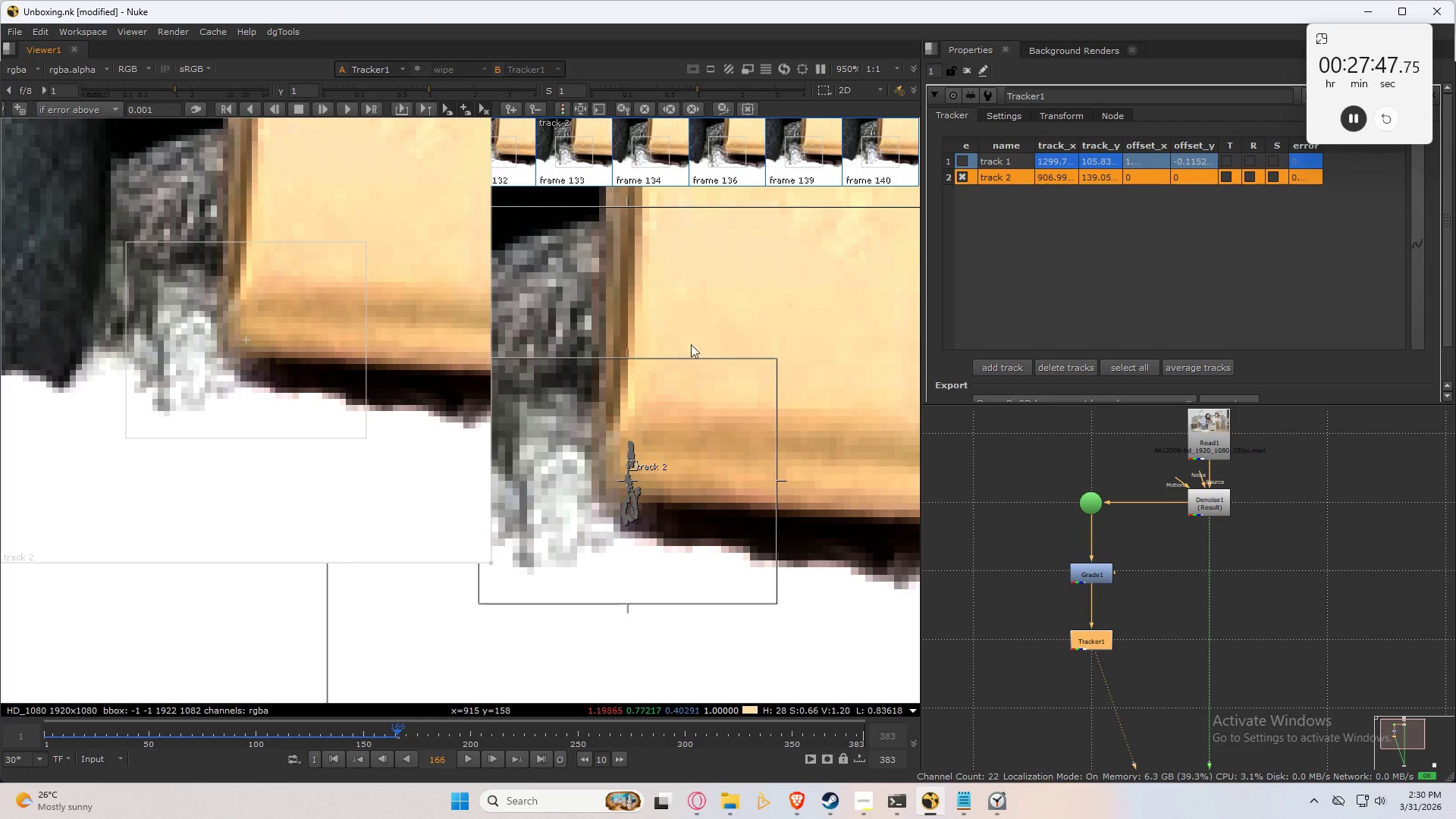 
double_click([813, 363])
 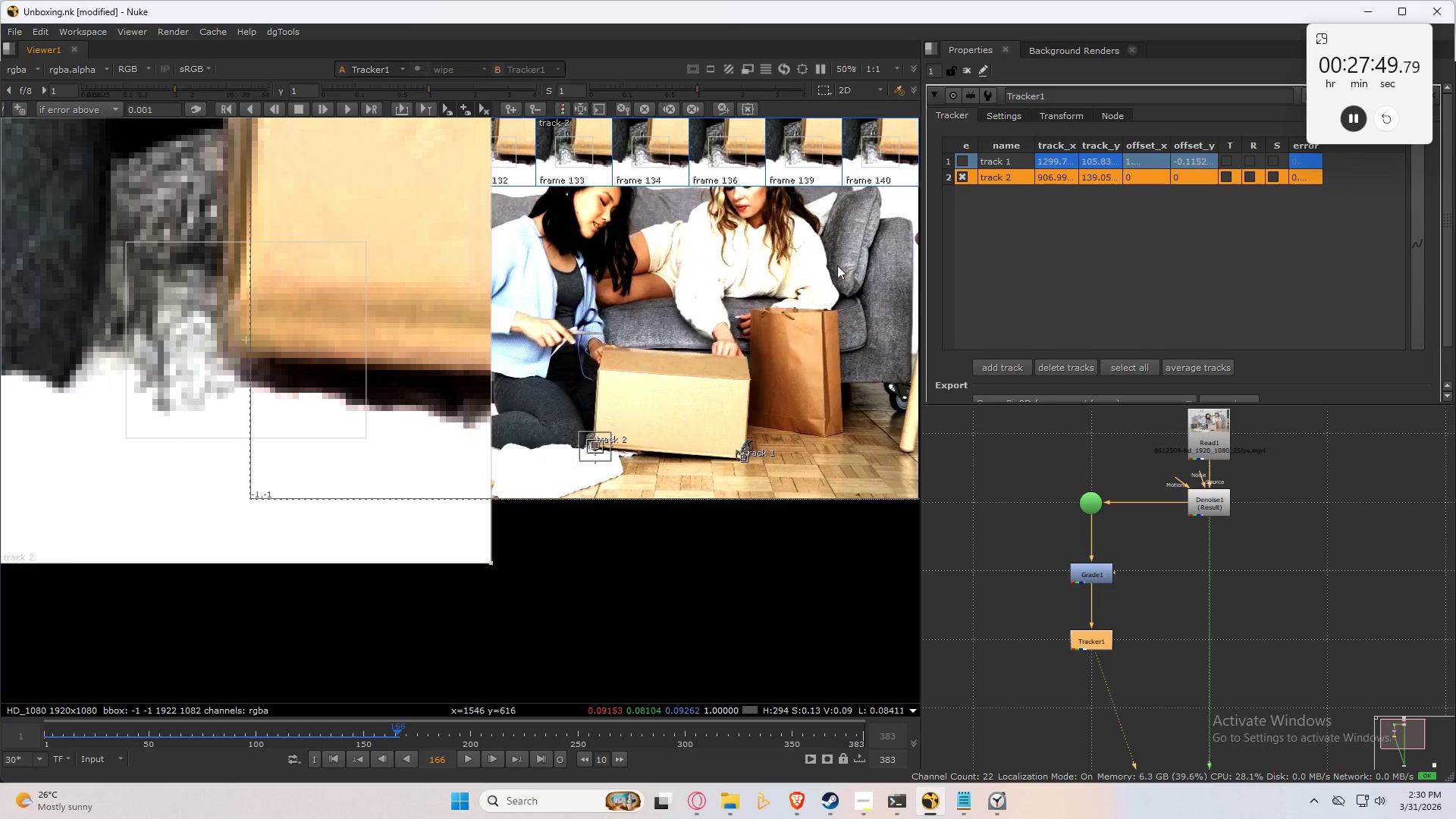 
scroll: coordinate [604, 401], scroll_direction: up, amount: 7.0
 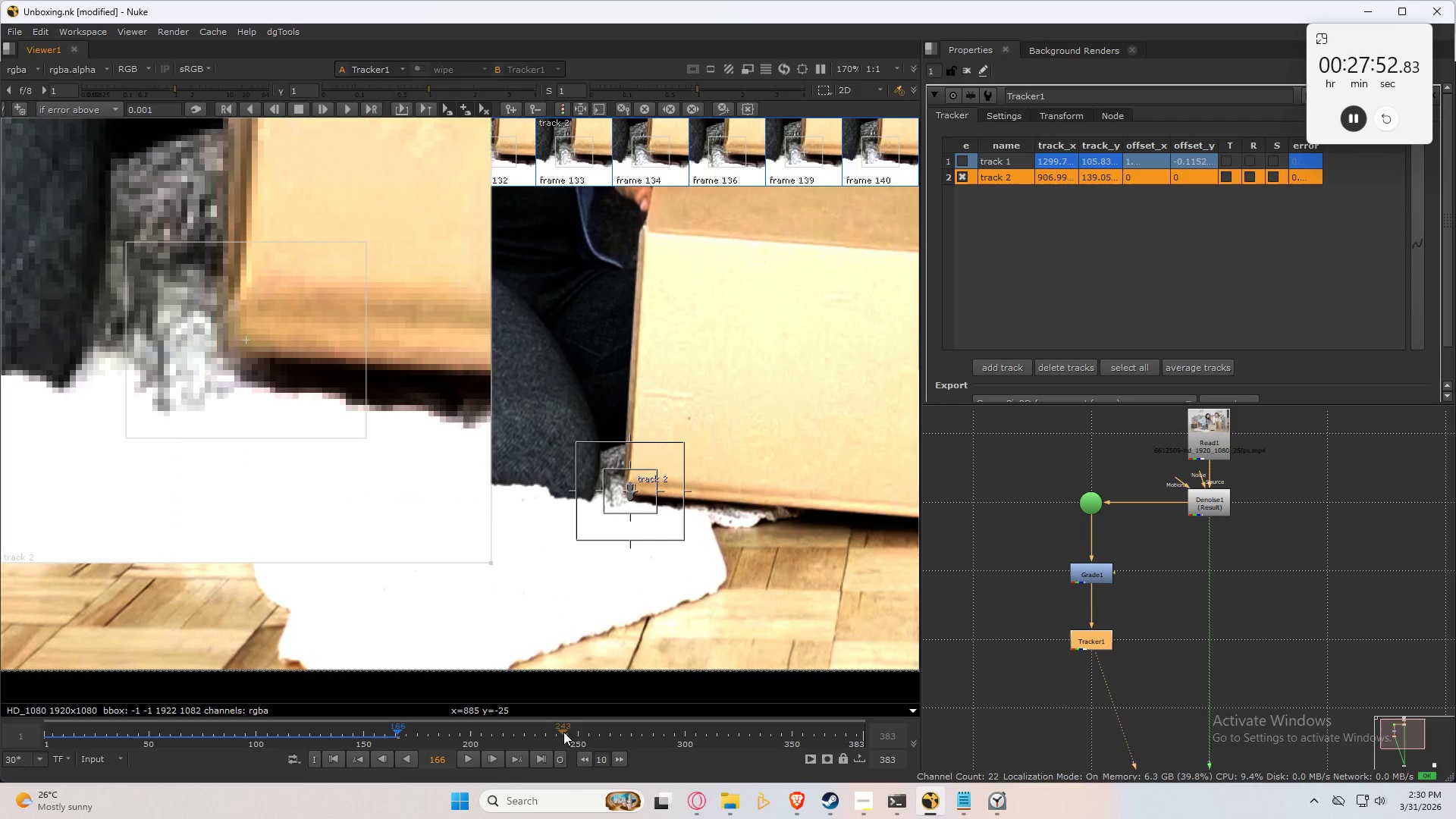 
left_click([563, 736])
 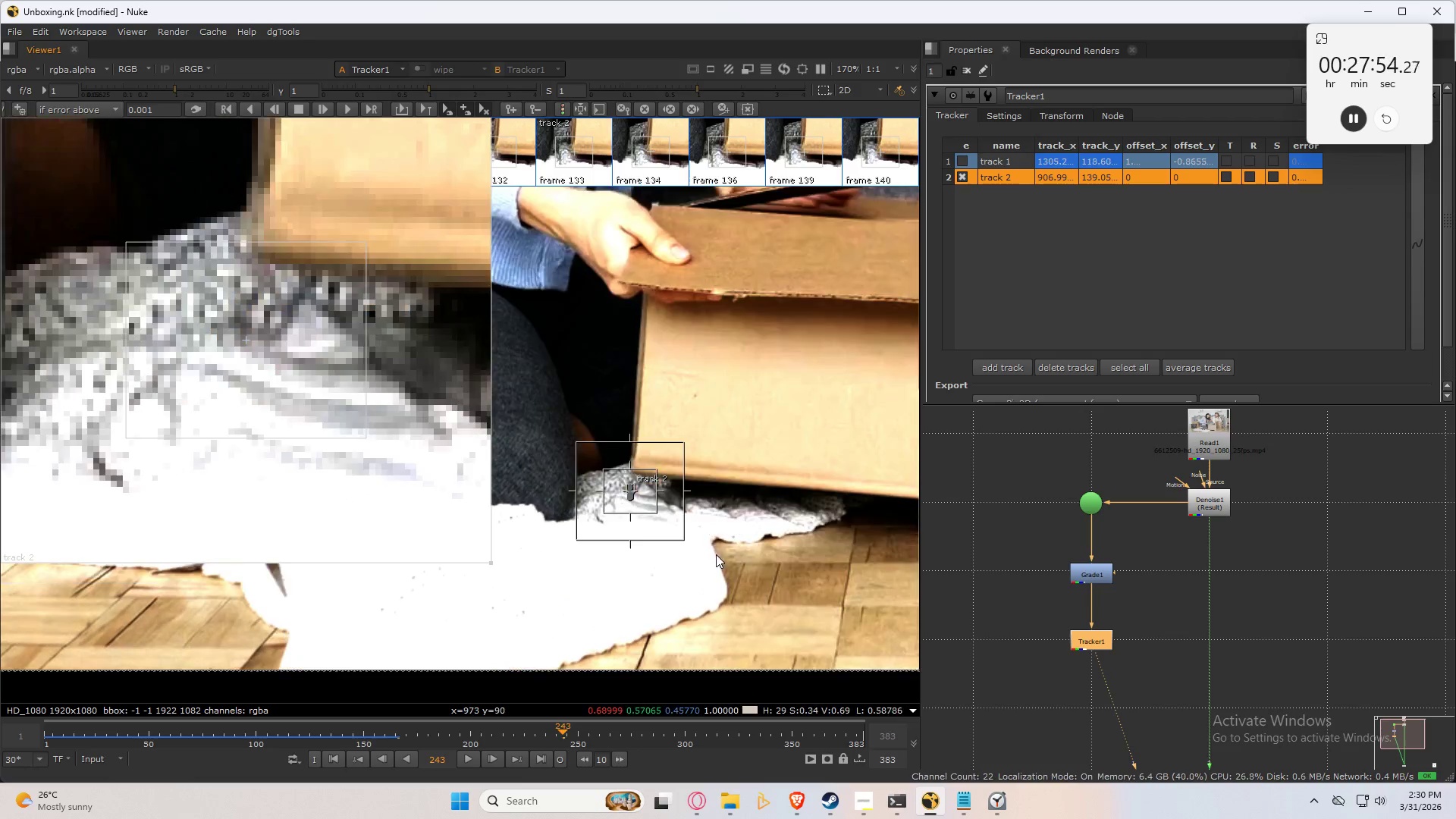 
scroll: coordinate [716, 554], scroll_direction: down, amount: 3.0
 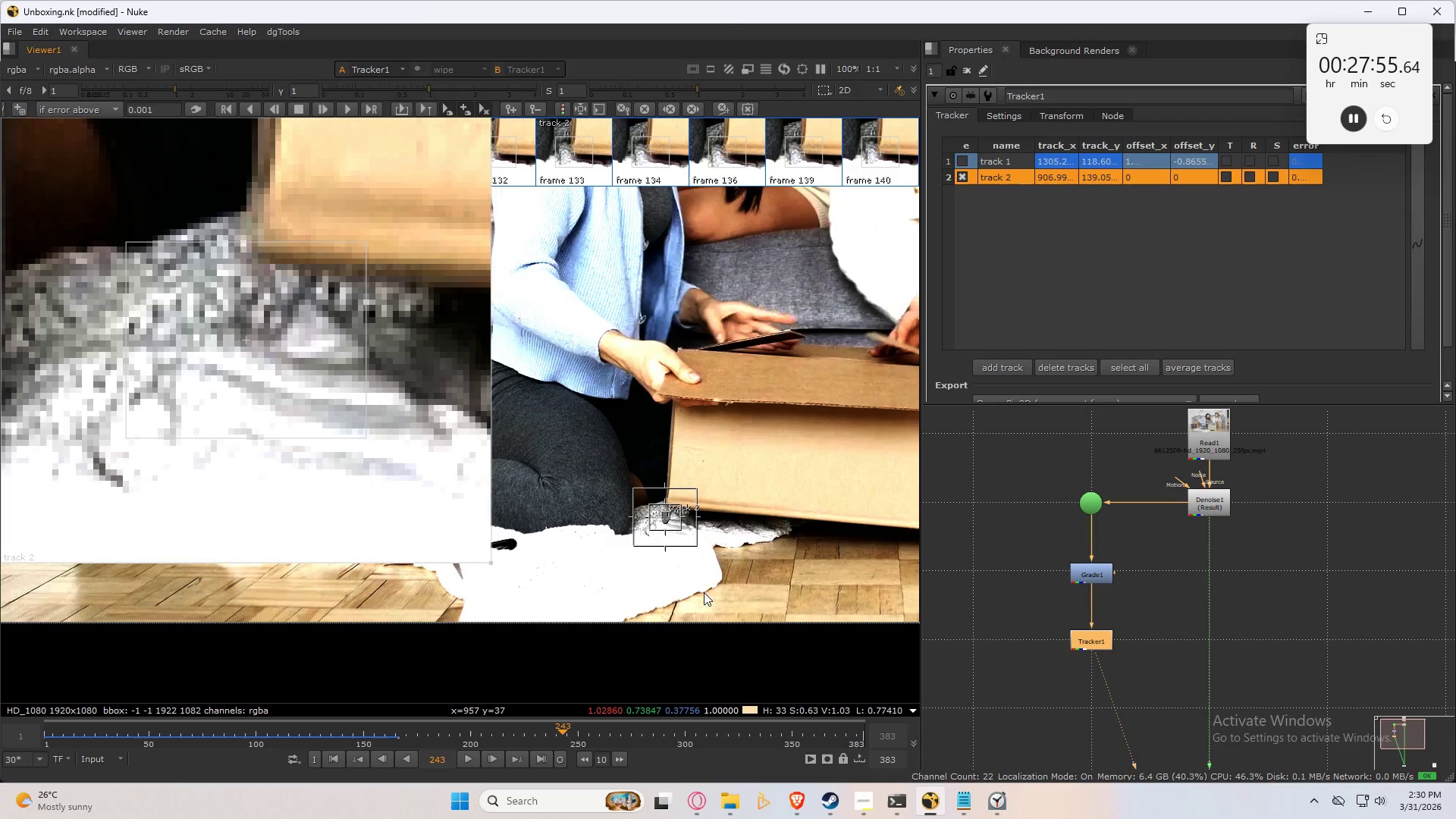 
scroll: coordinate [686, 395], scroll_direction: up, amount: 8.0
 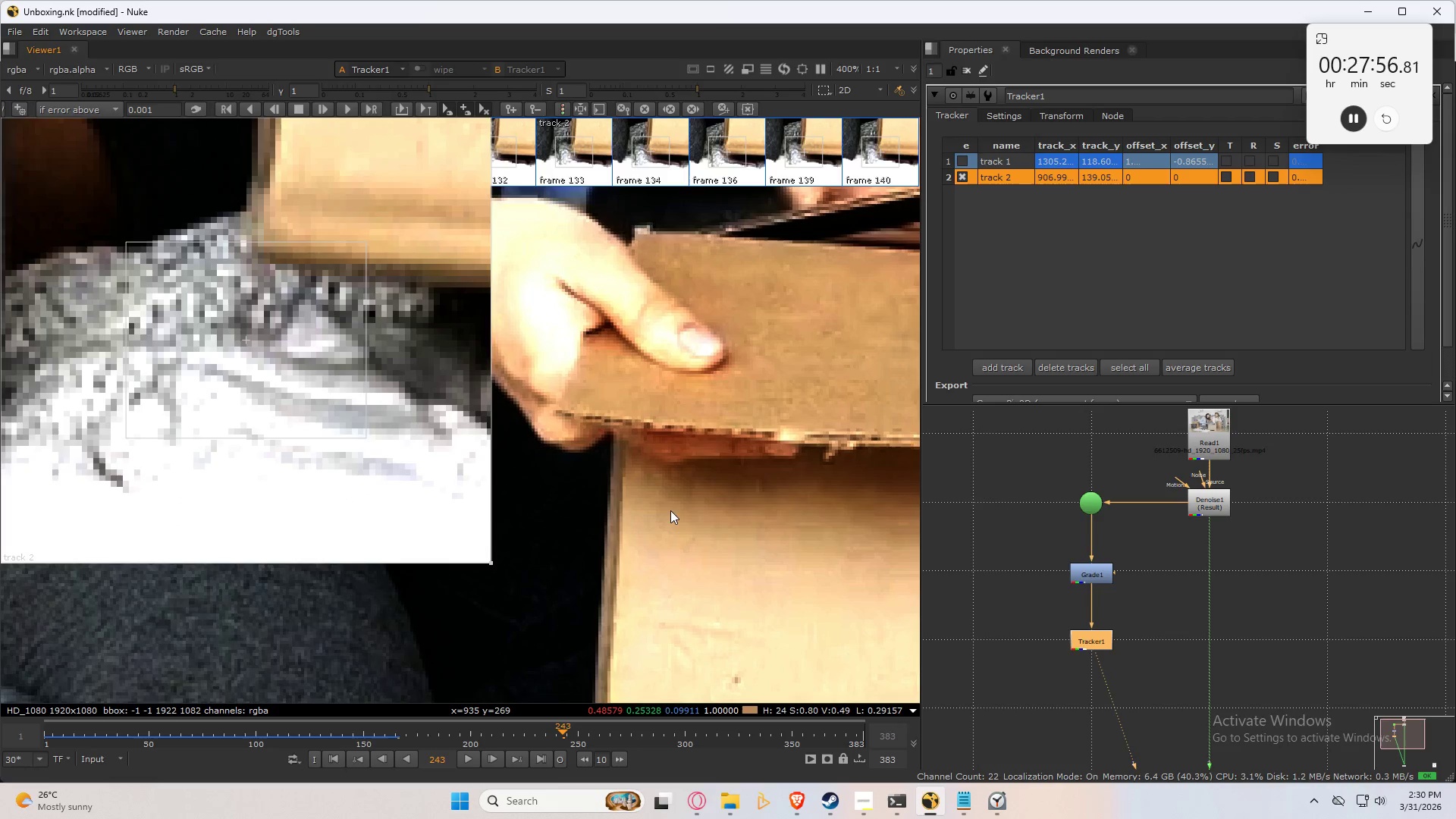 
scroll: coordinate [669, 538], scroll_direction: down, amount: 6.0
 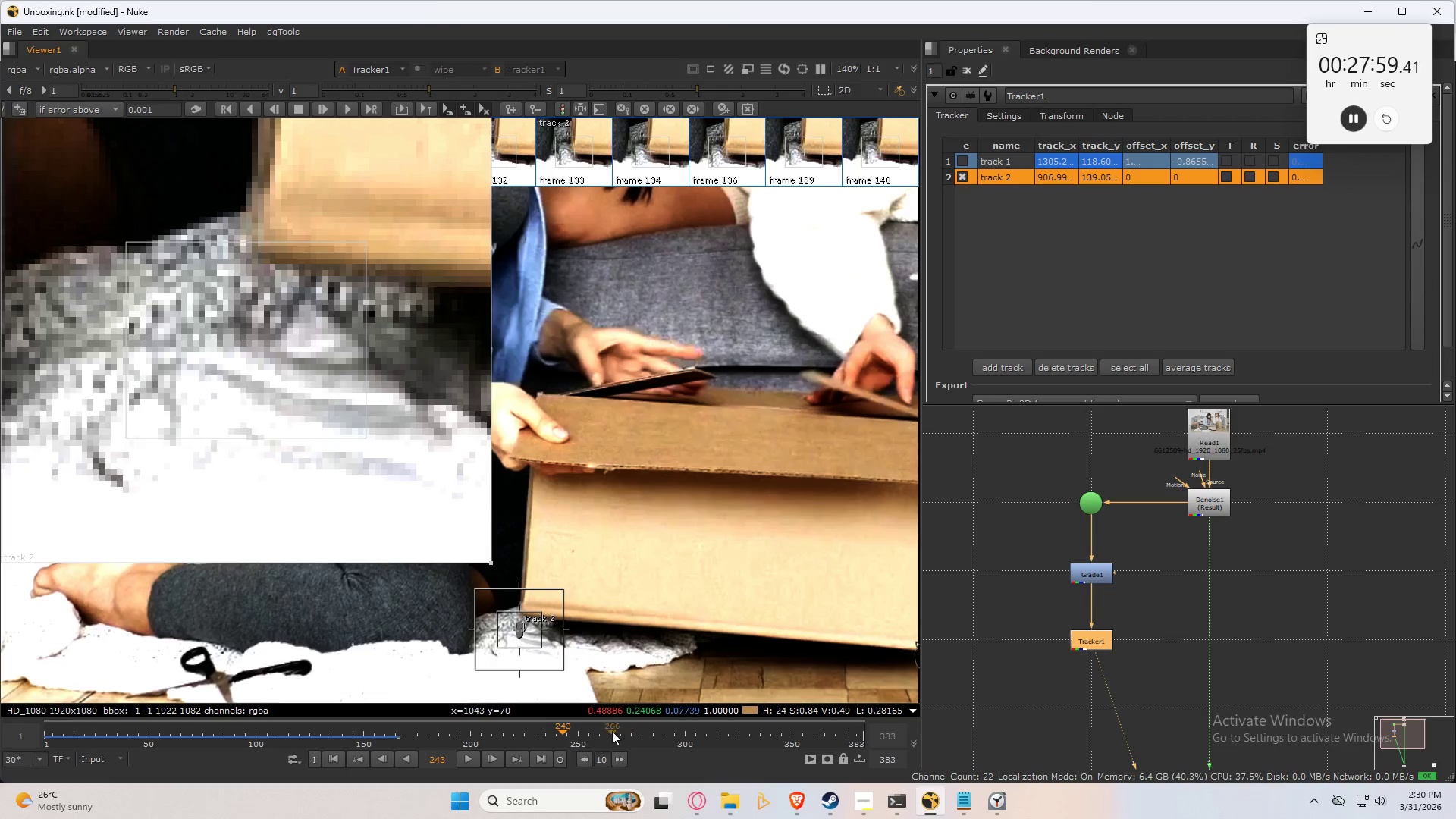 
left_click([657, 733])
 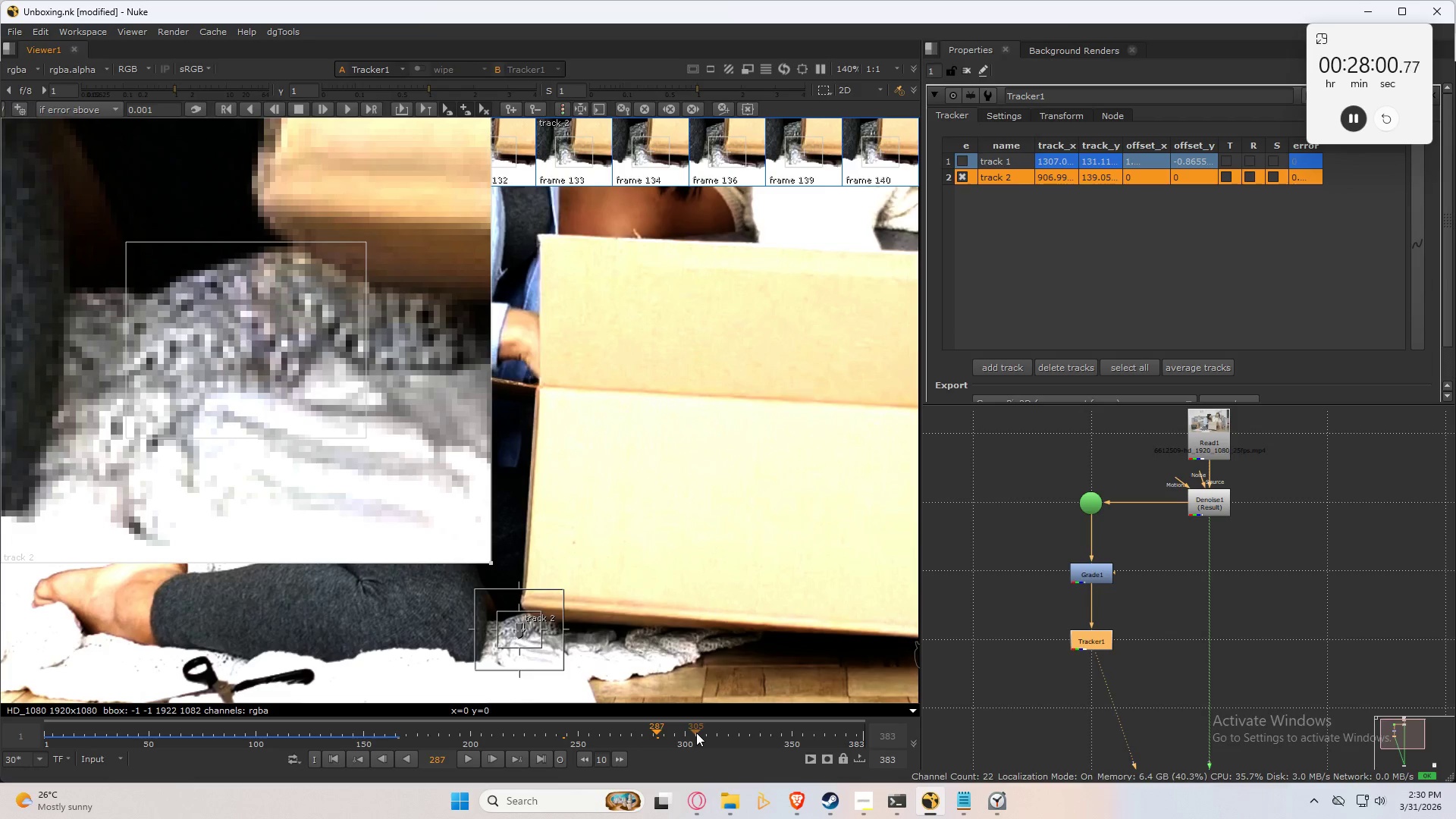 
left_click([732, 733])
 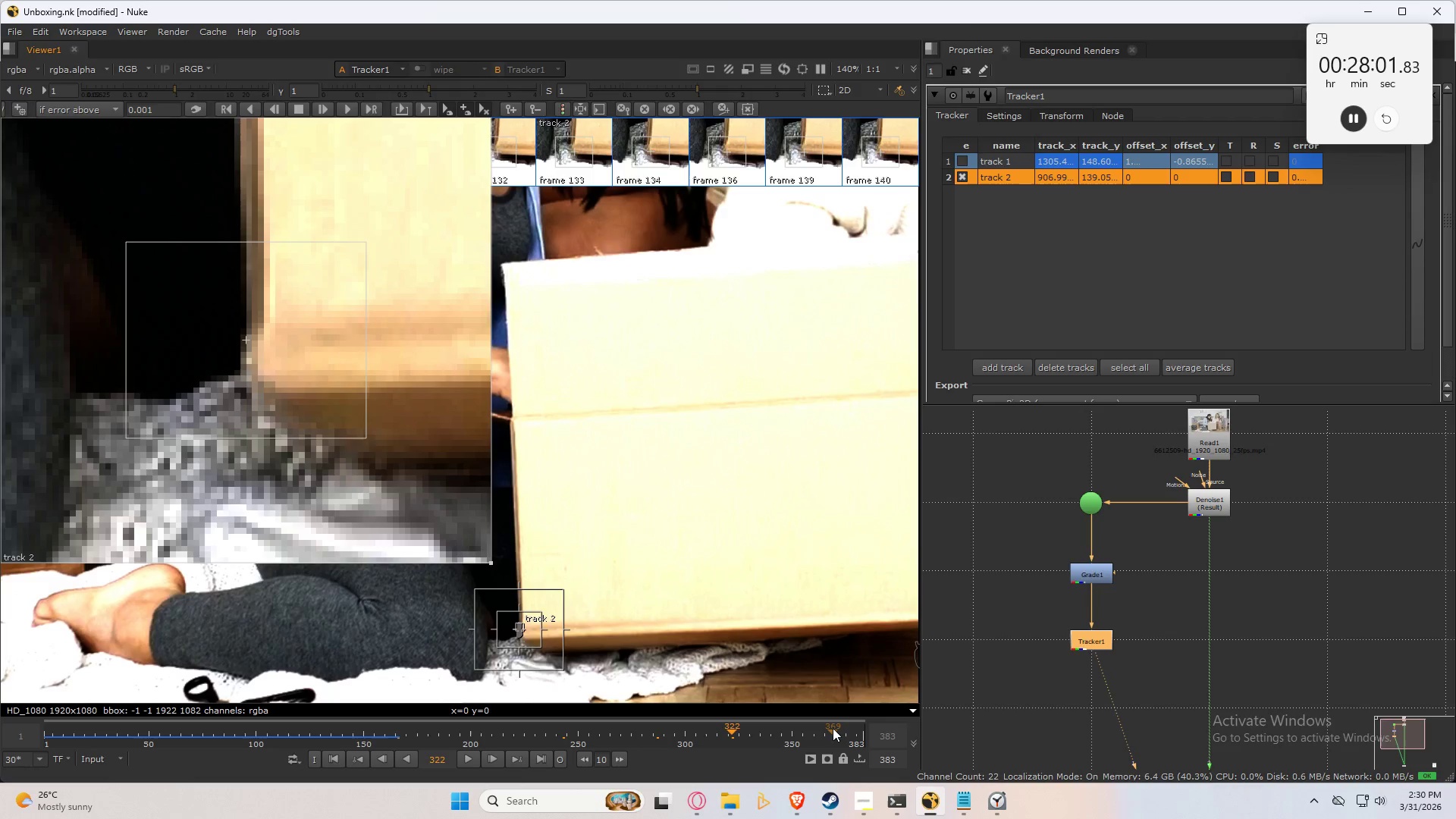 
left_click([833, 728])
 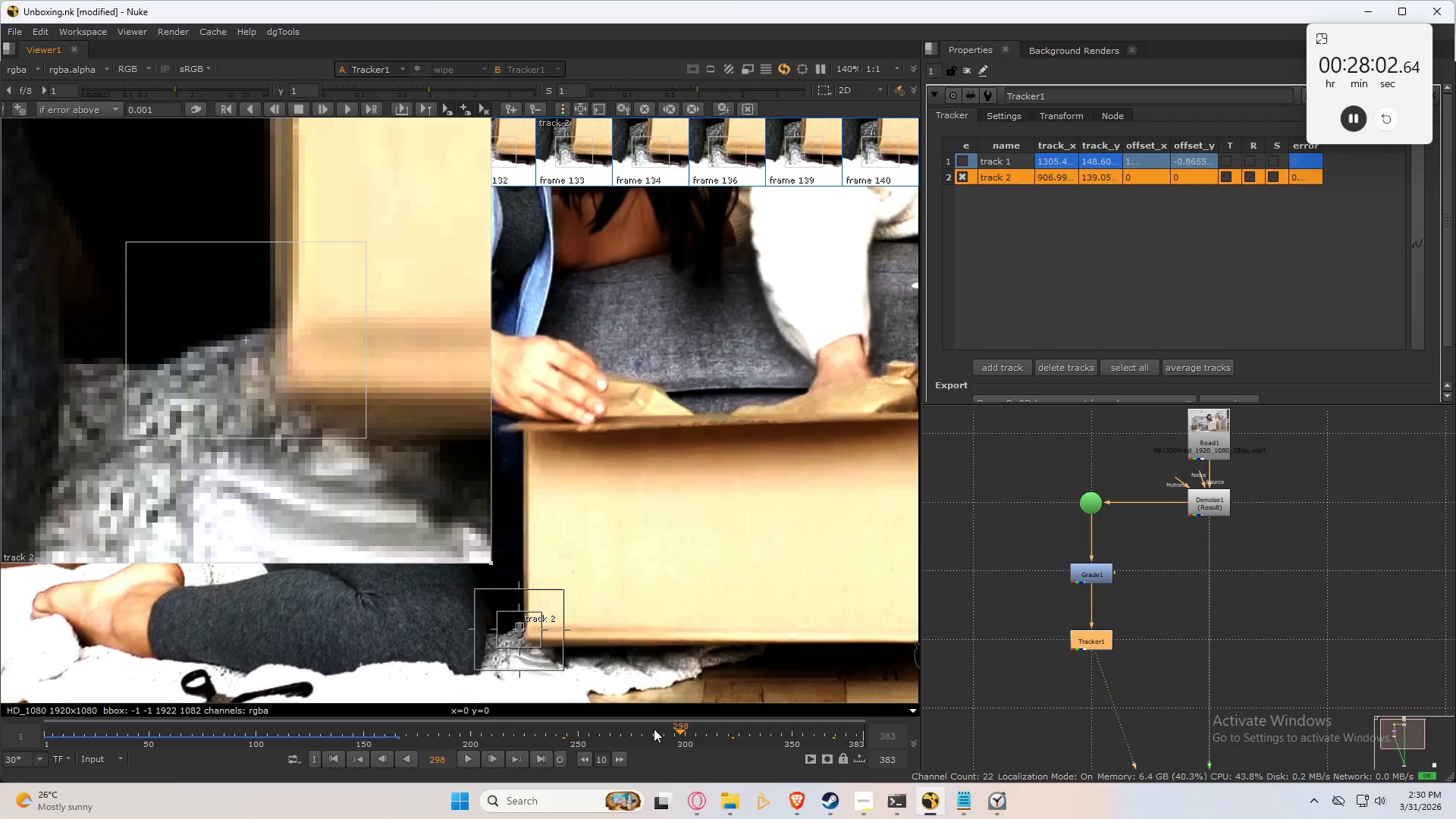 
left_click_drag(start_coordinate=[618, 730], to_coordinate=[610, 732])
 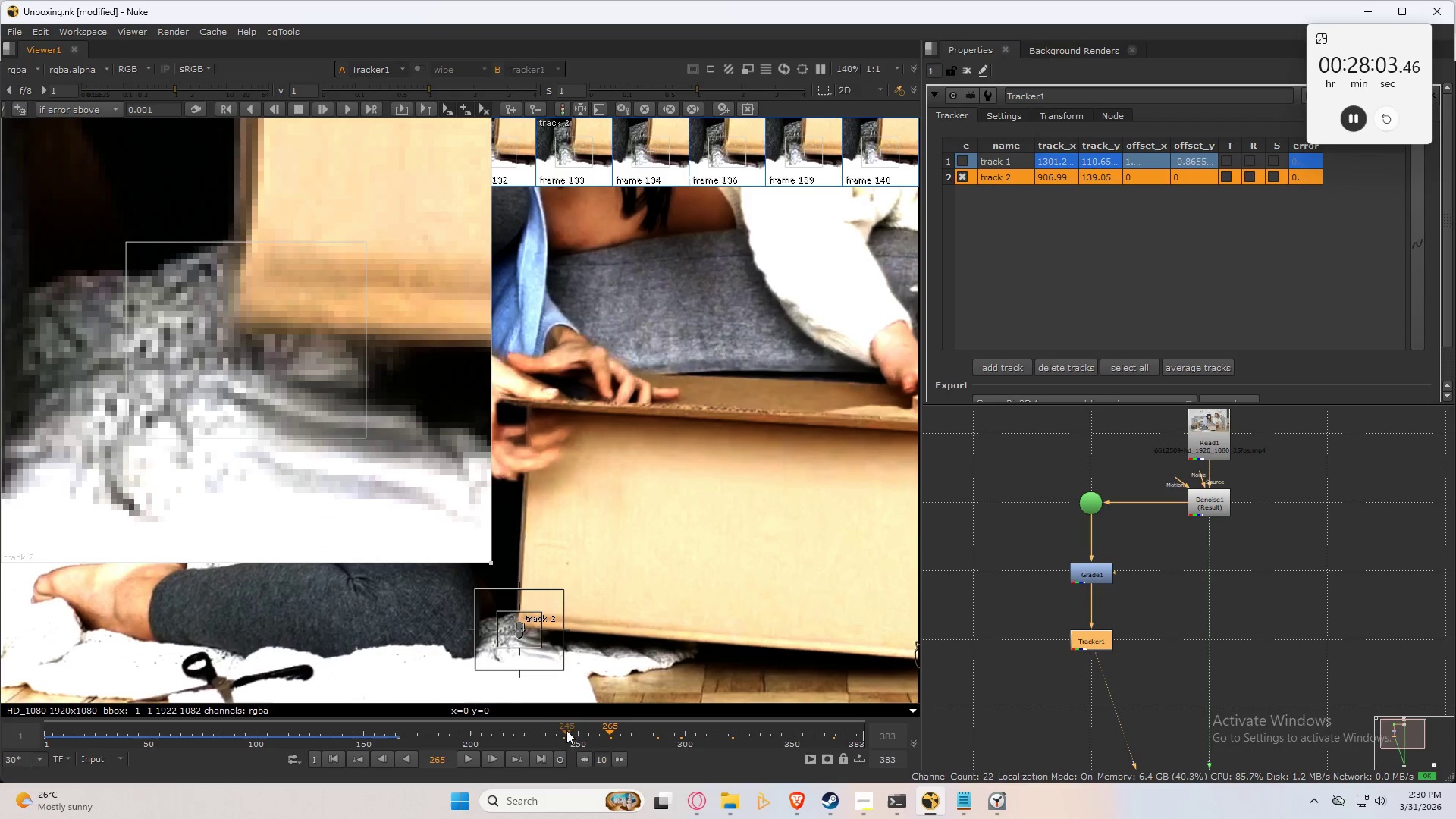 
left_click([555, 730])
 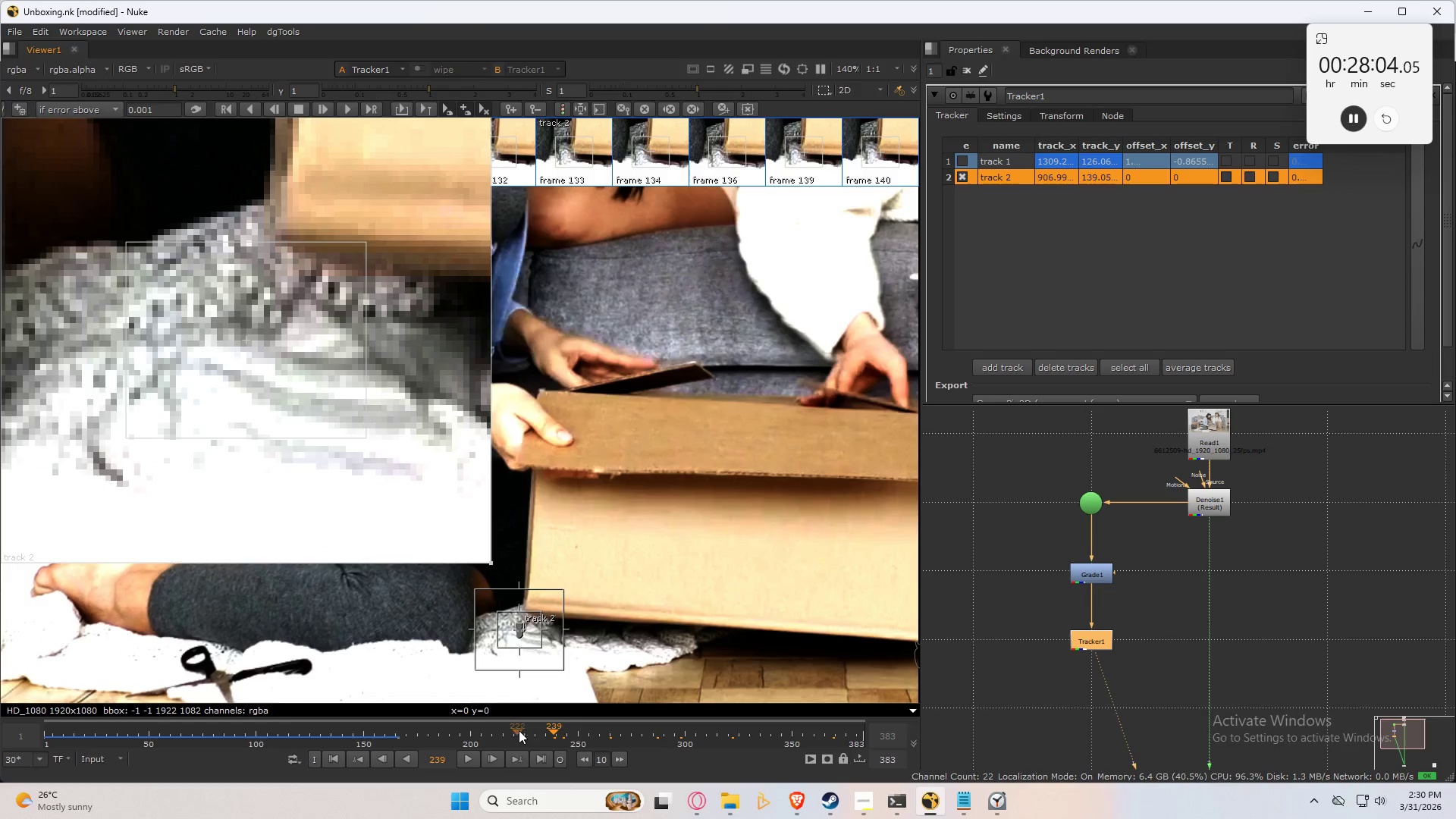 
left_click([480, 735])
 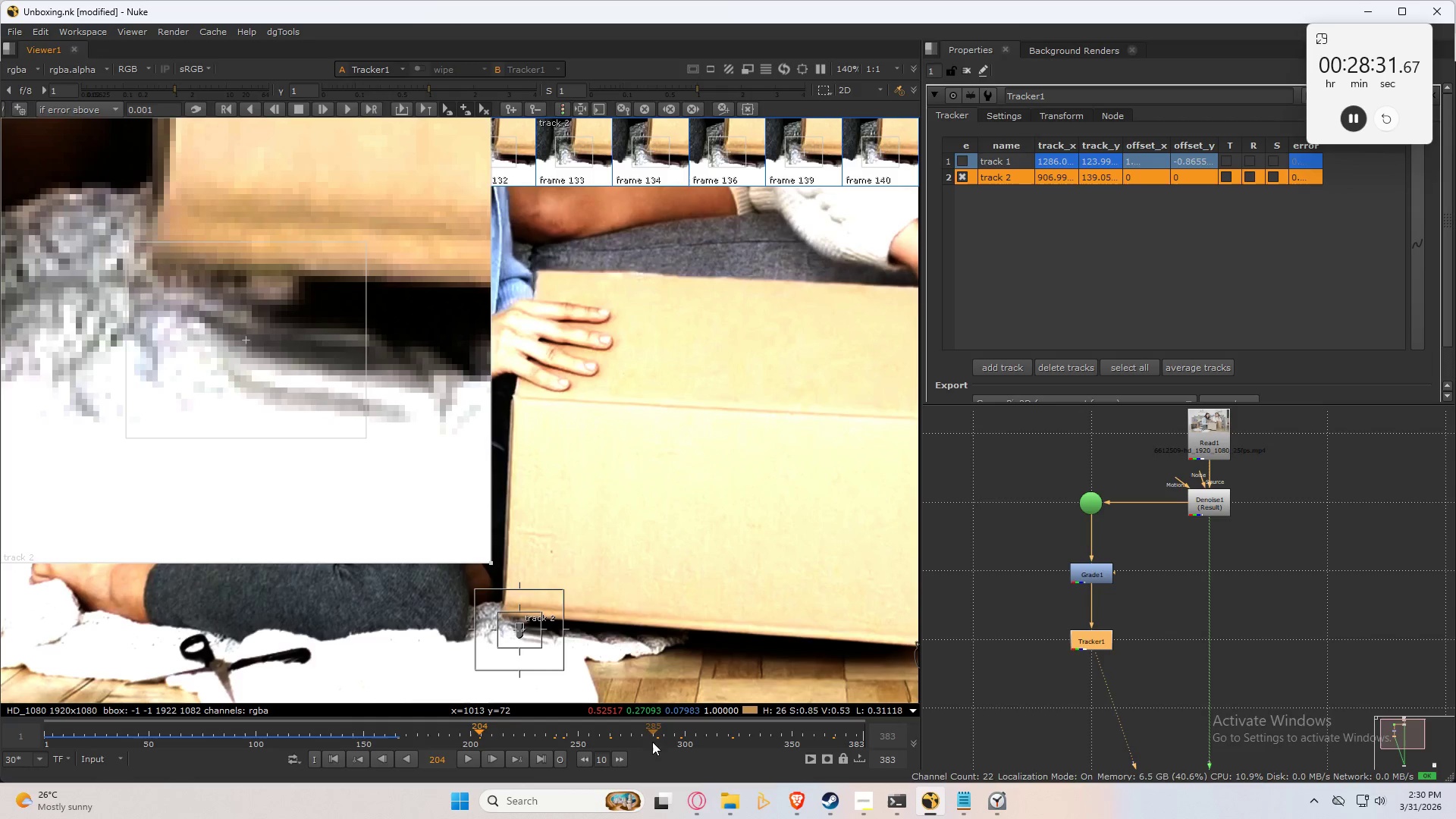 
wait(32.34)
 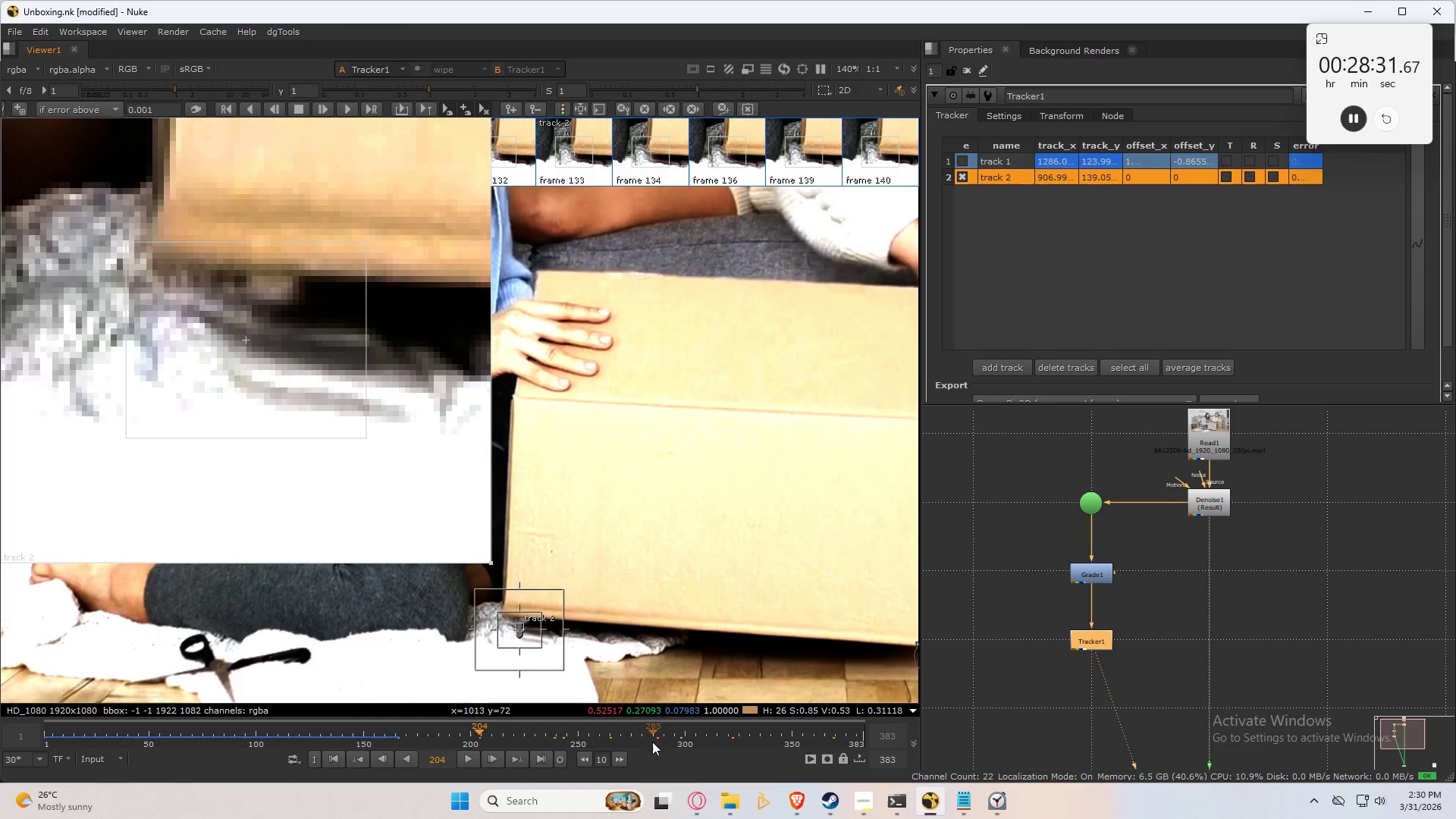 
scroll: coordinate [539, 653], scroll_direction: up, amount: 7.0
 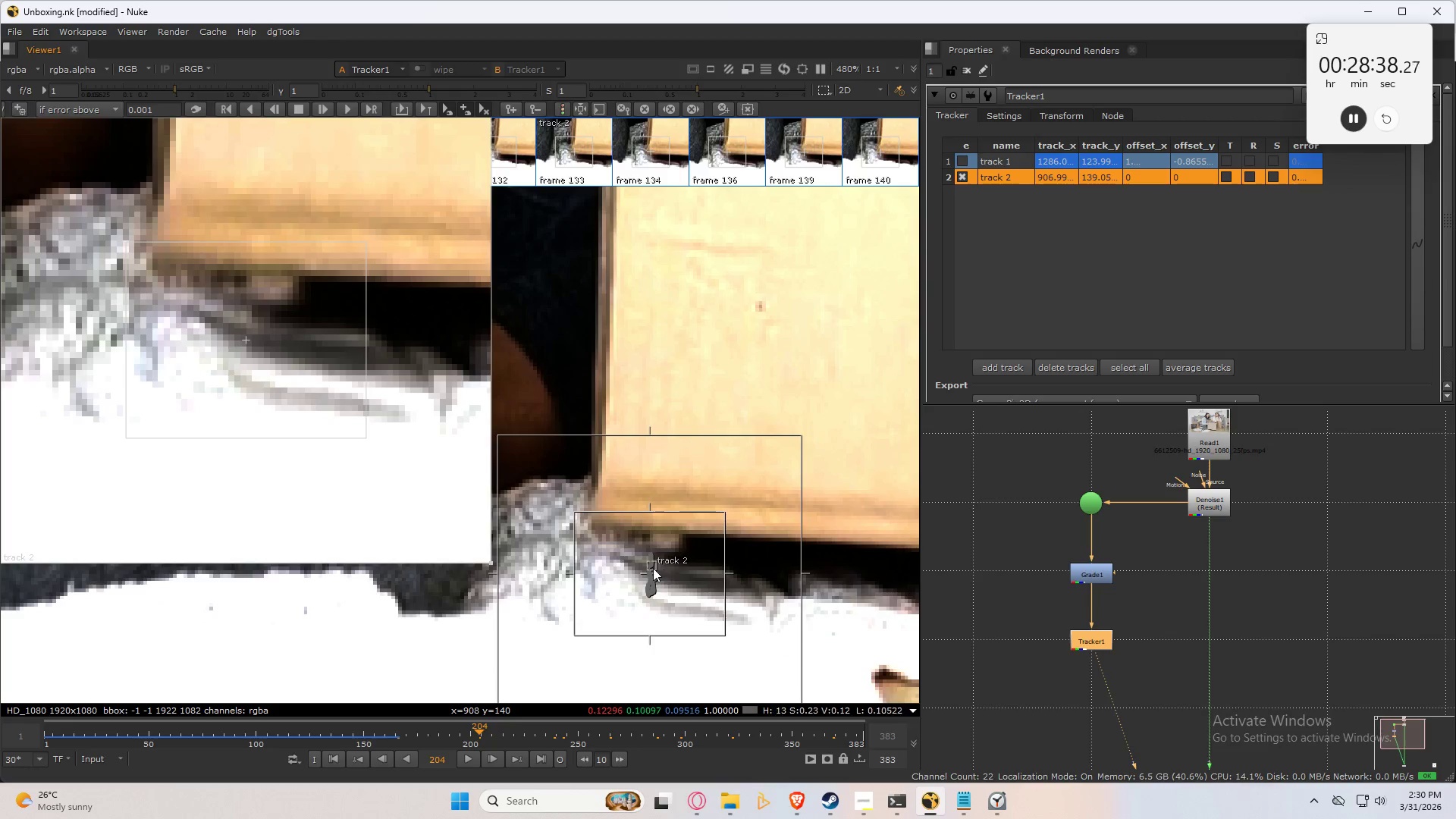 
left_click_drag(start_coordinate=[652, 562], to_coordinate=[598, 504])
 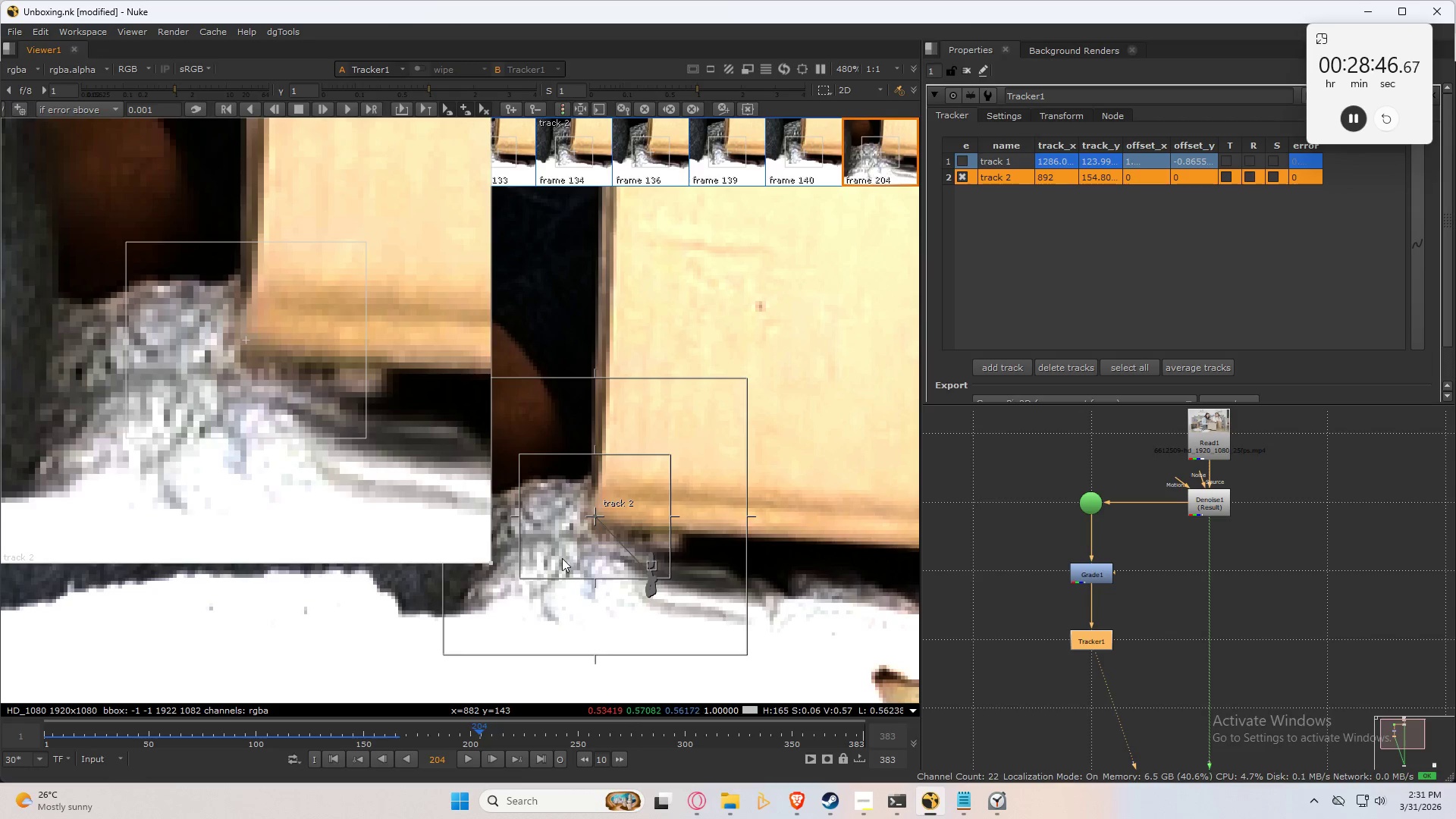 
wait(7.91)
 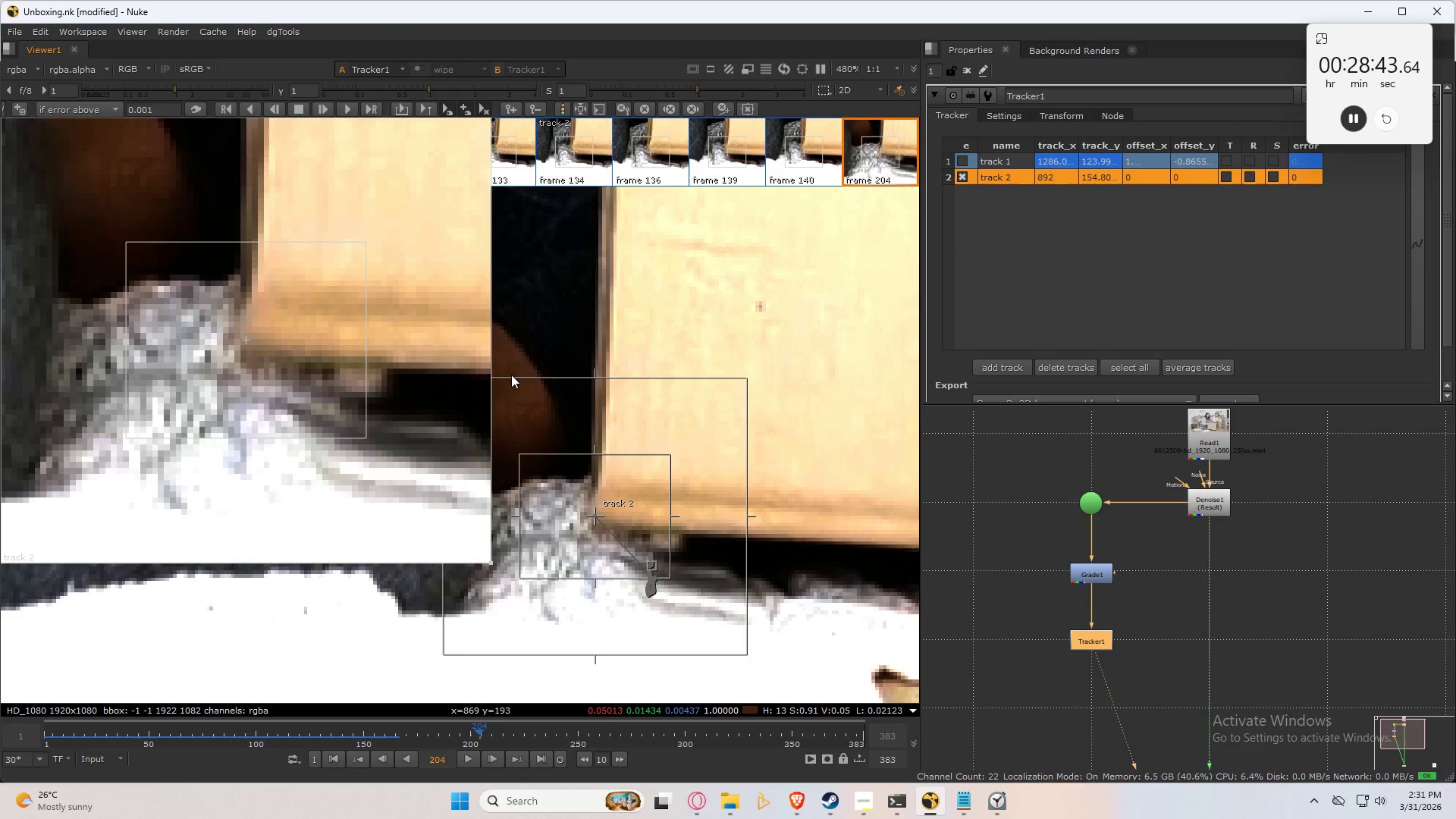 
left_click([422, 111])
 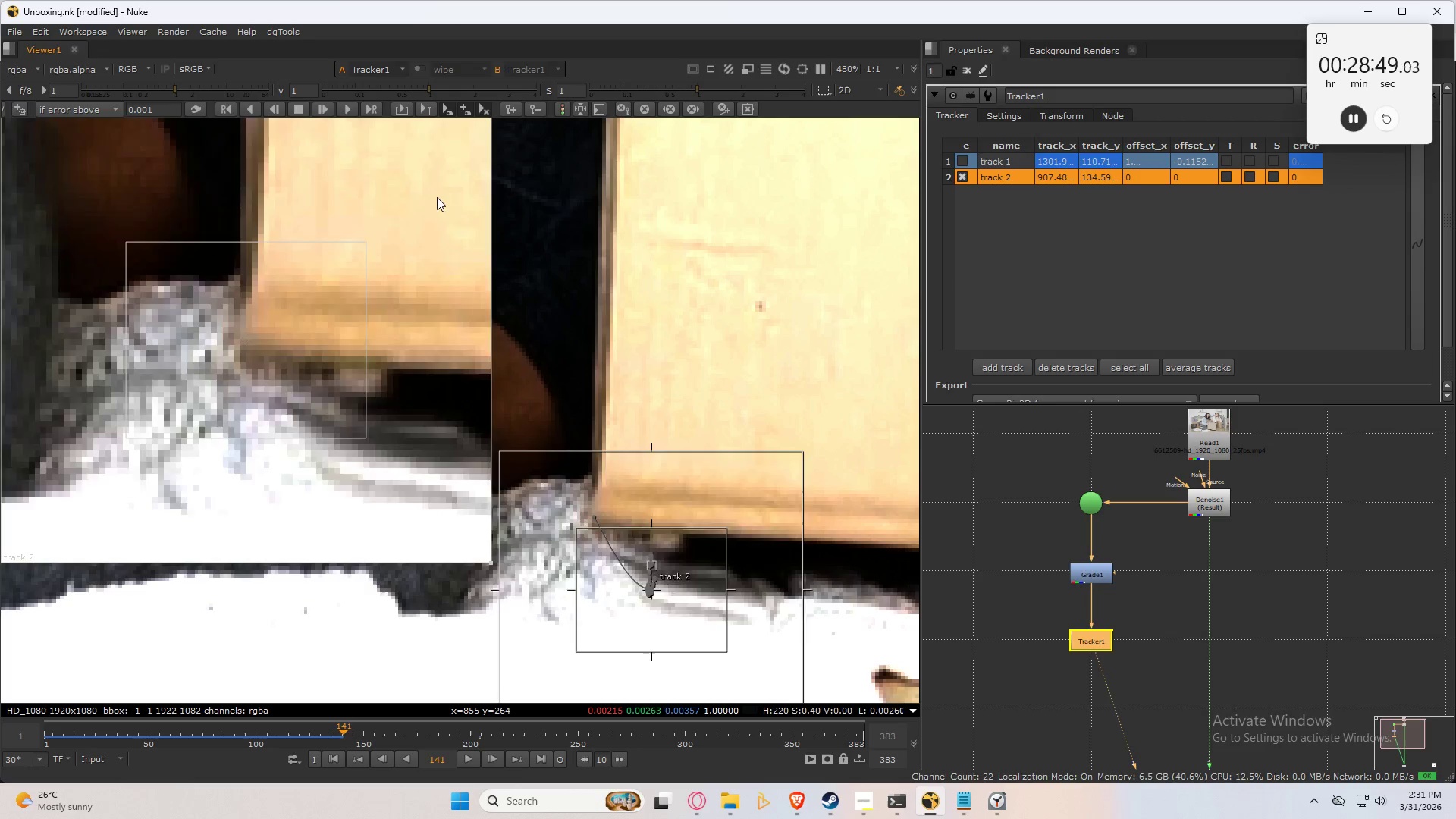 
mouse_move([529, 458])
 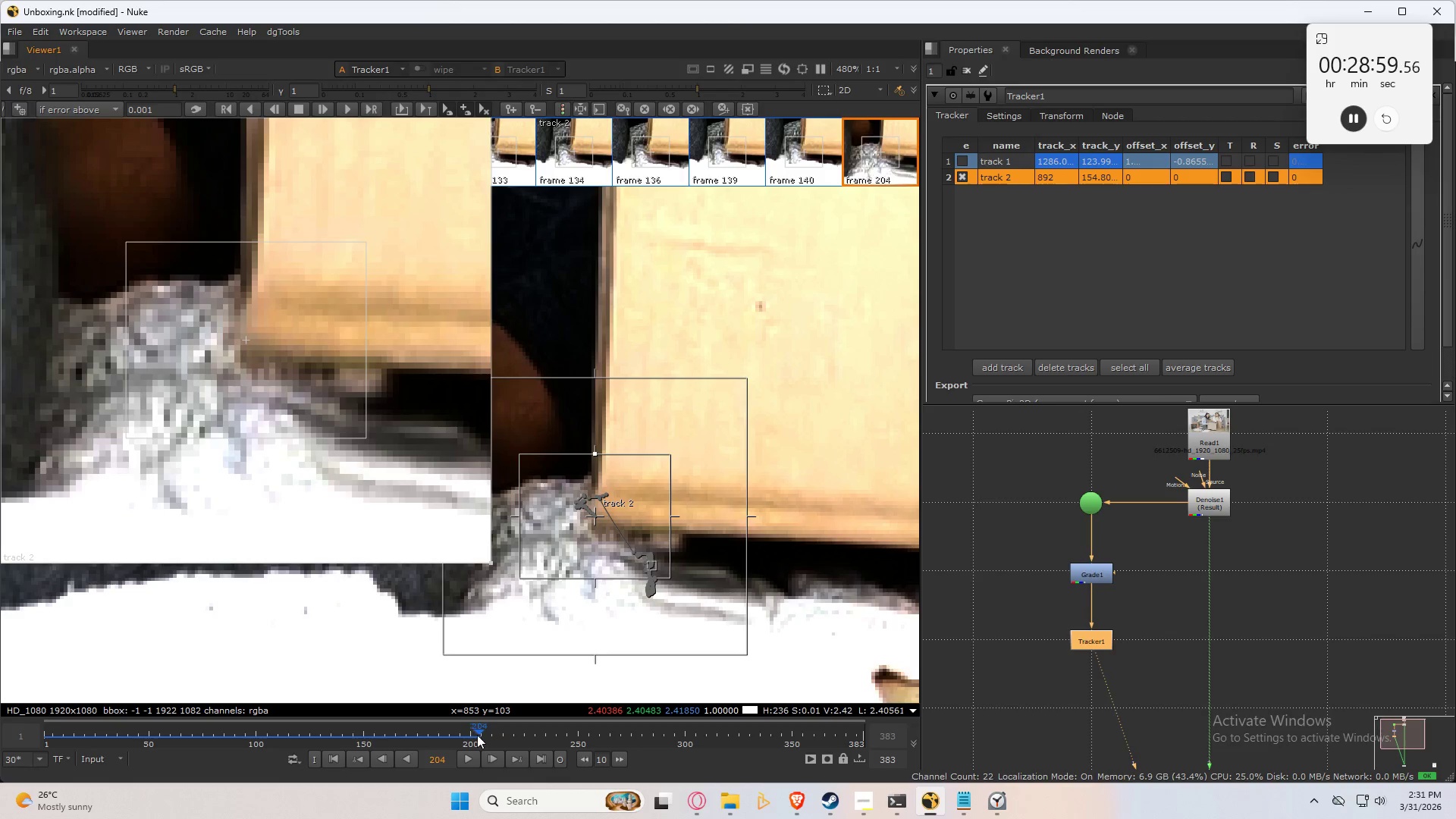 
scroll: coordinate [564, 522], scroll_direction: up, amount: 6.0
 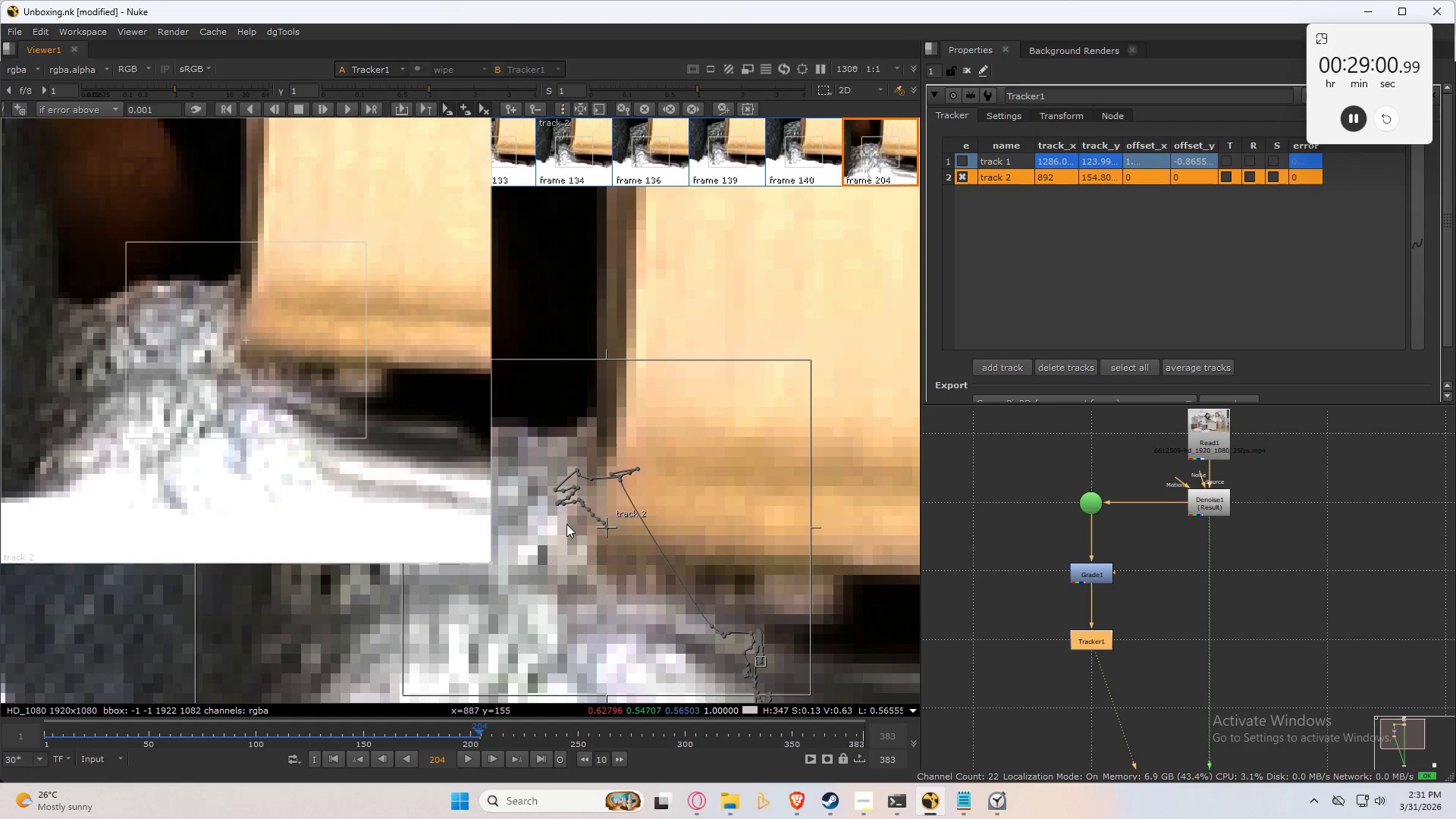 
scroll: coordinate [566, 524], scroll_direction: down, amount: 2.0
 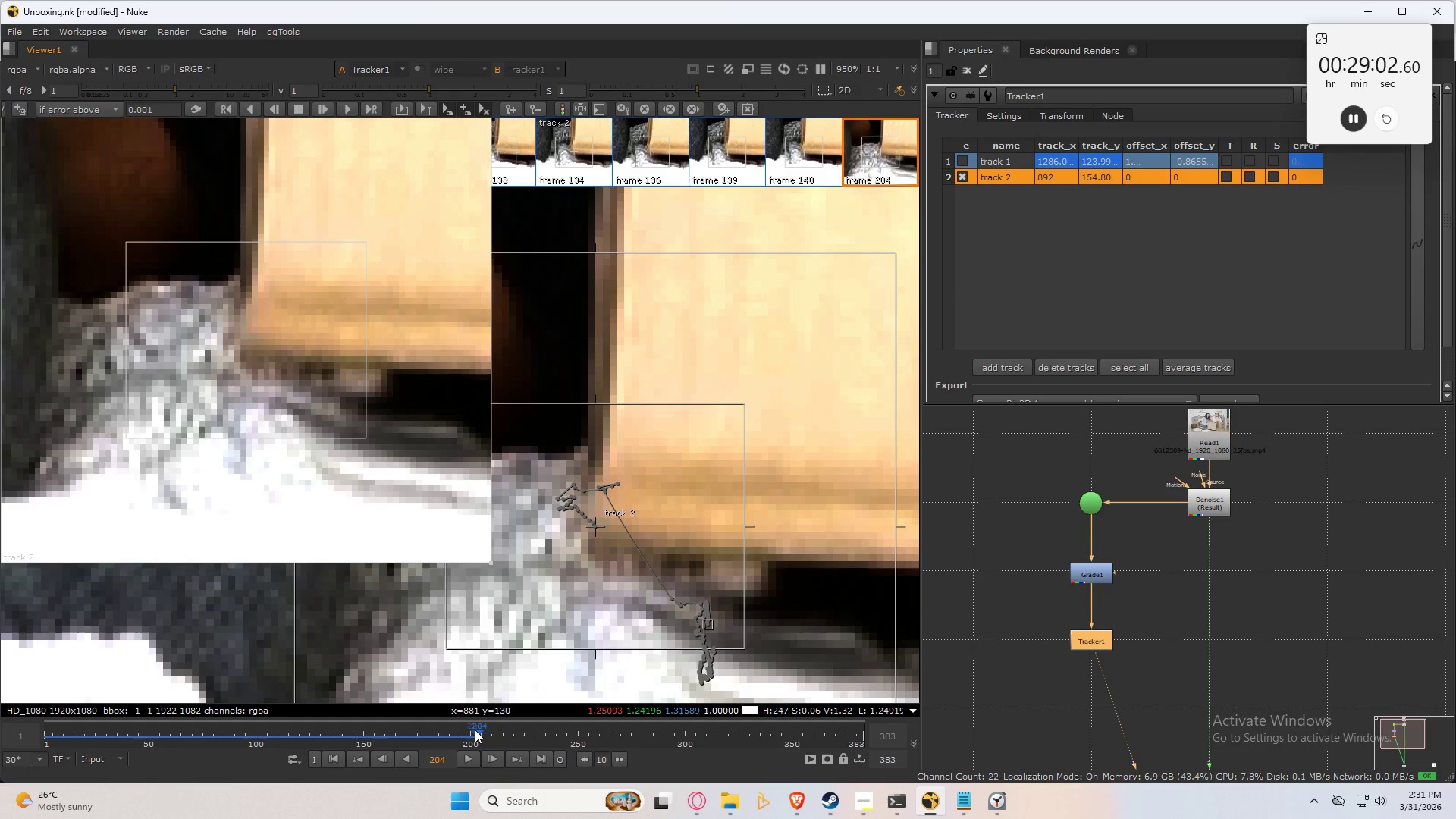 
left_click_drag(start_coordinate=[475, 730], to_coordinate=[456, 730])
 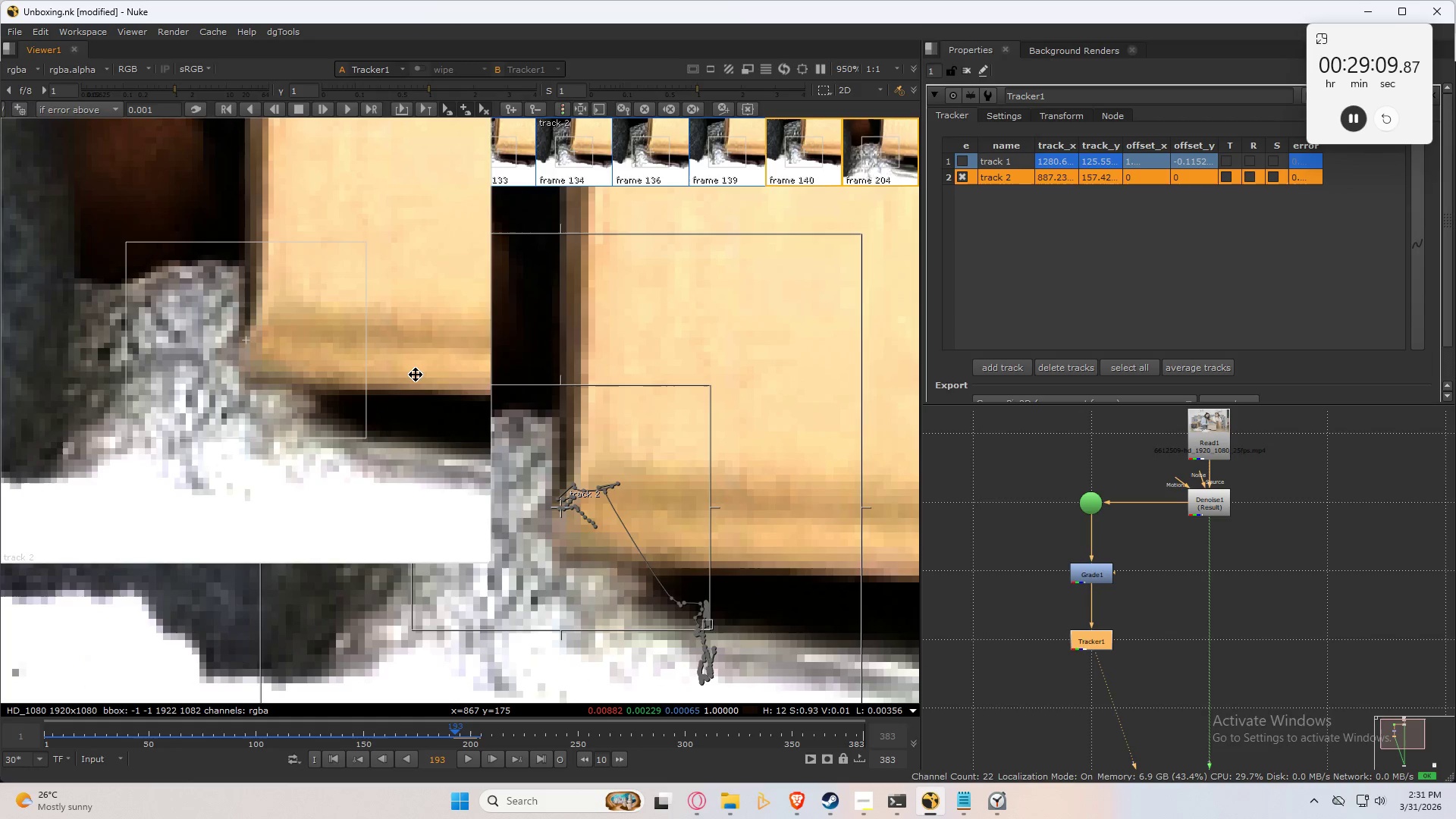 
key(ArrowLeft)
 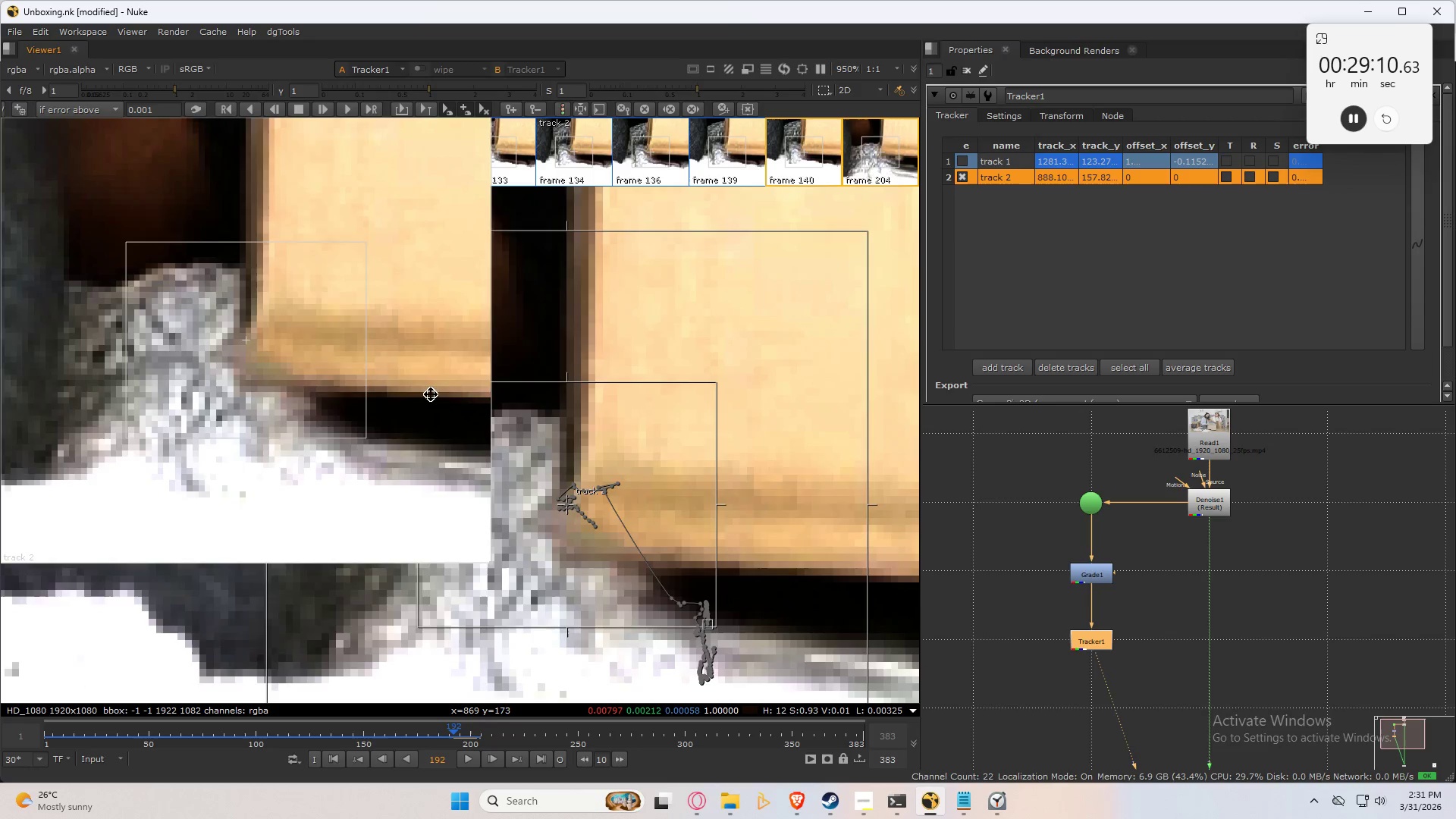 
key(ArrowLeft)
 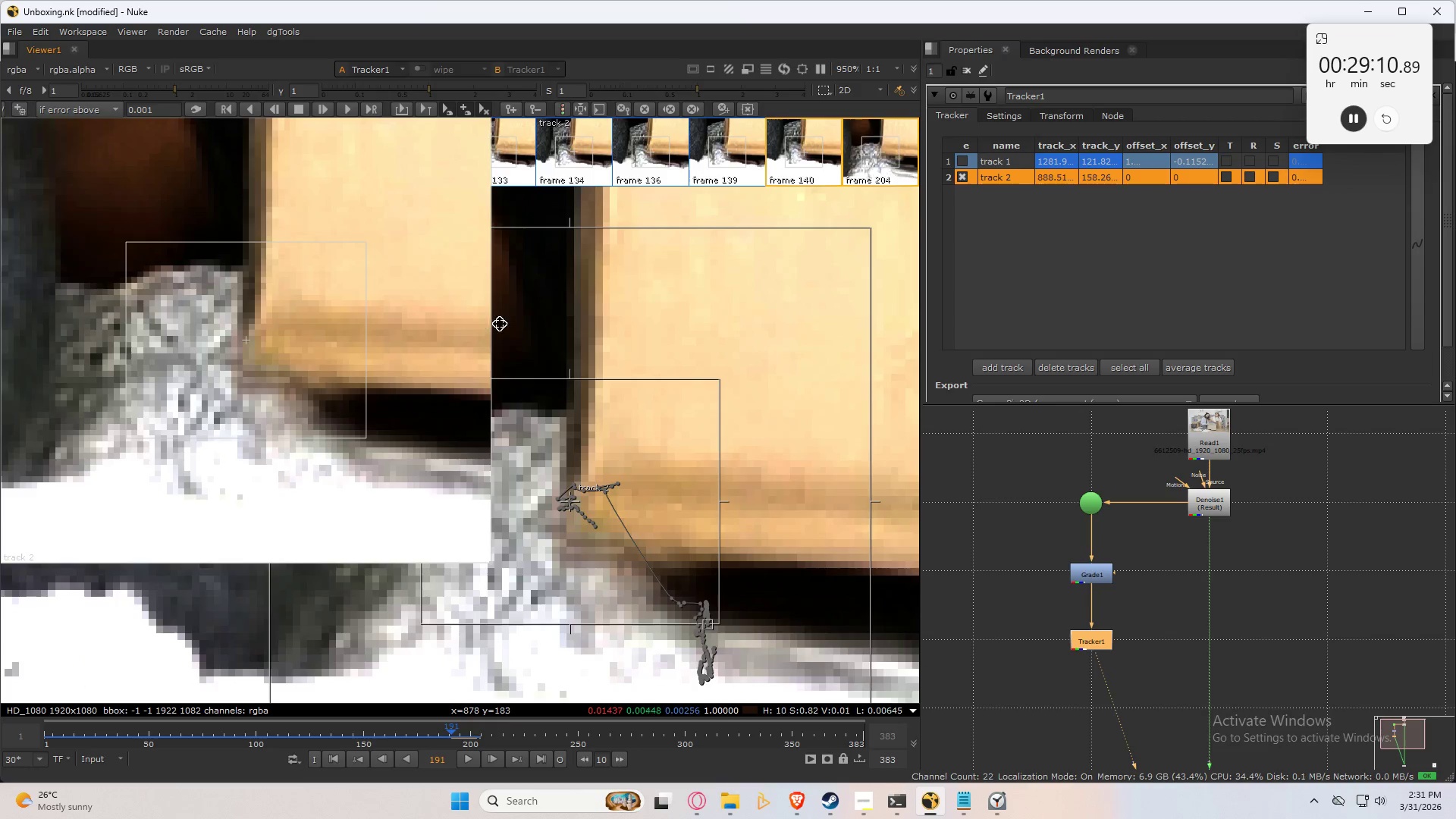 
key(ArrowLeft)
 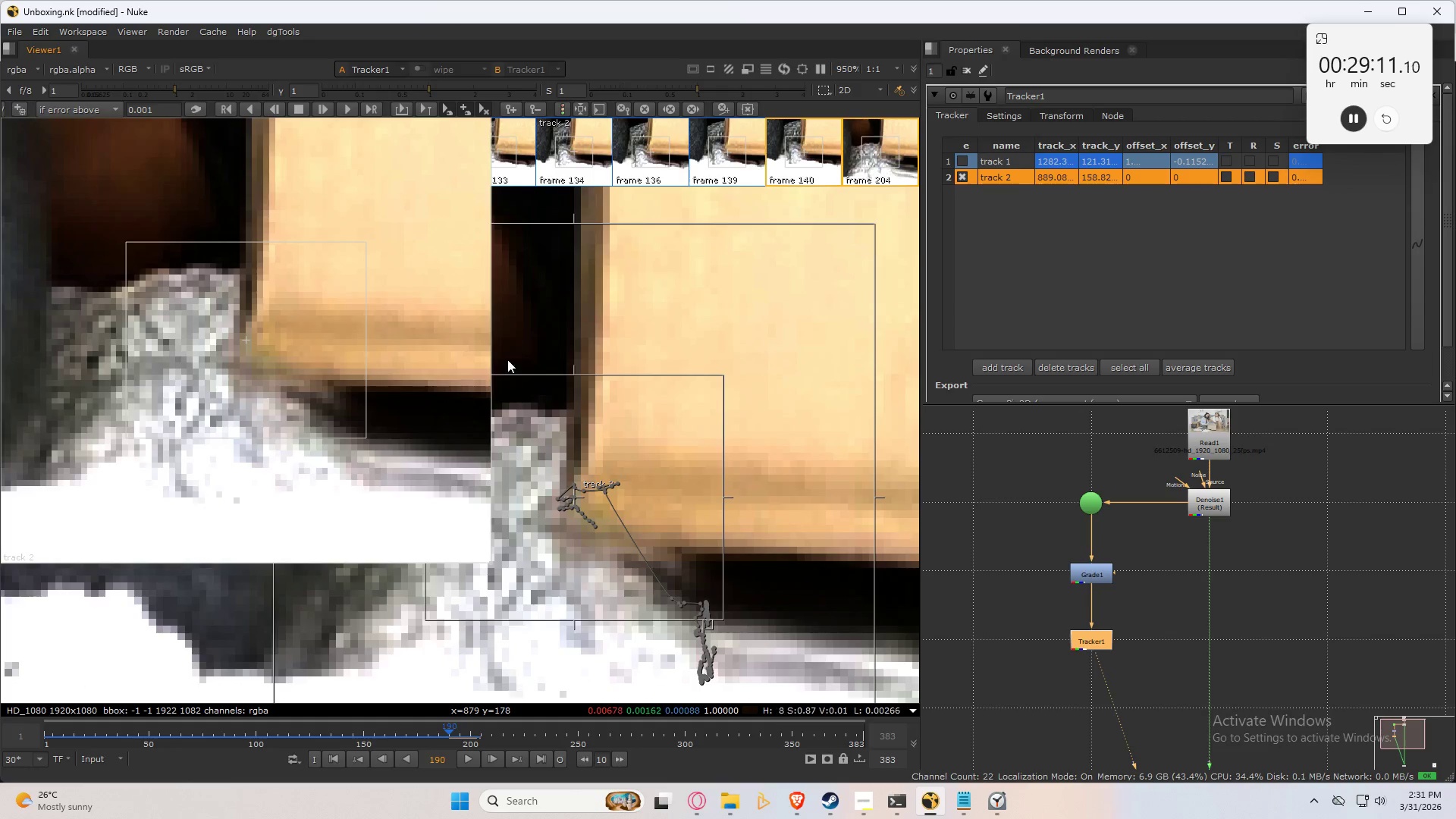 
key(ArrowLeft)
 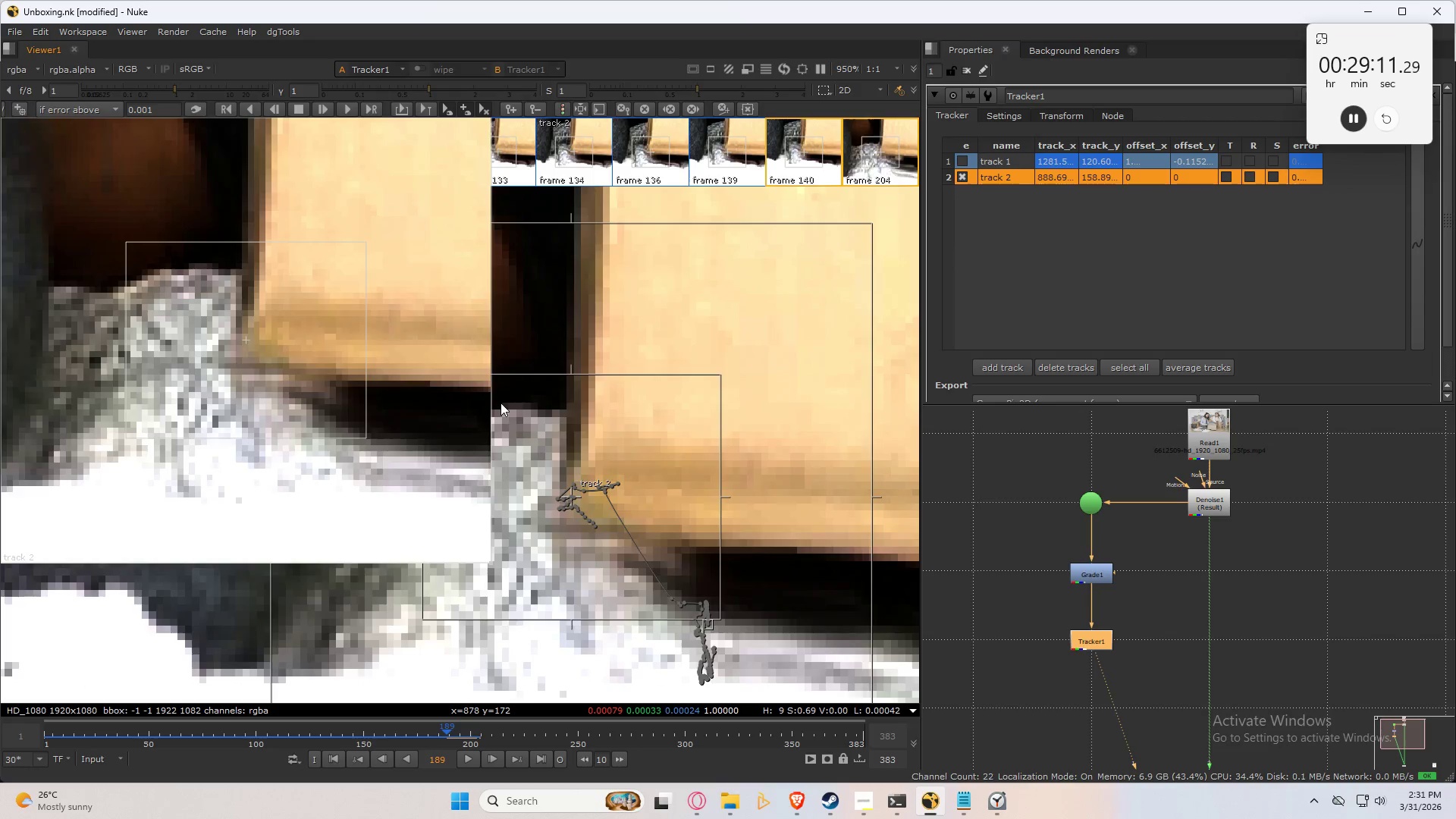 
key(ArrowLeft)
 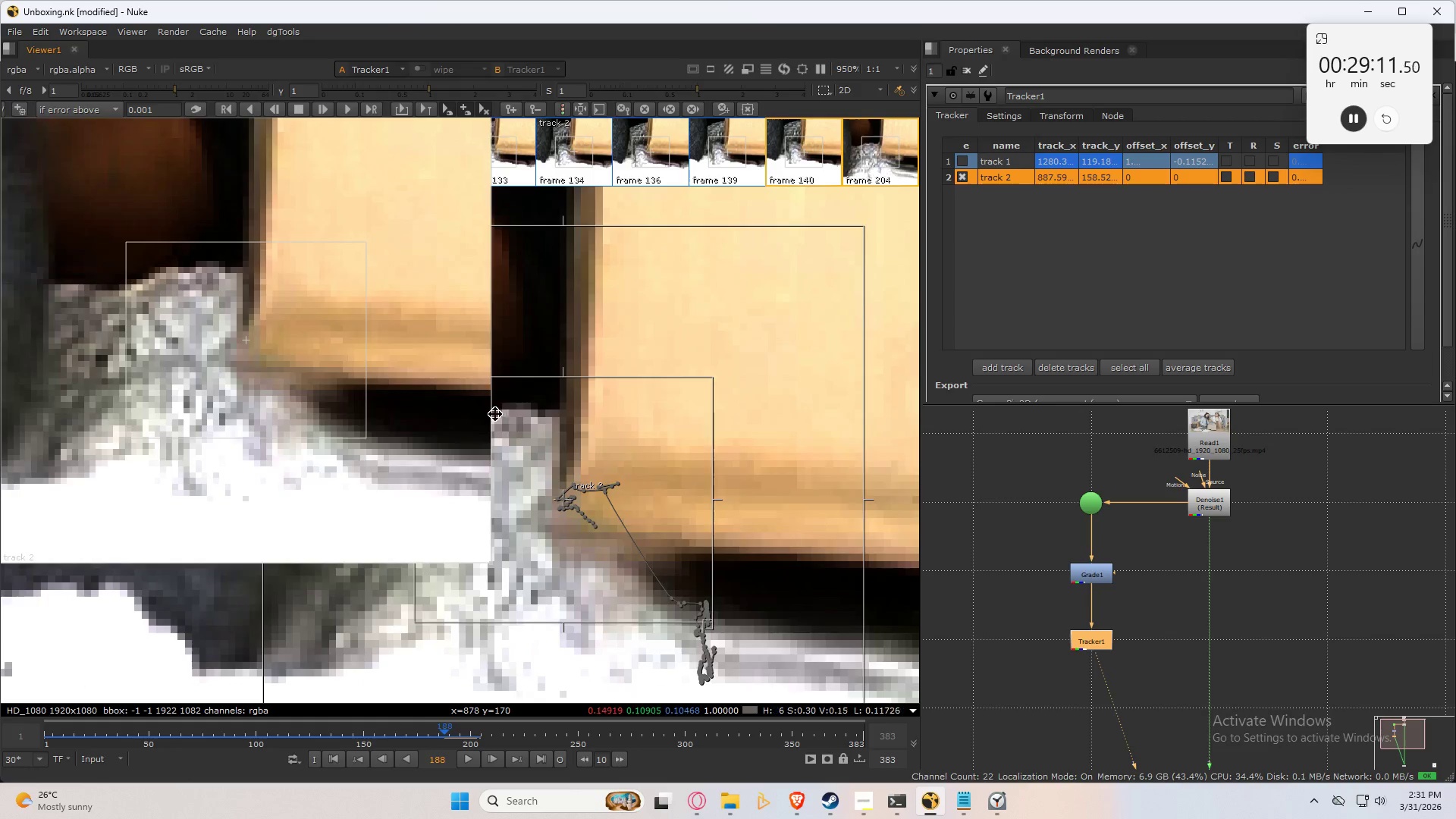 
key(ArrowLeft)
 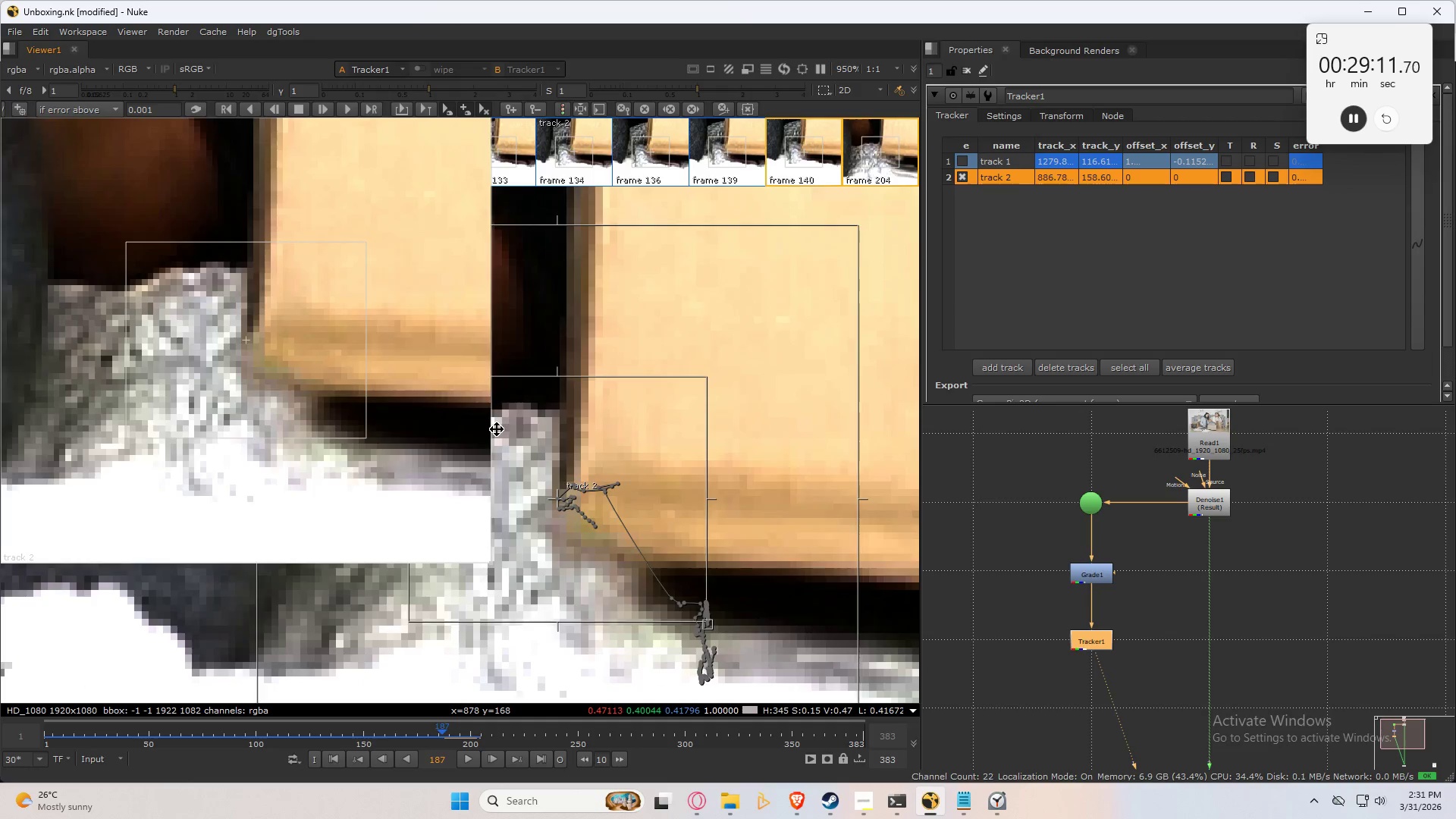 
key(ArrowLeft)
 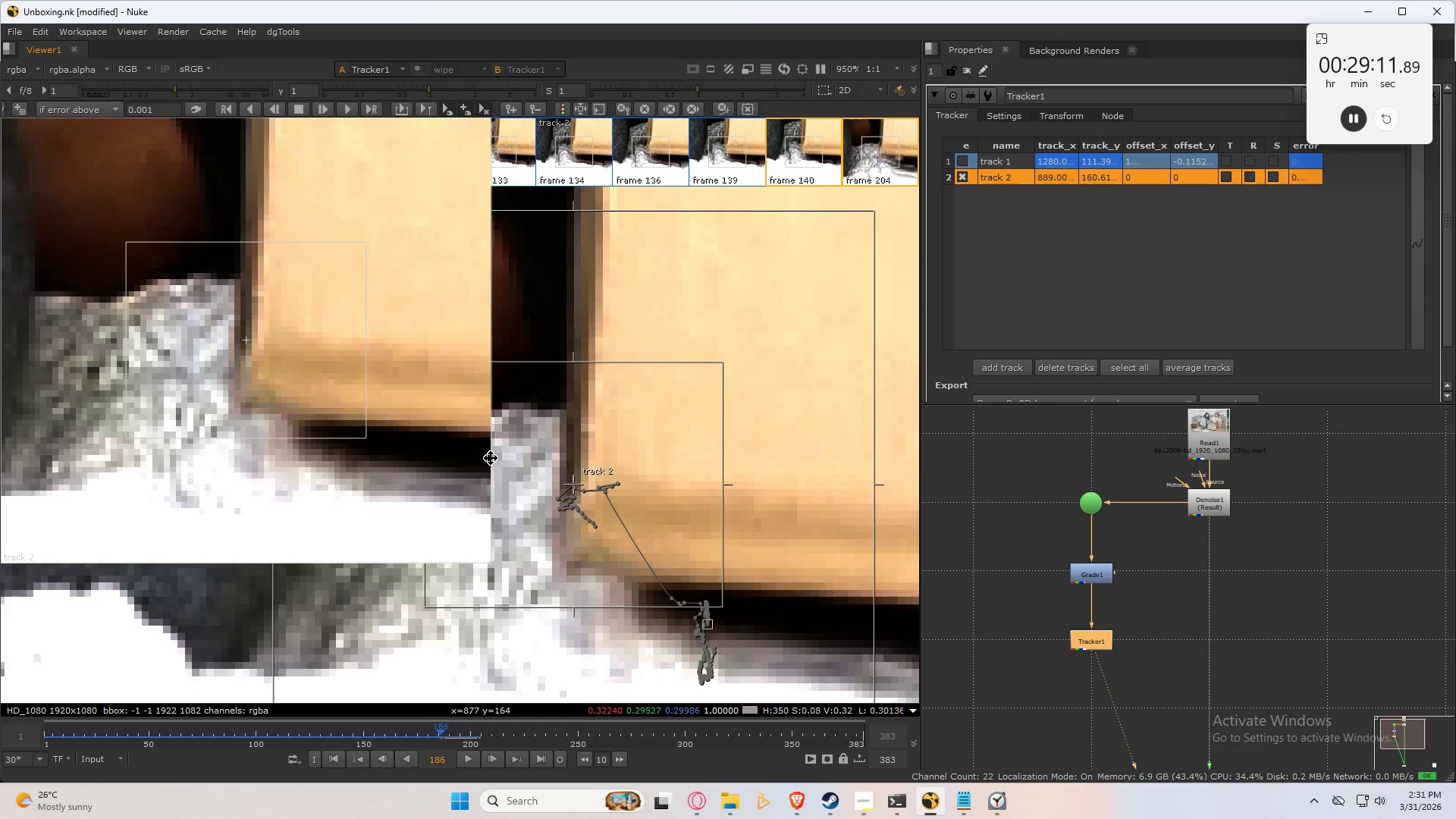 
key(ArrowLeft)
 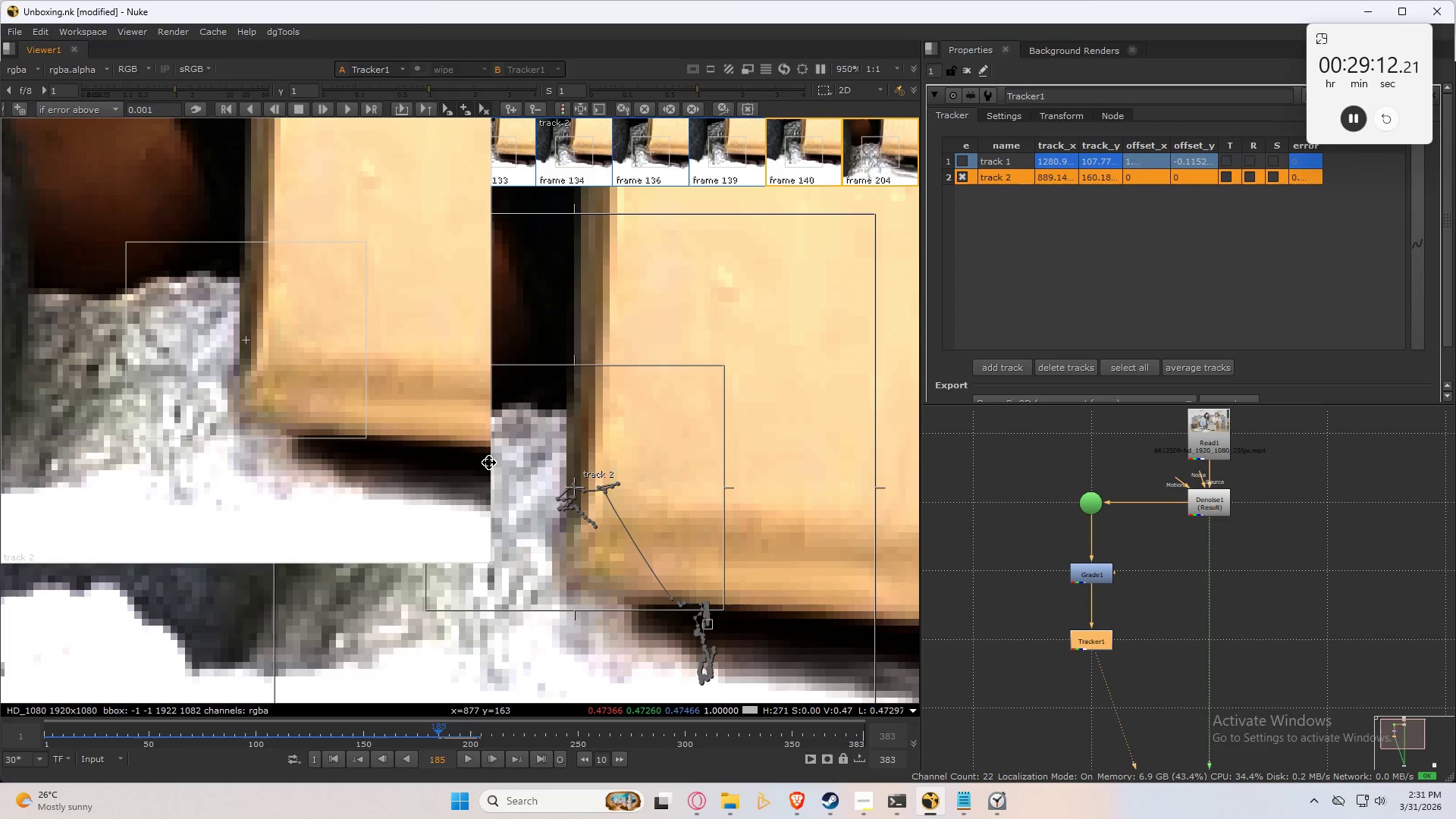 
key(ArrowLeft)
 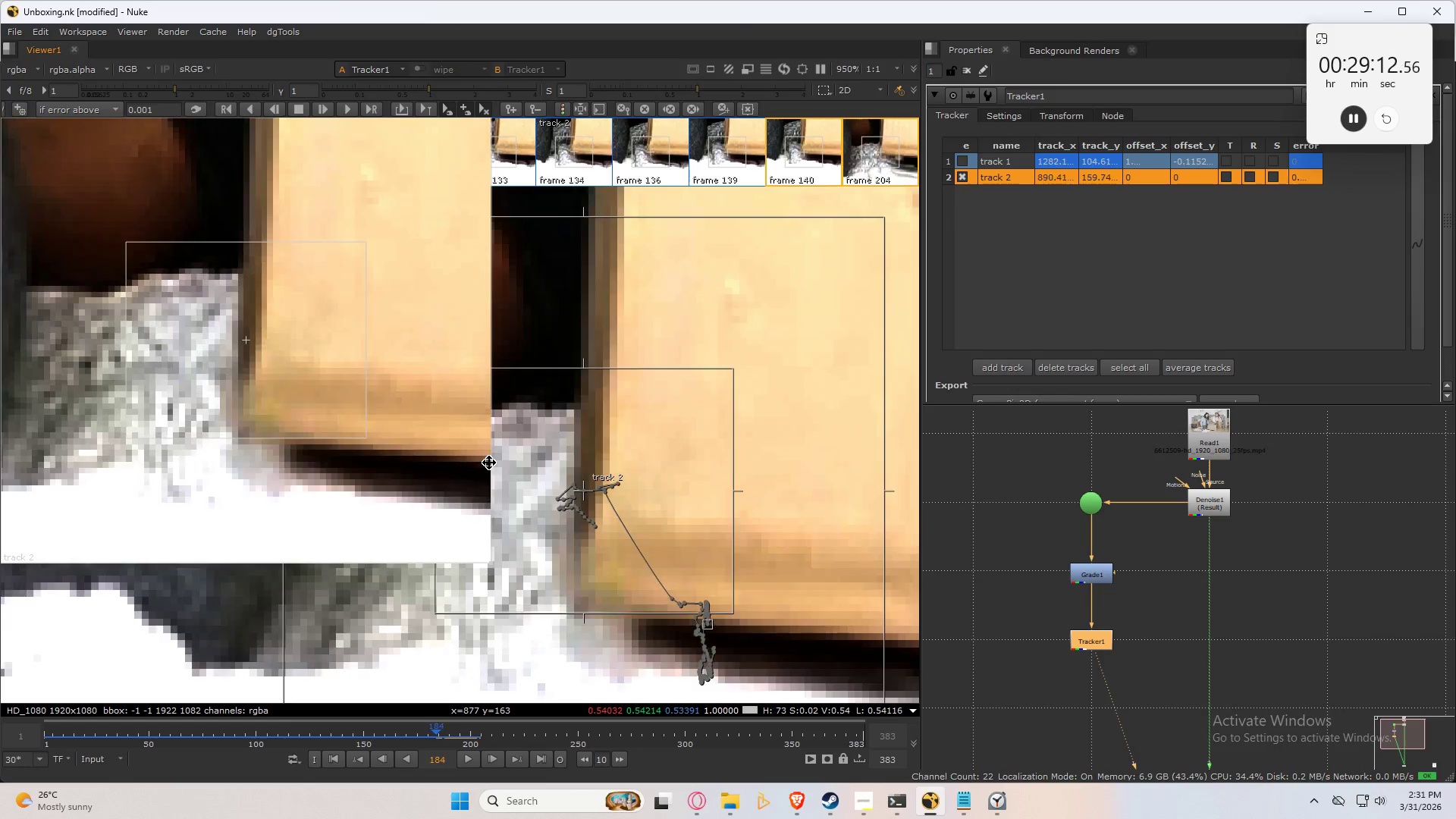 
key(ArrowLeft)
 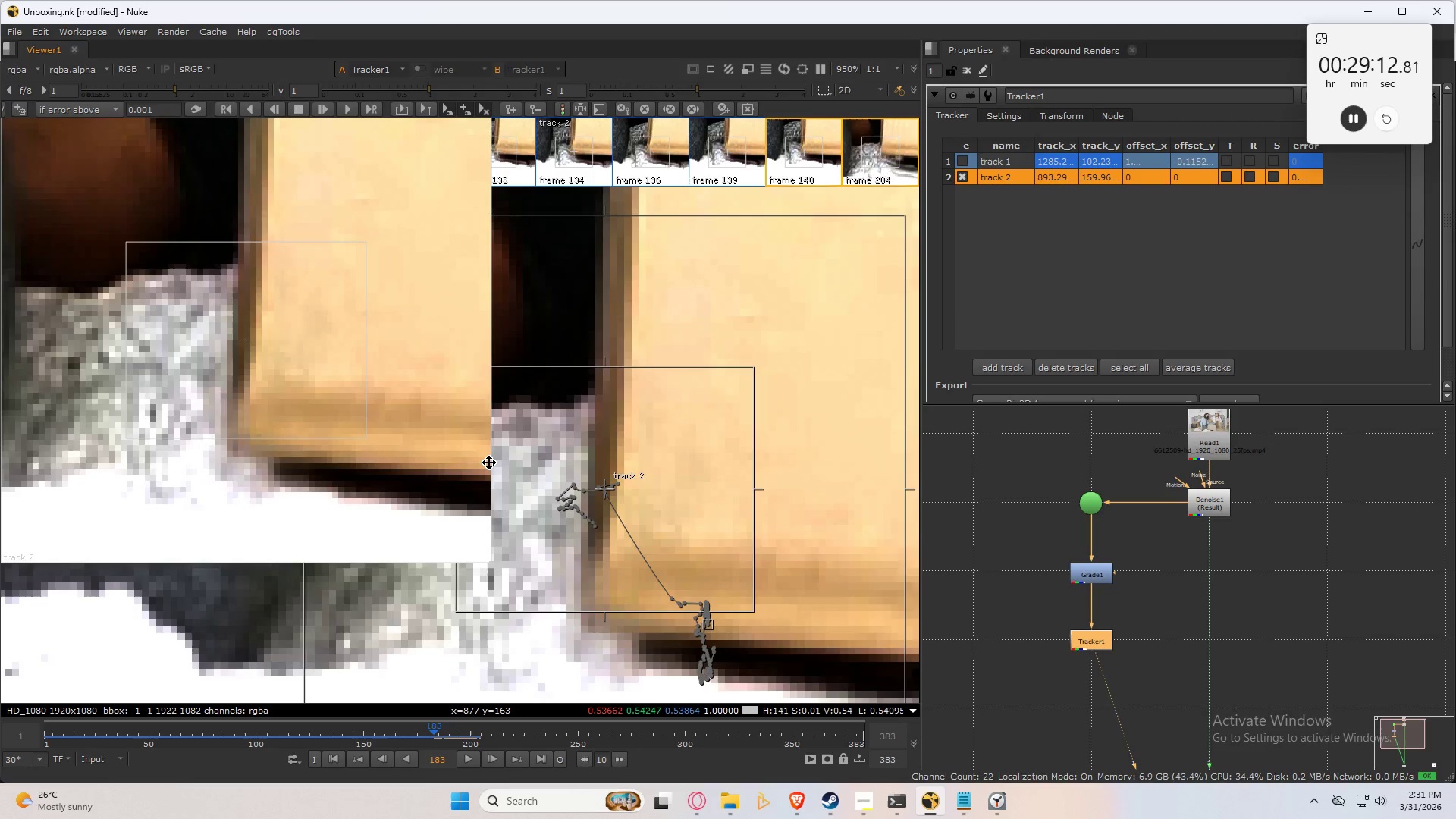 
key(ArrowLeft)
 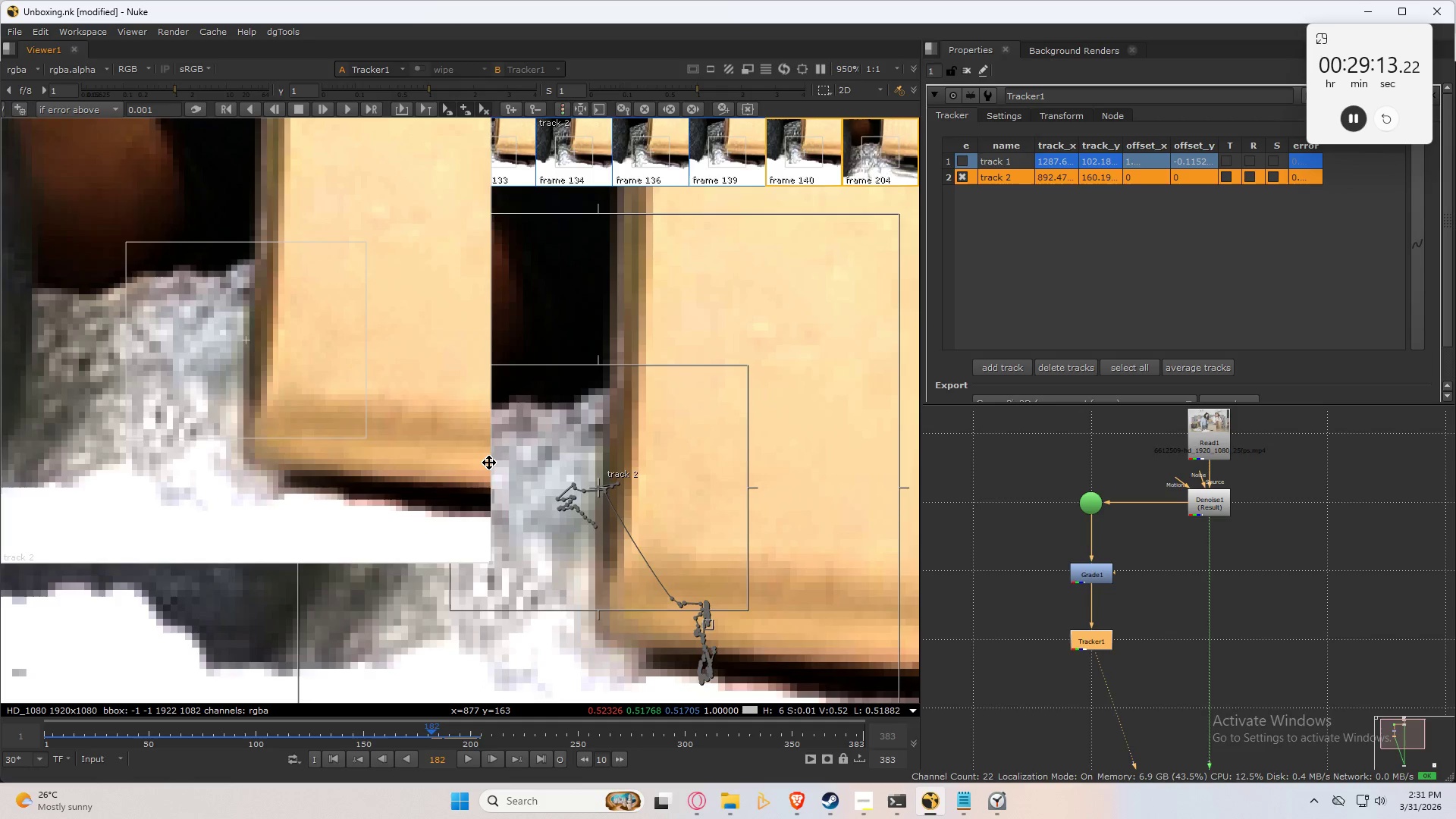 
key(ArrowLeft)
 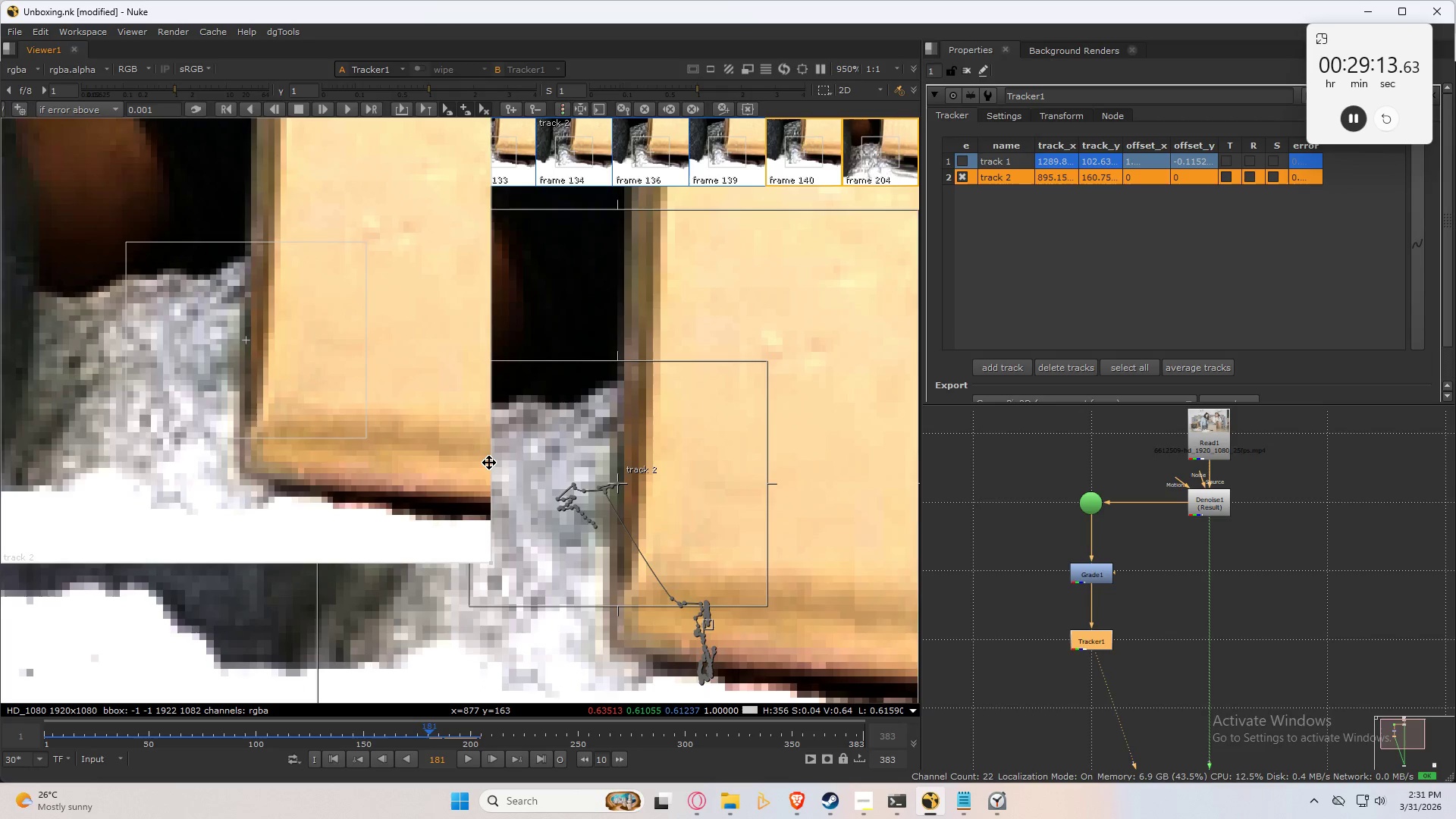 
key(ArrowLeft)
 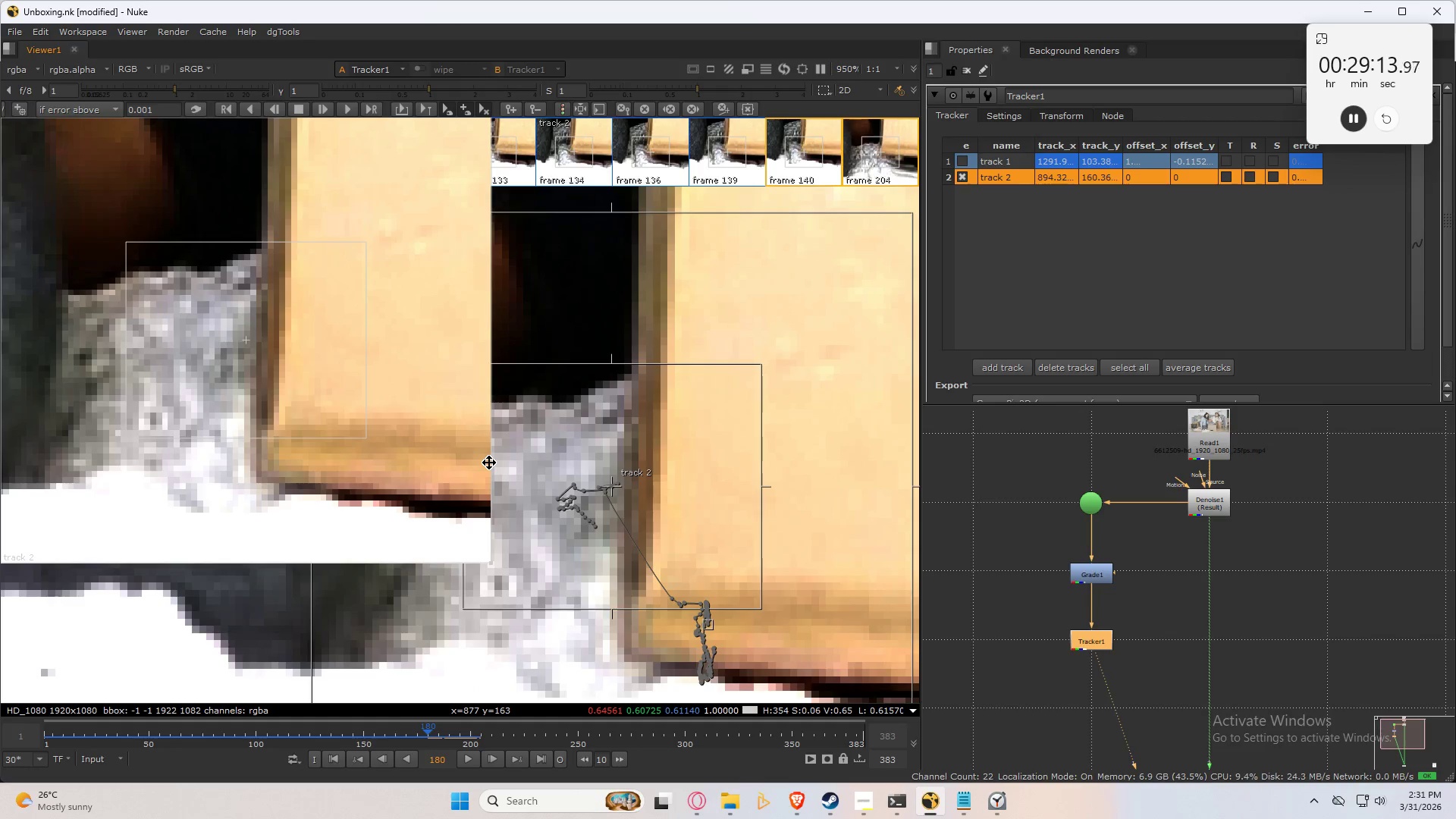 
key(ArrowLeft)
 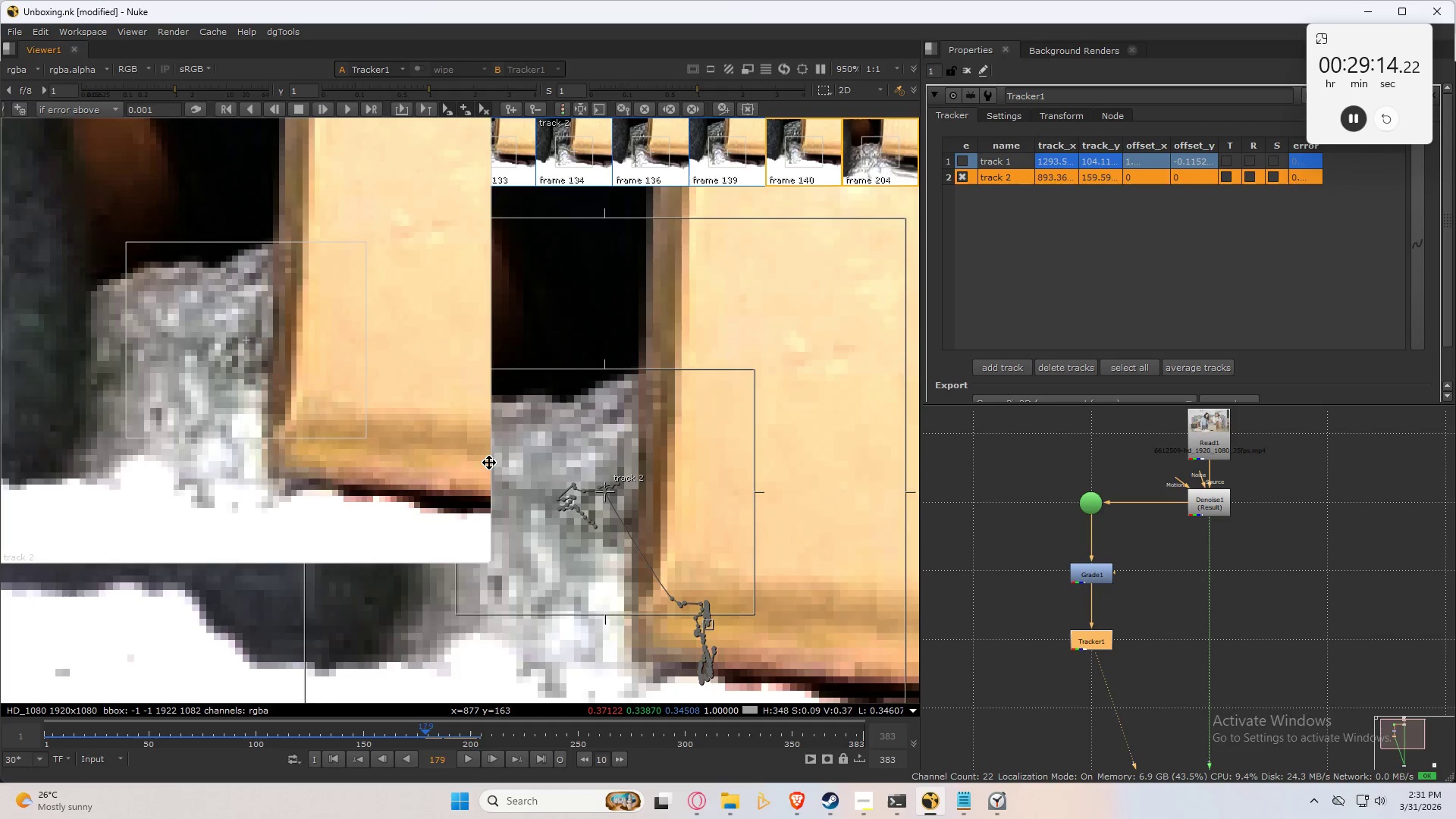 
key(ArrowLeft)
 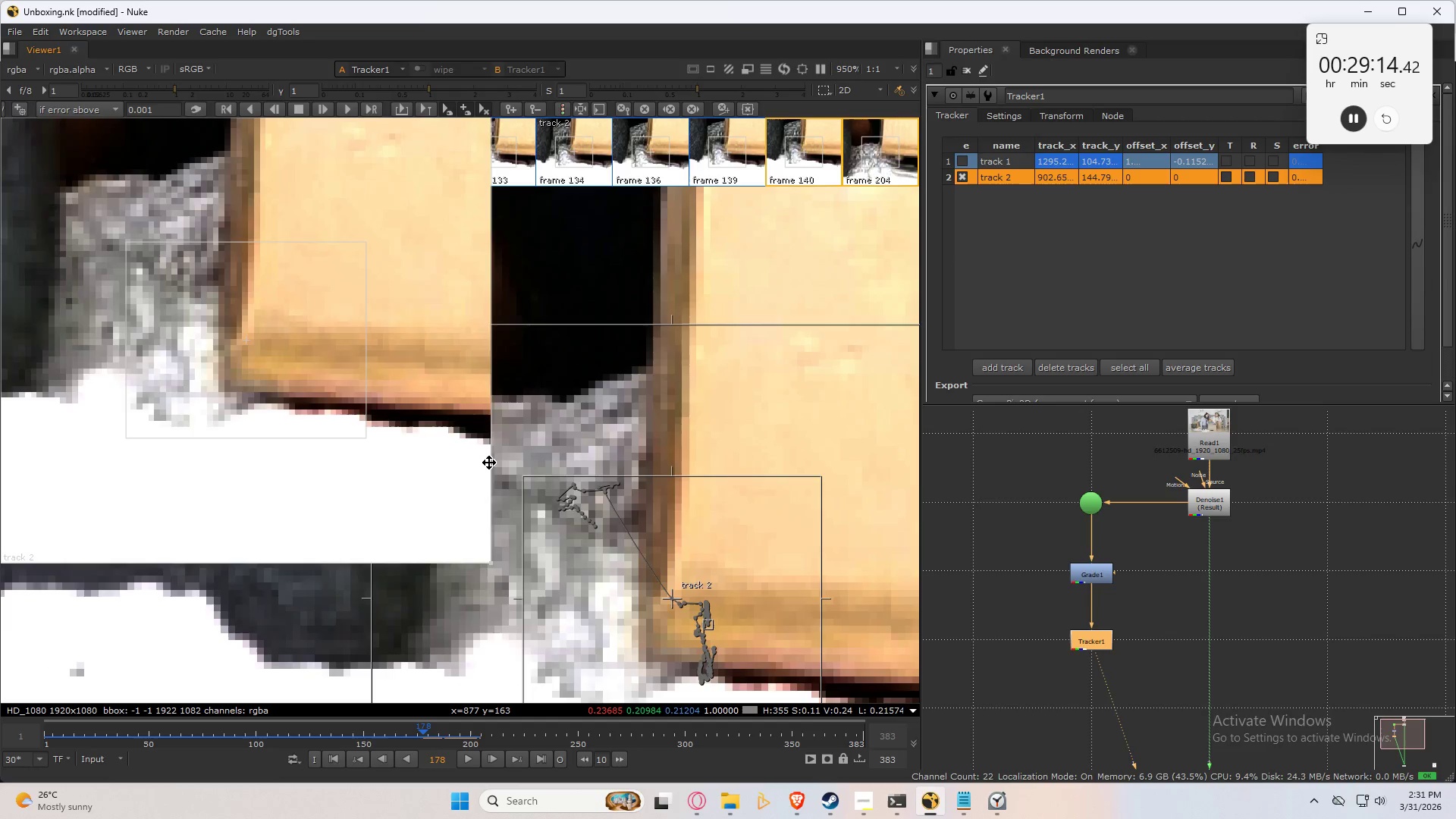 
key(ArrowLeft)
 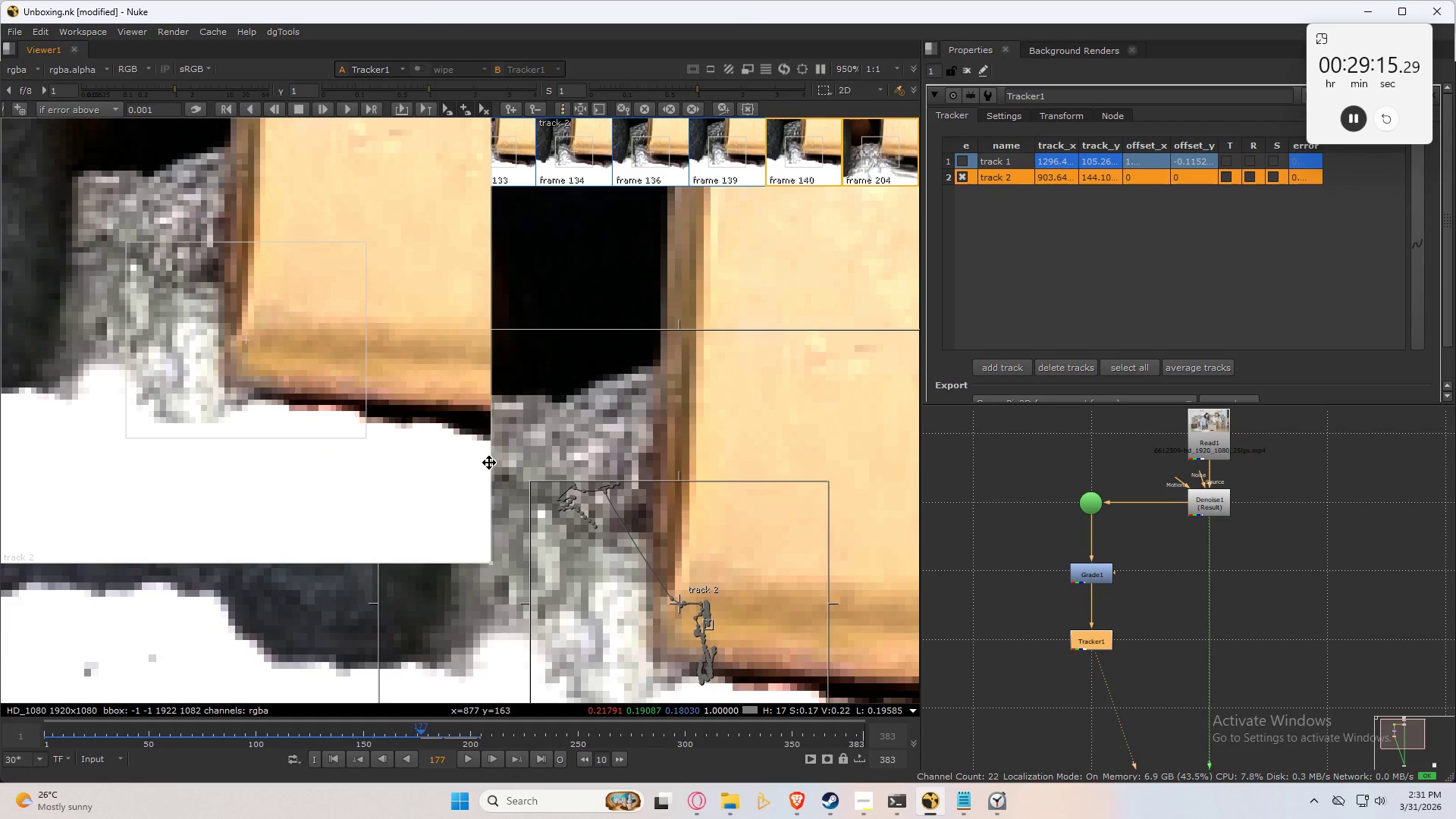 
key(ArrowLeft)
 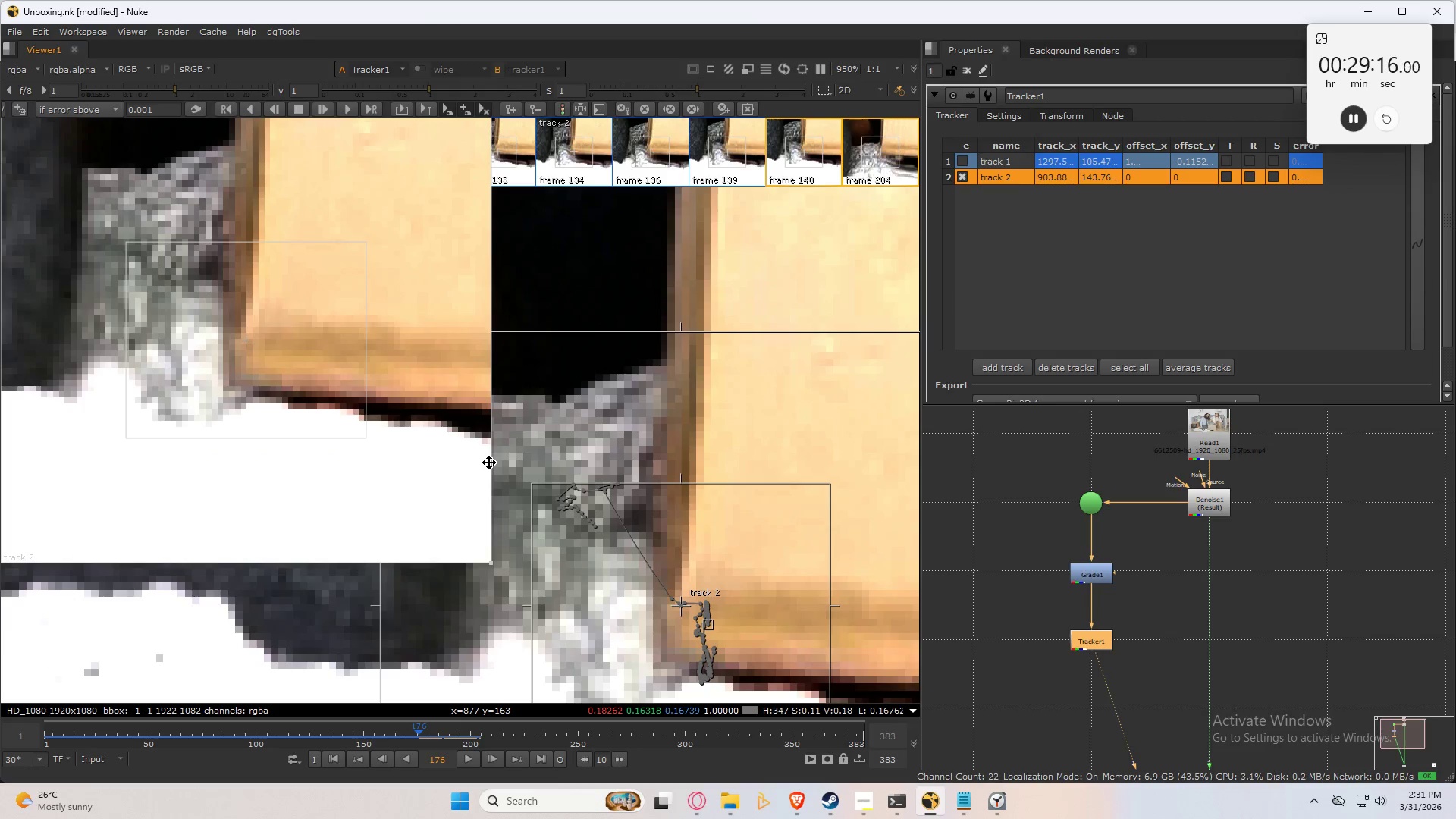 
key(ArrowLeft)
 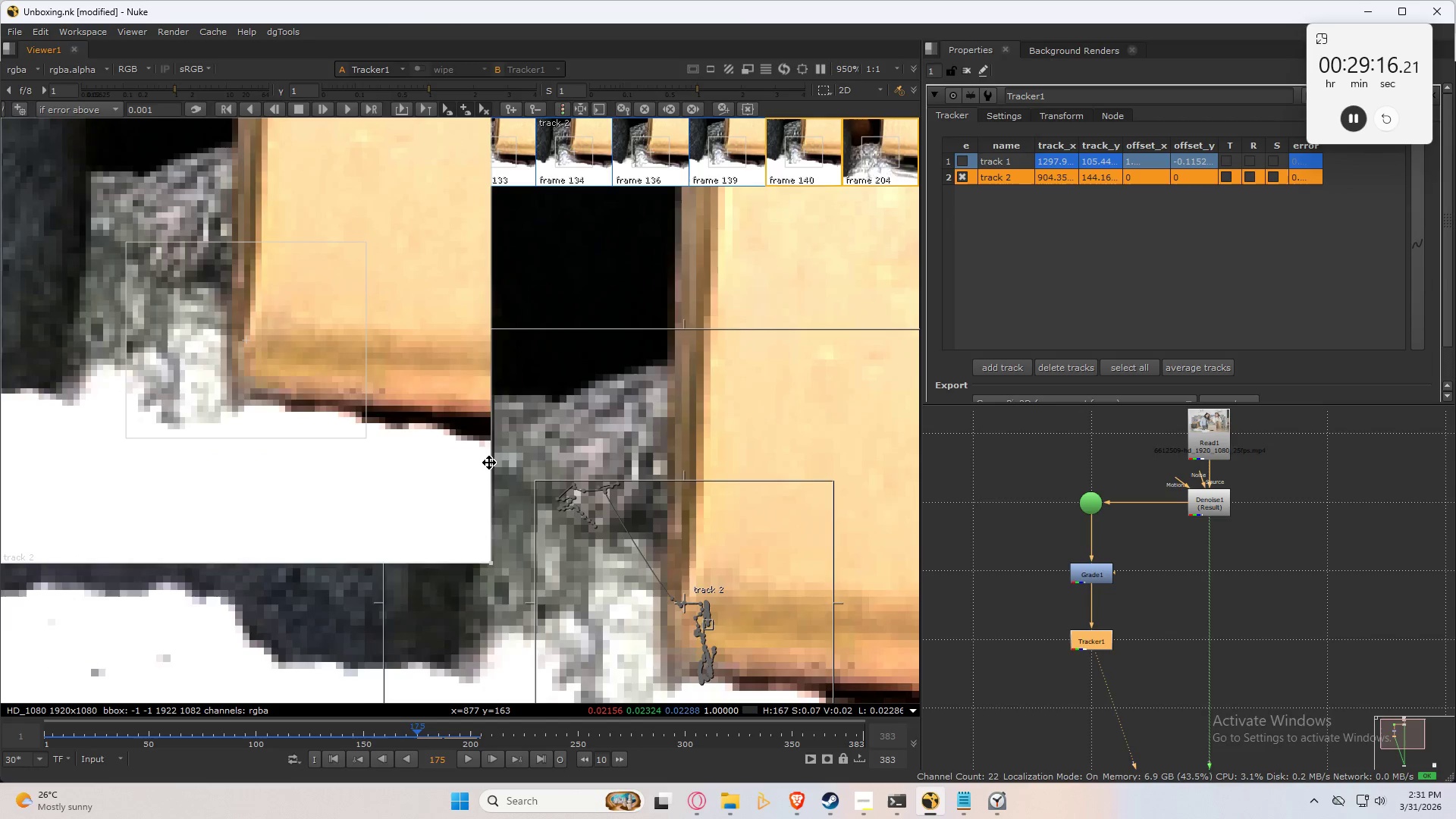 
key(ArrowLeft)
 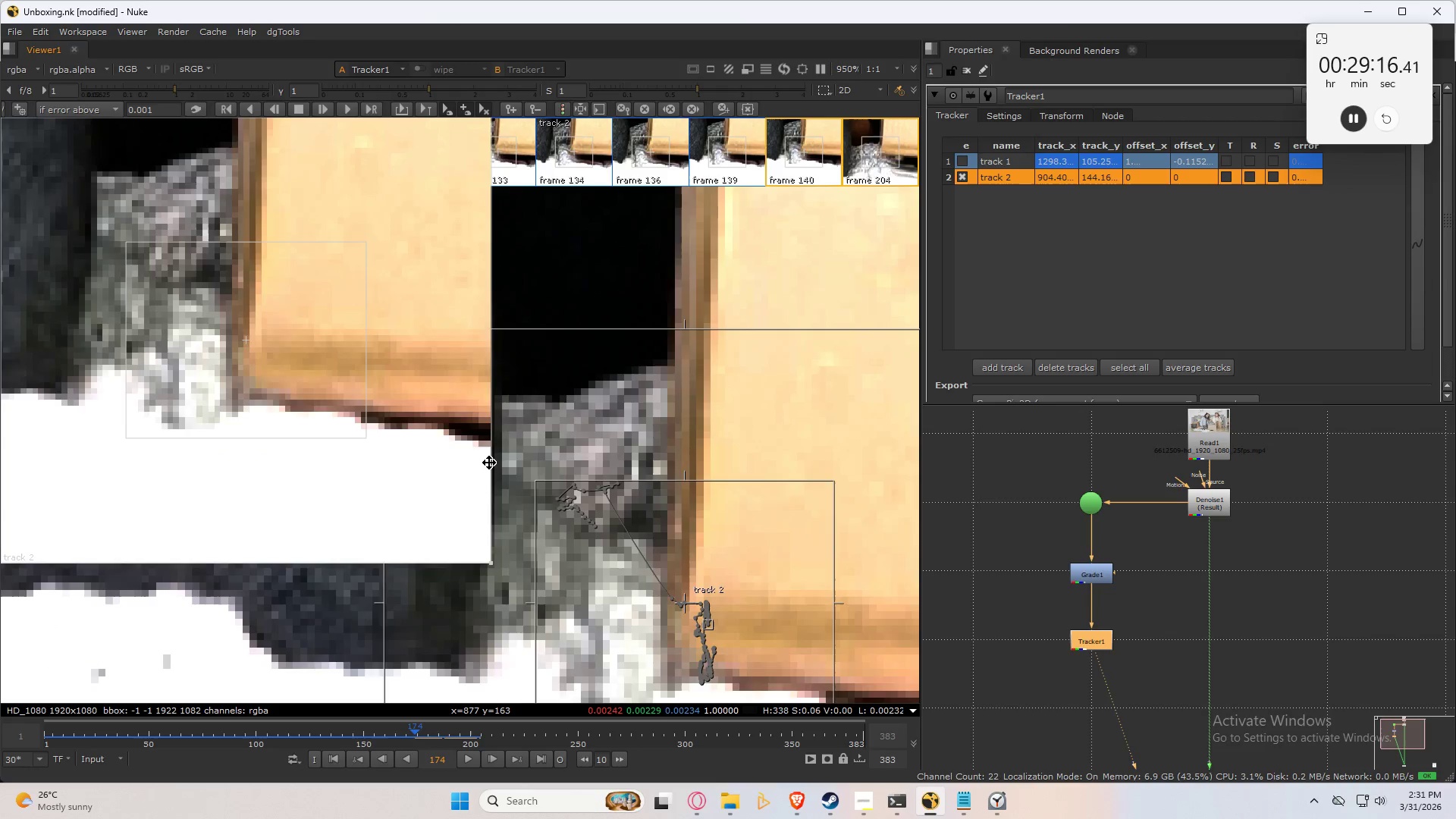 
key(ArrowLeft)
 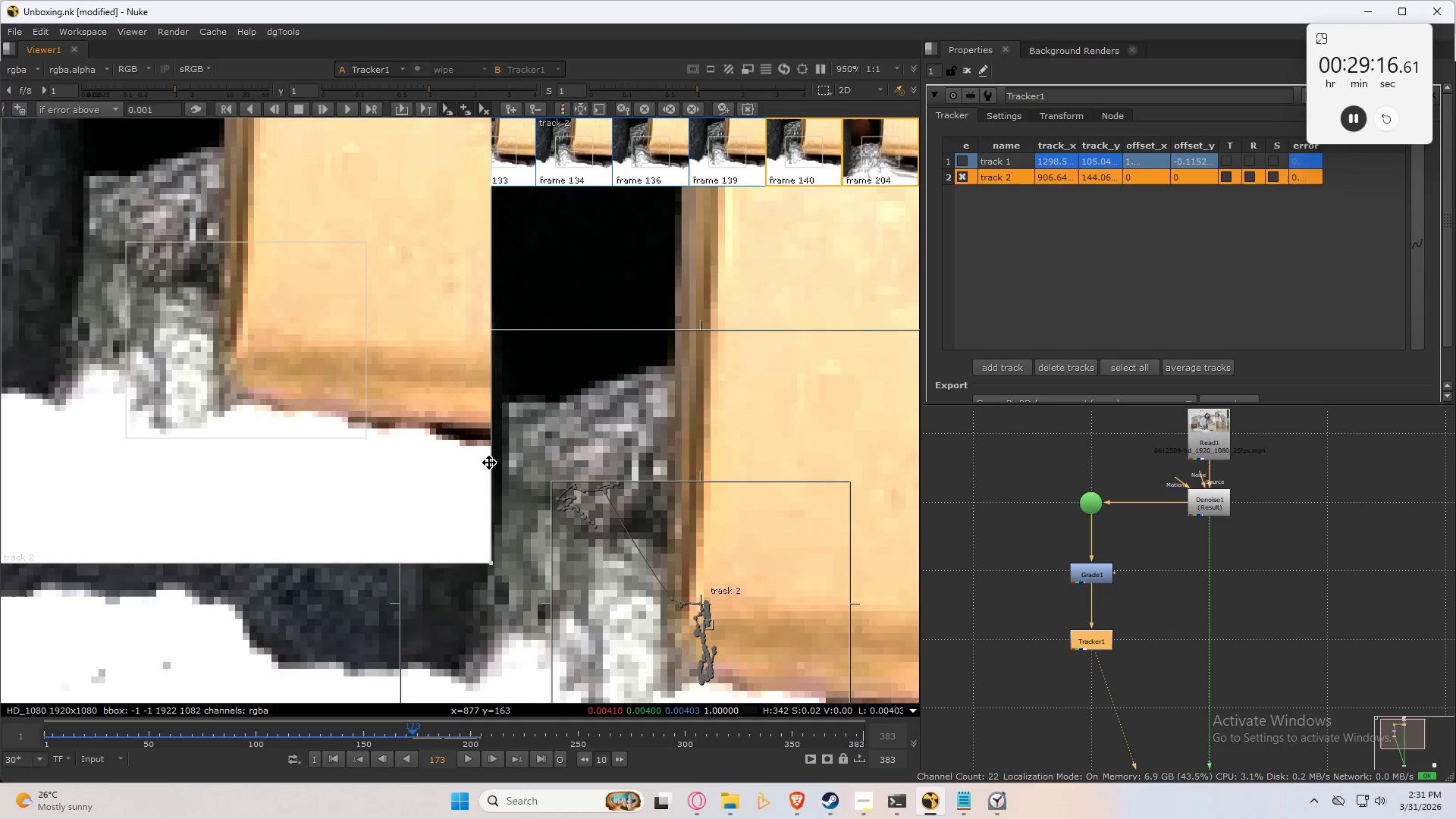 
key(ArrowLeft)
 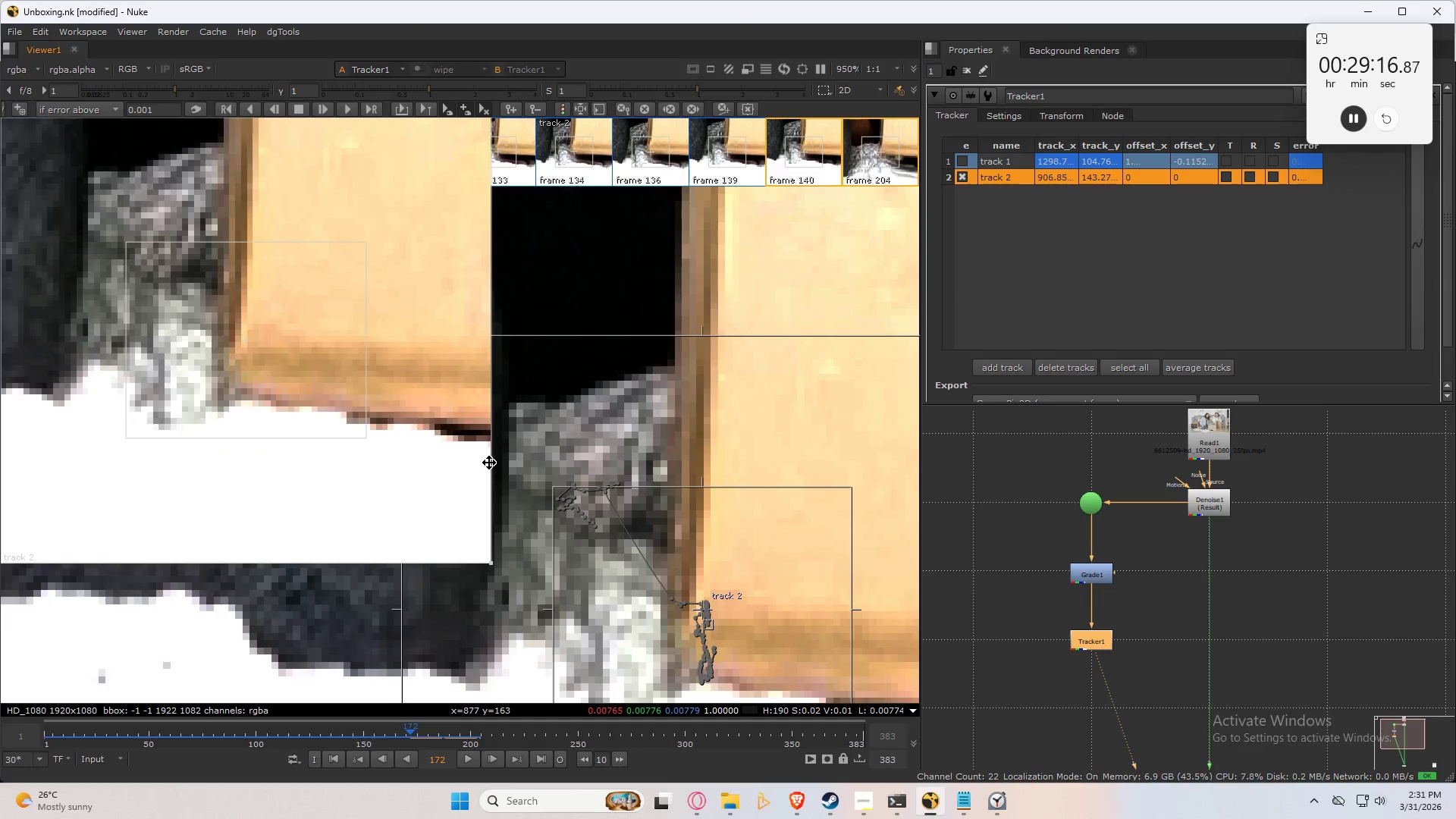 
key(ArrowLeft)
 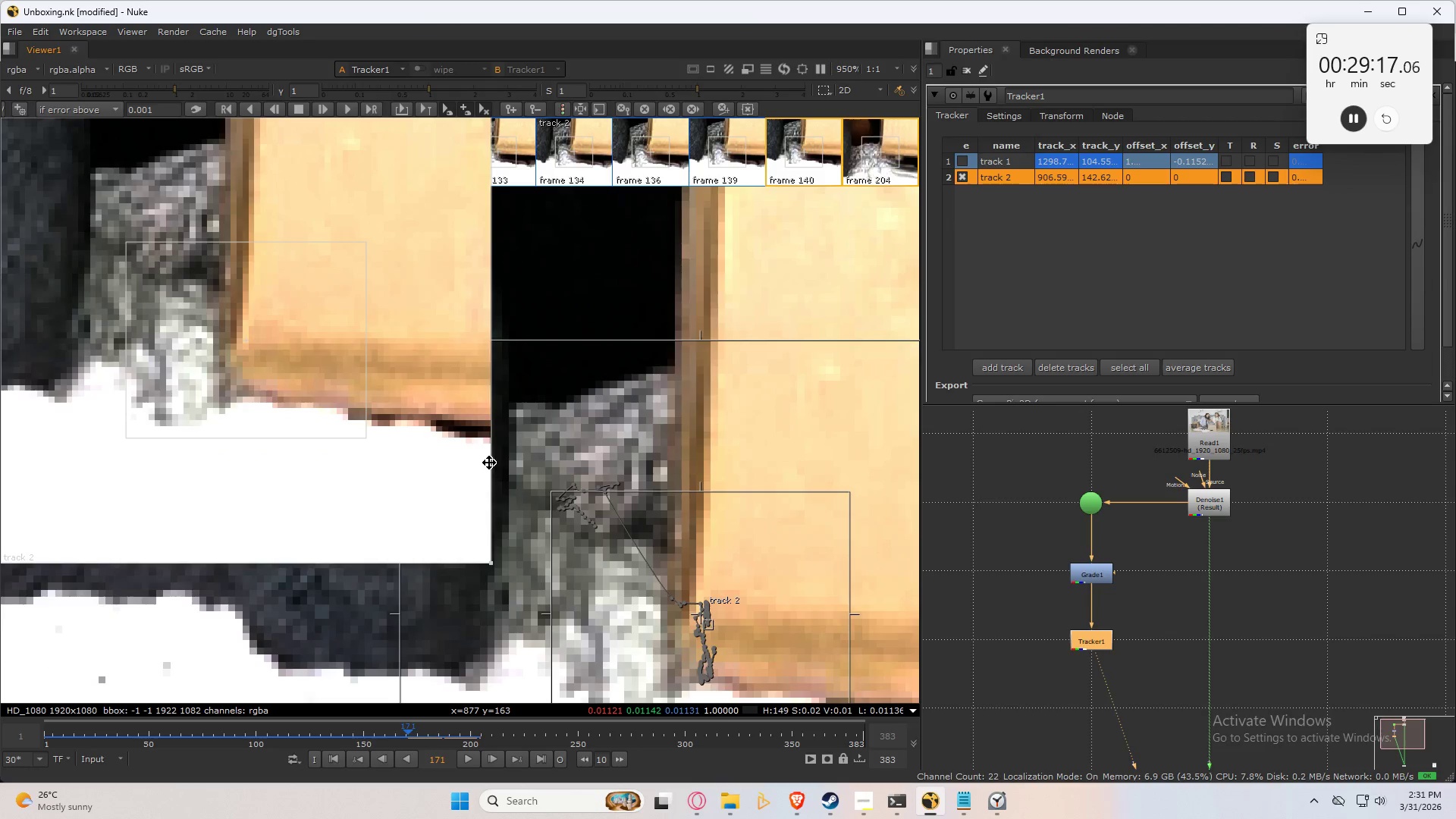 
key(ArrowLeft)
 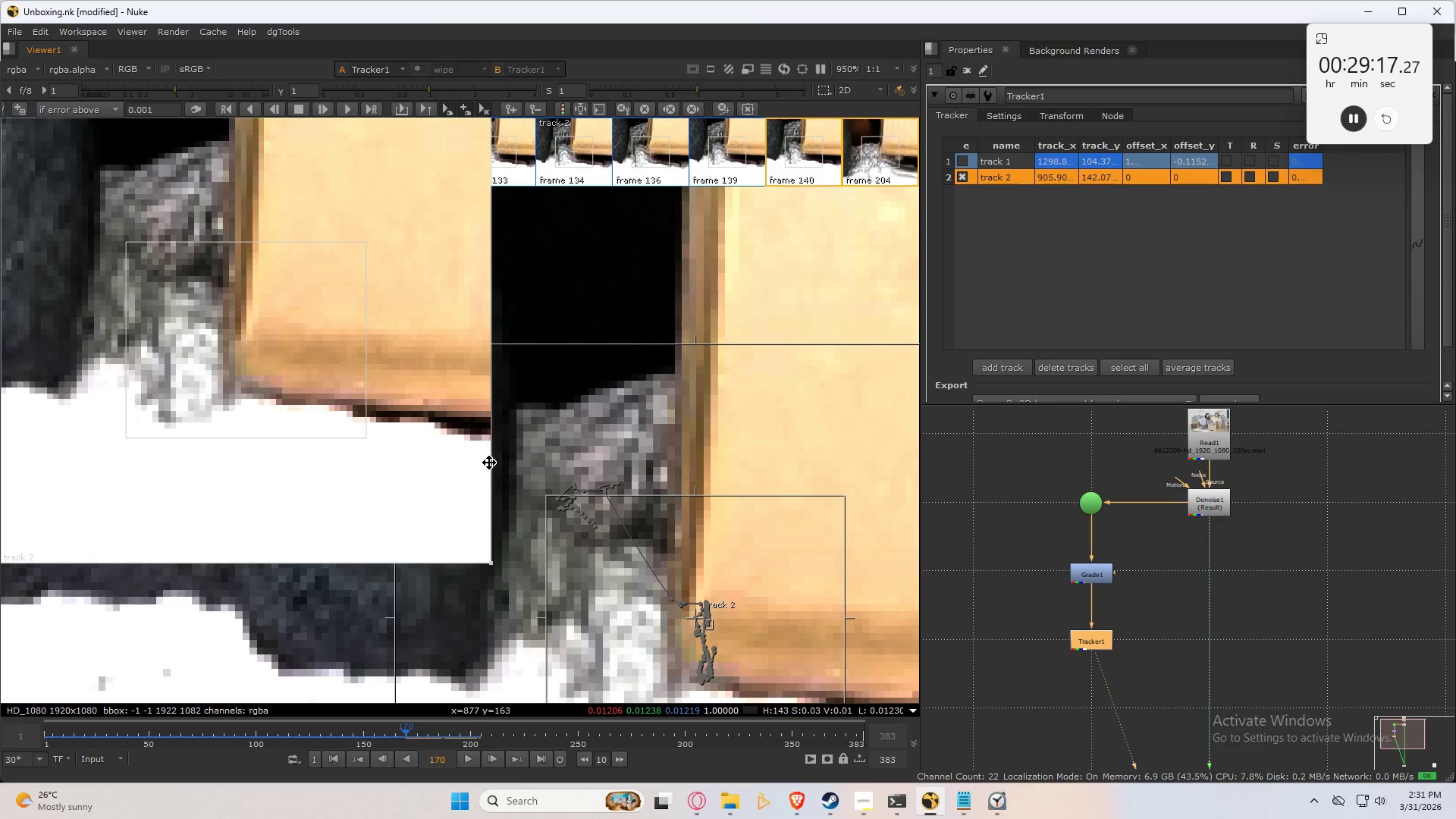 
key(ArrowLeft)
 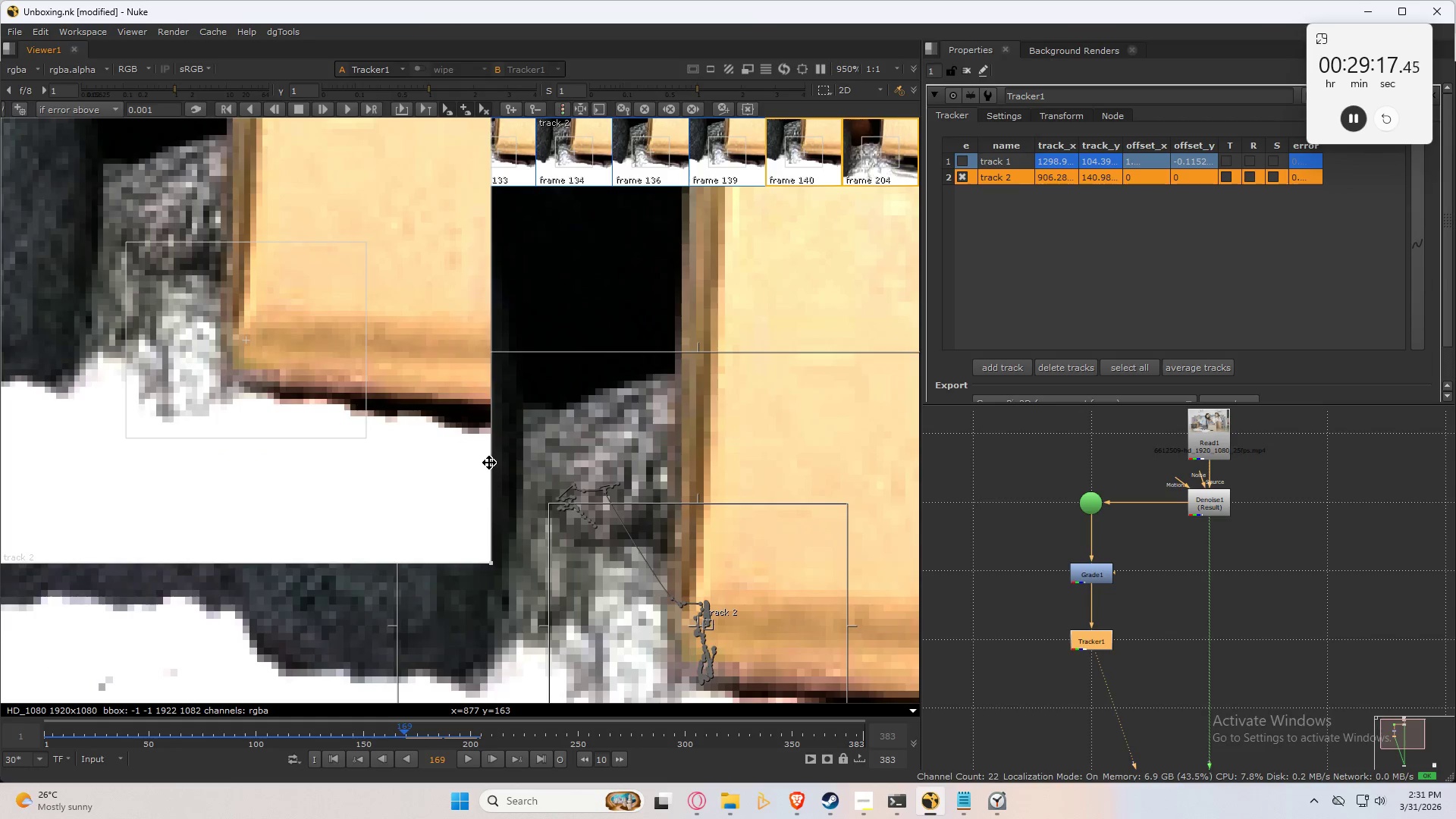 
key(ArrowLeft)
 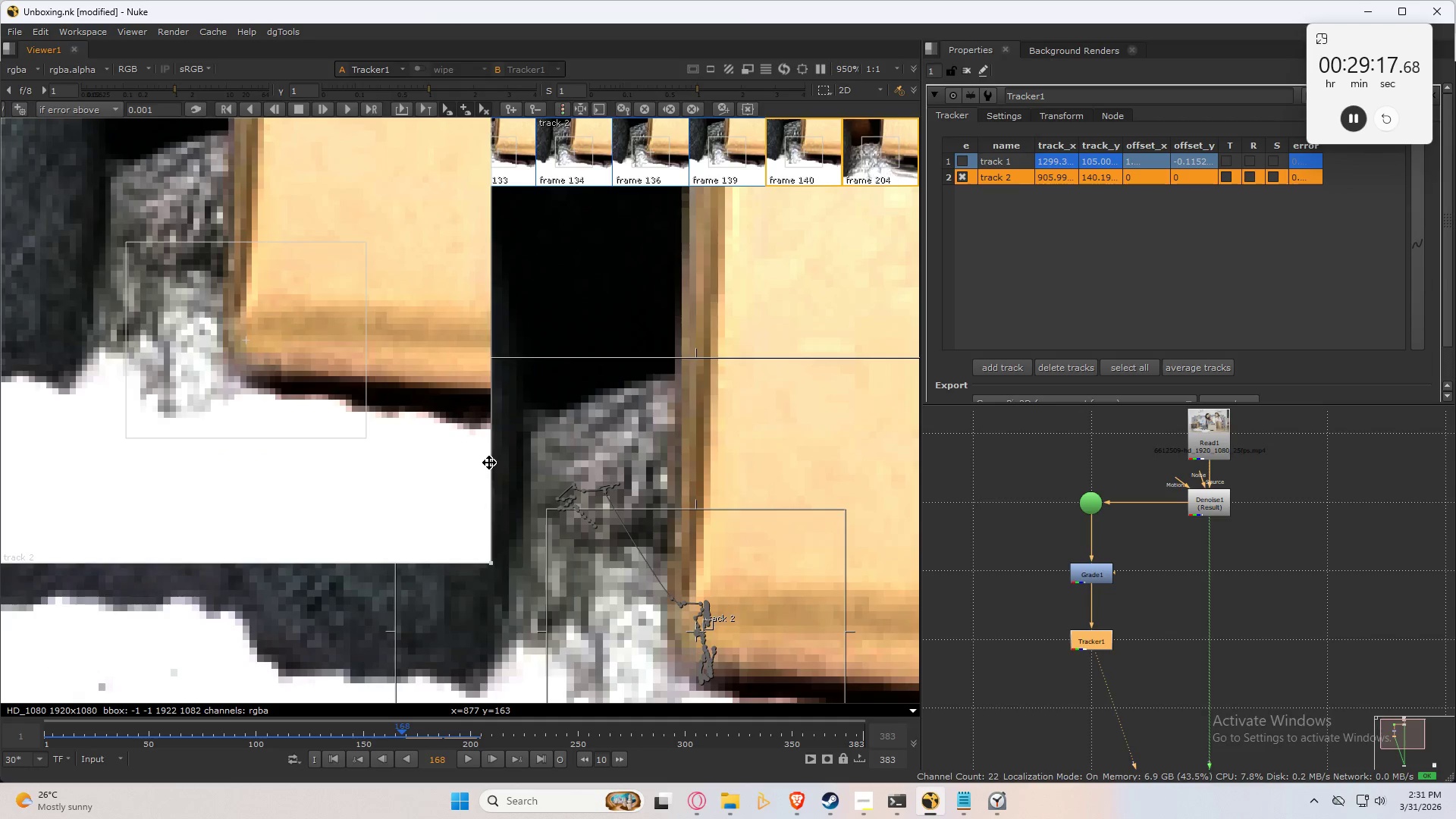 
key(ArrowLeft)
 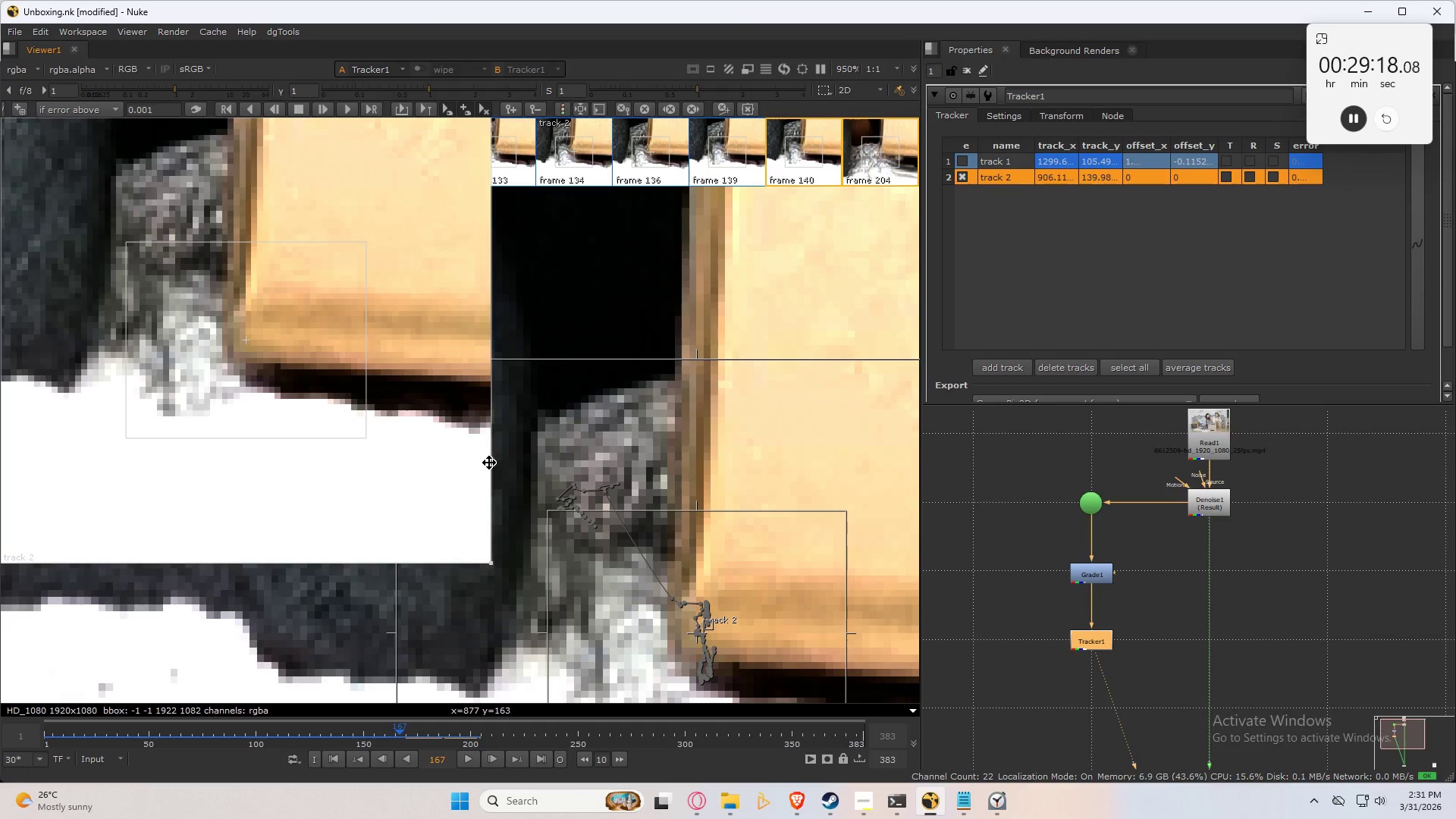 
key(ArrowLeft)
 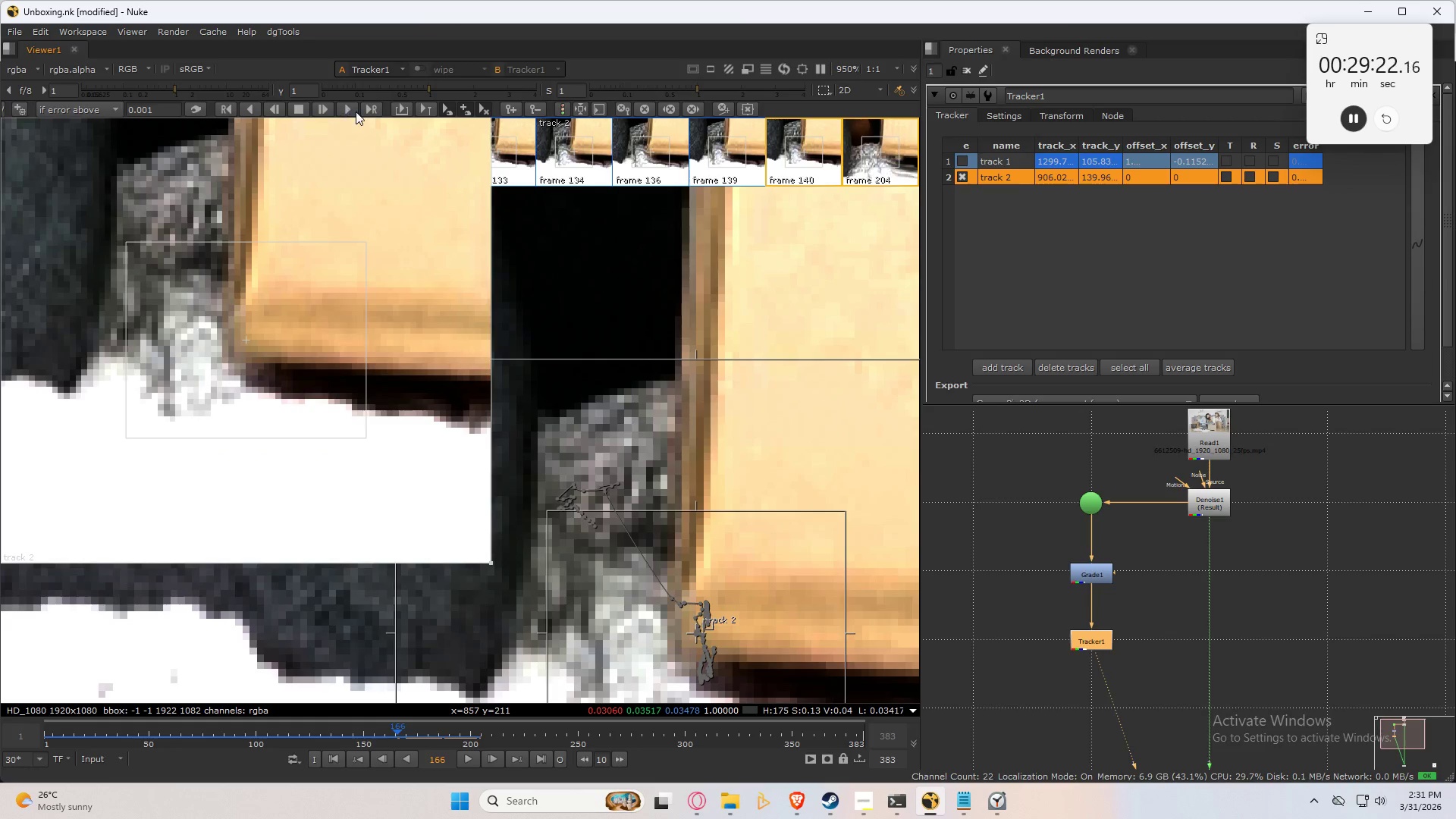 
wait(5.2)
 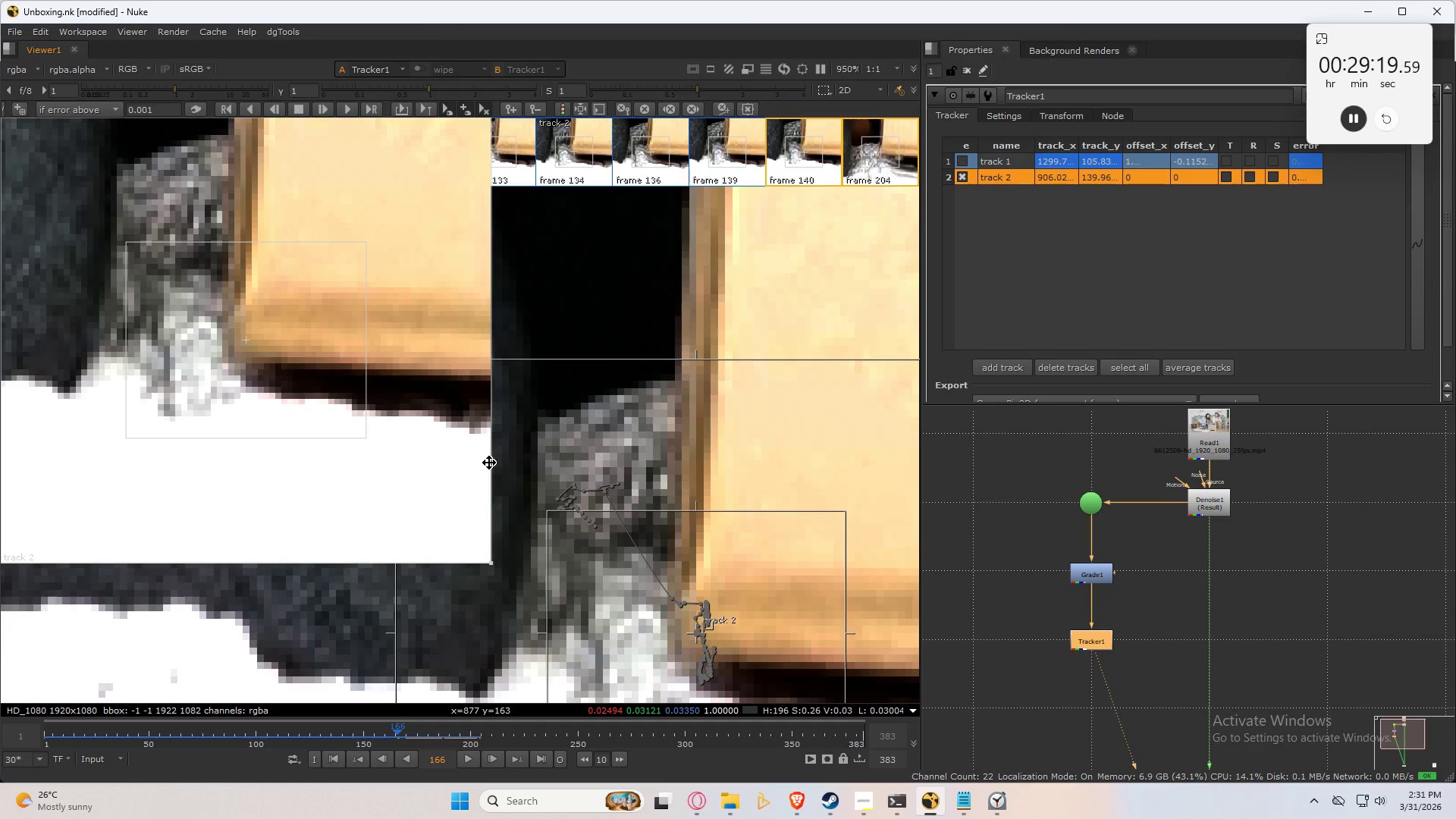 
left_click([695, 110])
 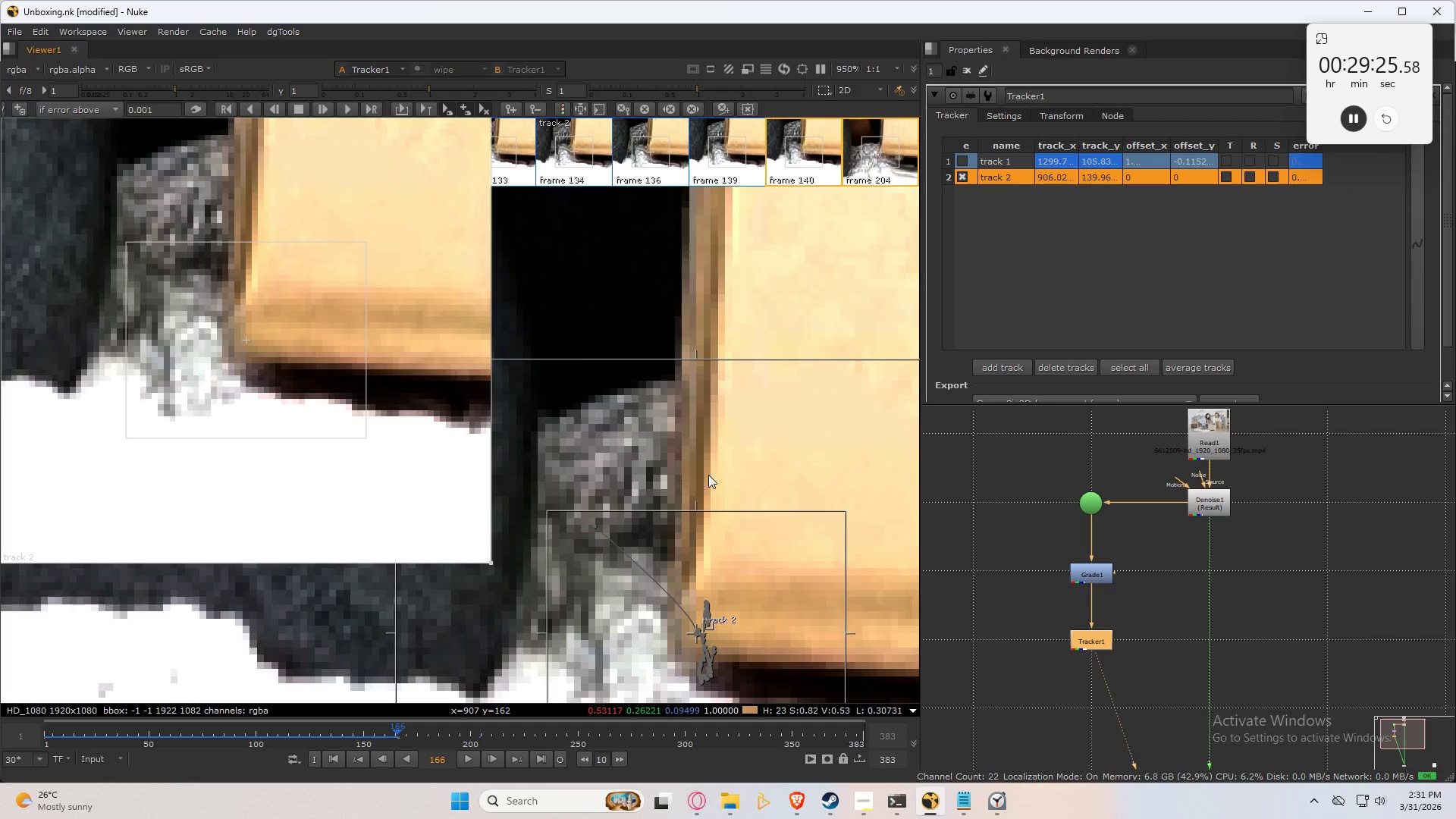 
key(ArrowLeft)
 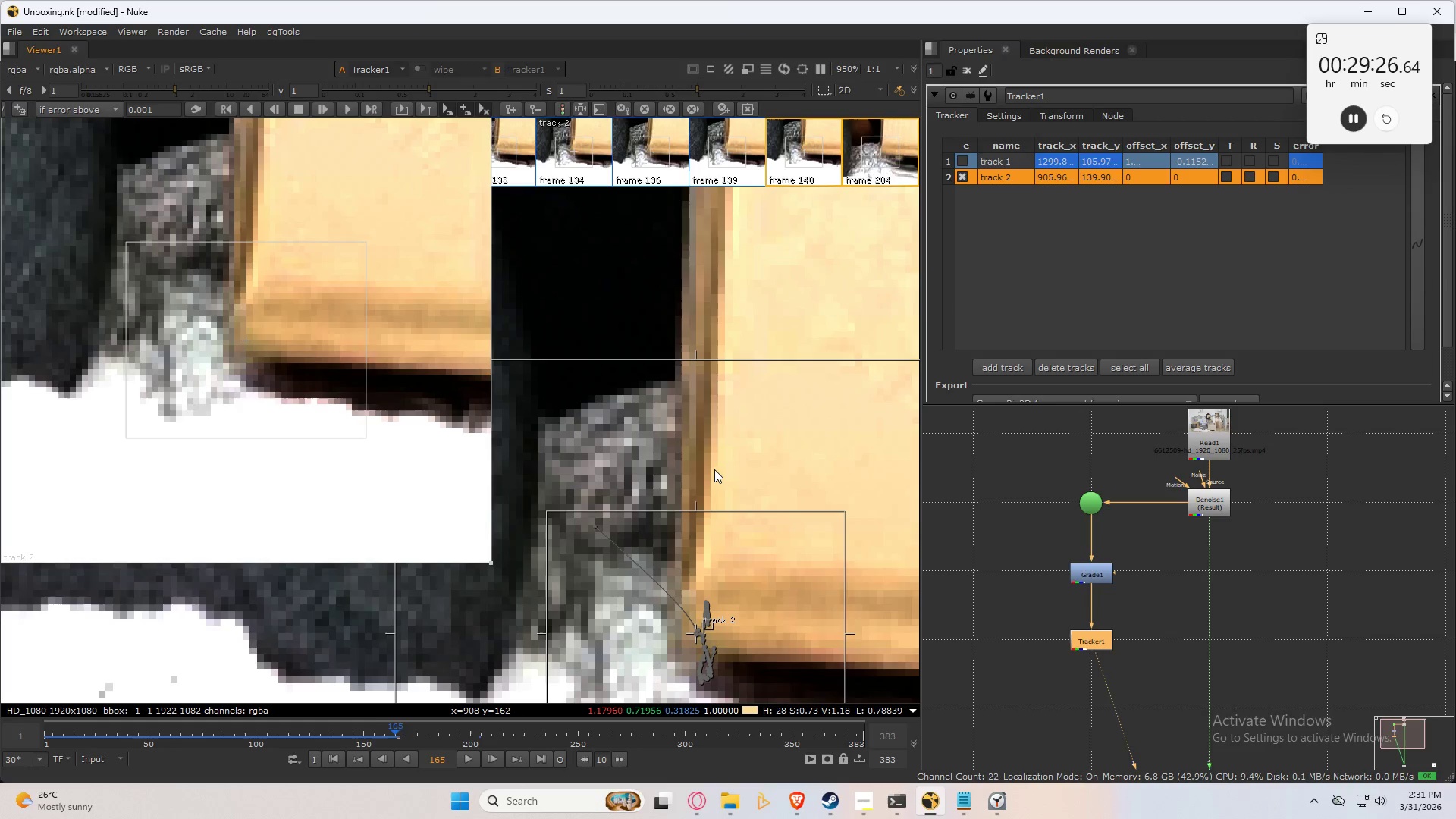 
hold_key(key=ArrowLeft, duration=1.52)
 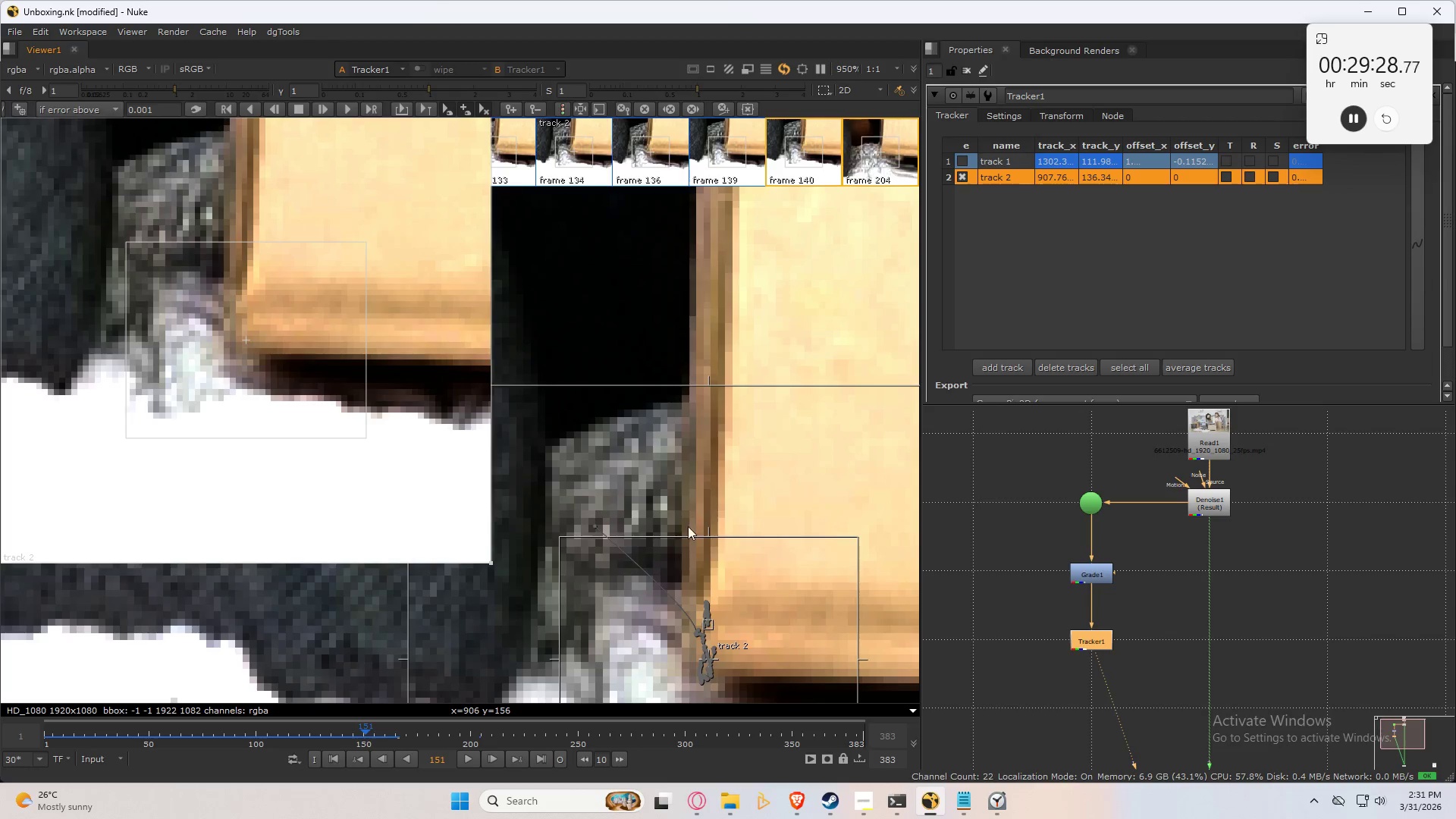 
hold_key(key=ArrowLeft, duration=0.59)
 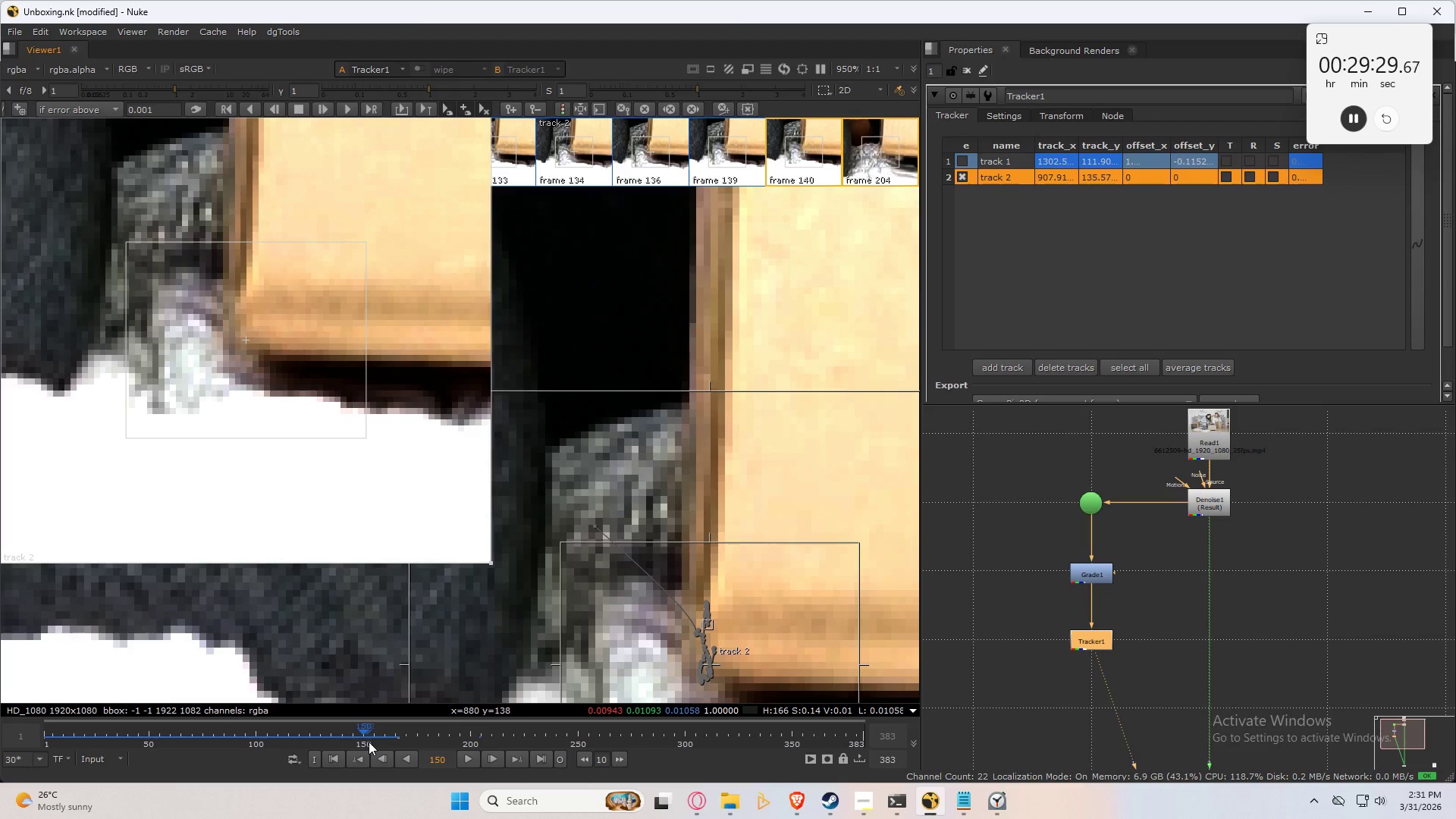 
left_click_drag(start_coordinate=[345, 737], to_coordinate=[445, 750])
 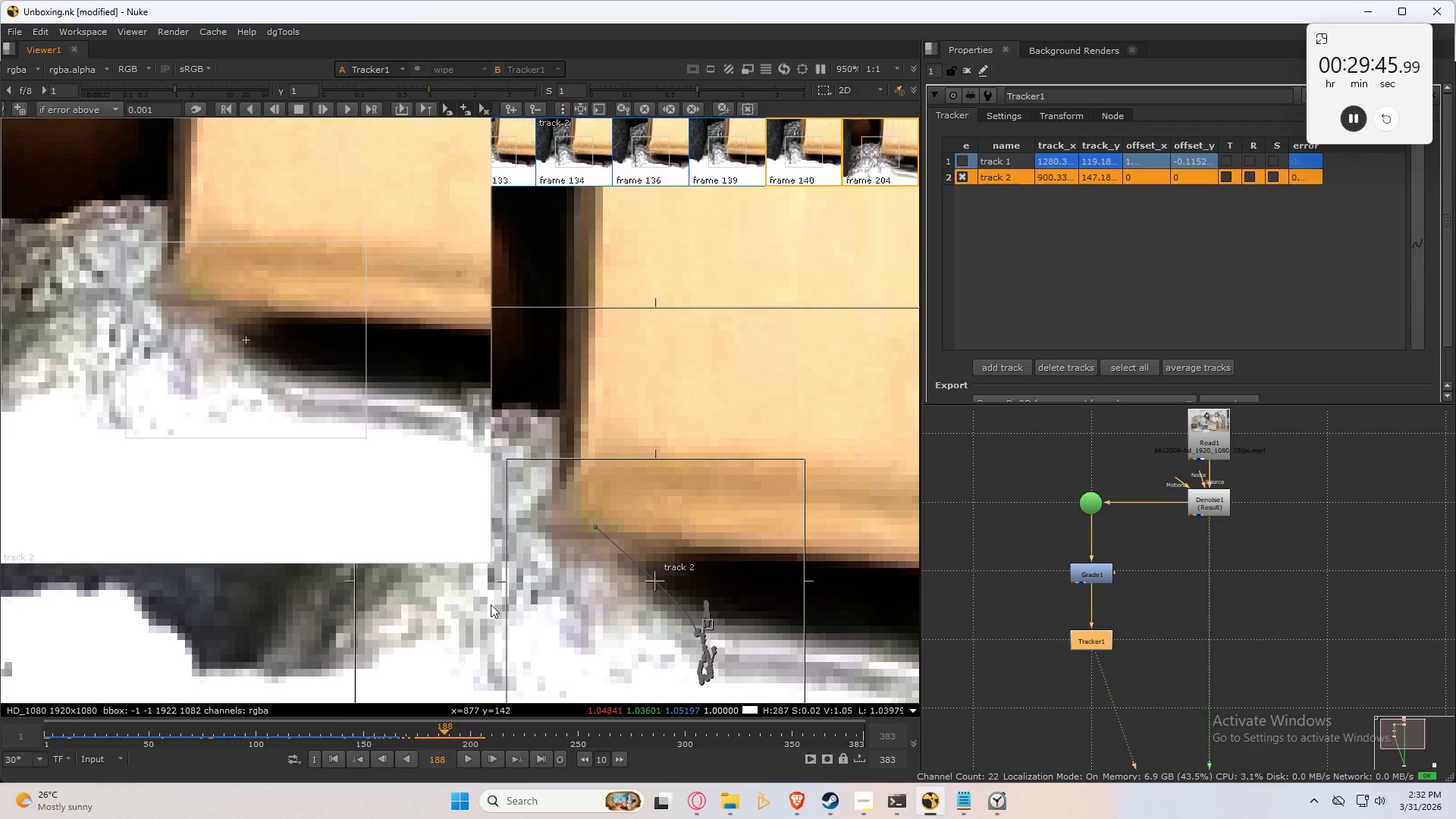 
wait(5.67)
 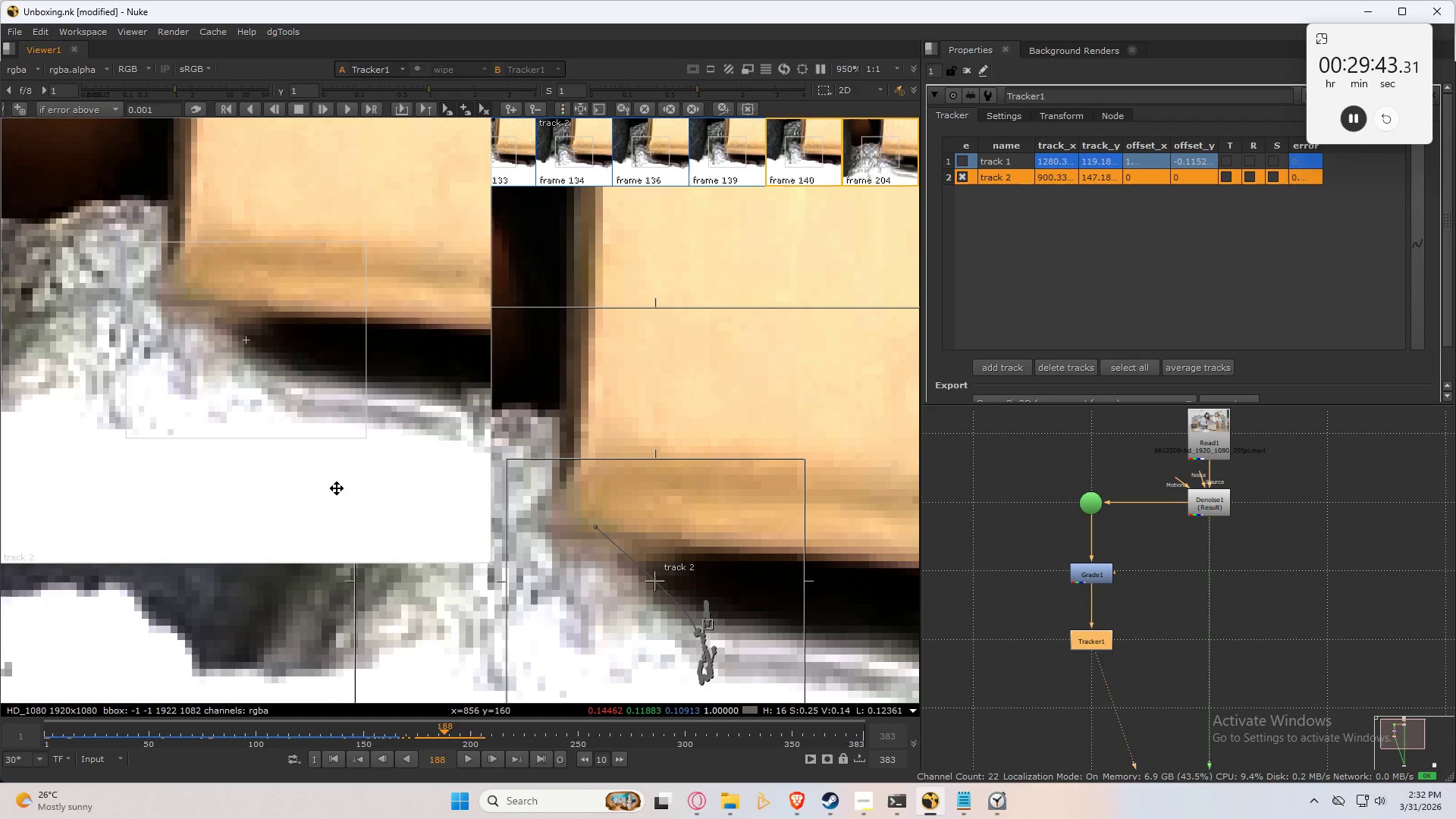 
key(Alt+ArrowLeft)
 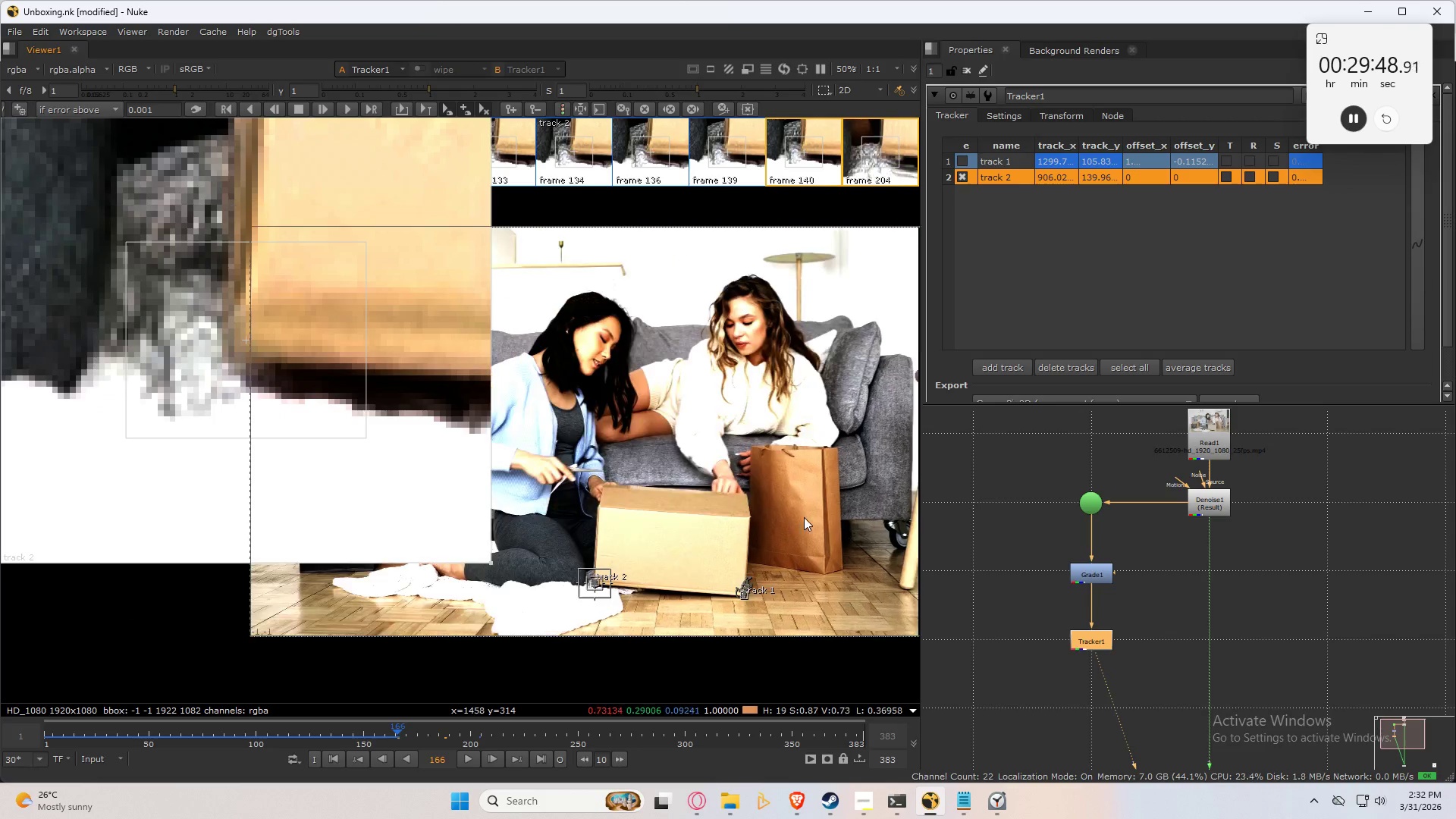 
scroll: coordinate [717, 584], scroll_direction: up, amount: 12.0
 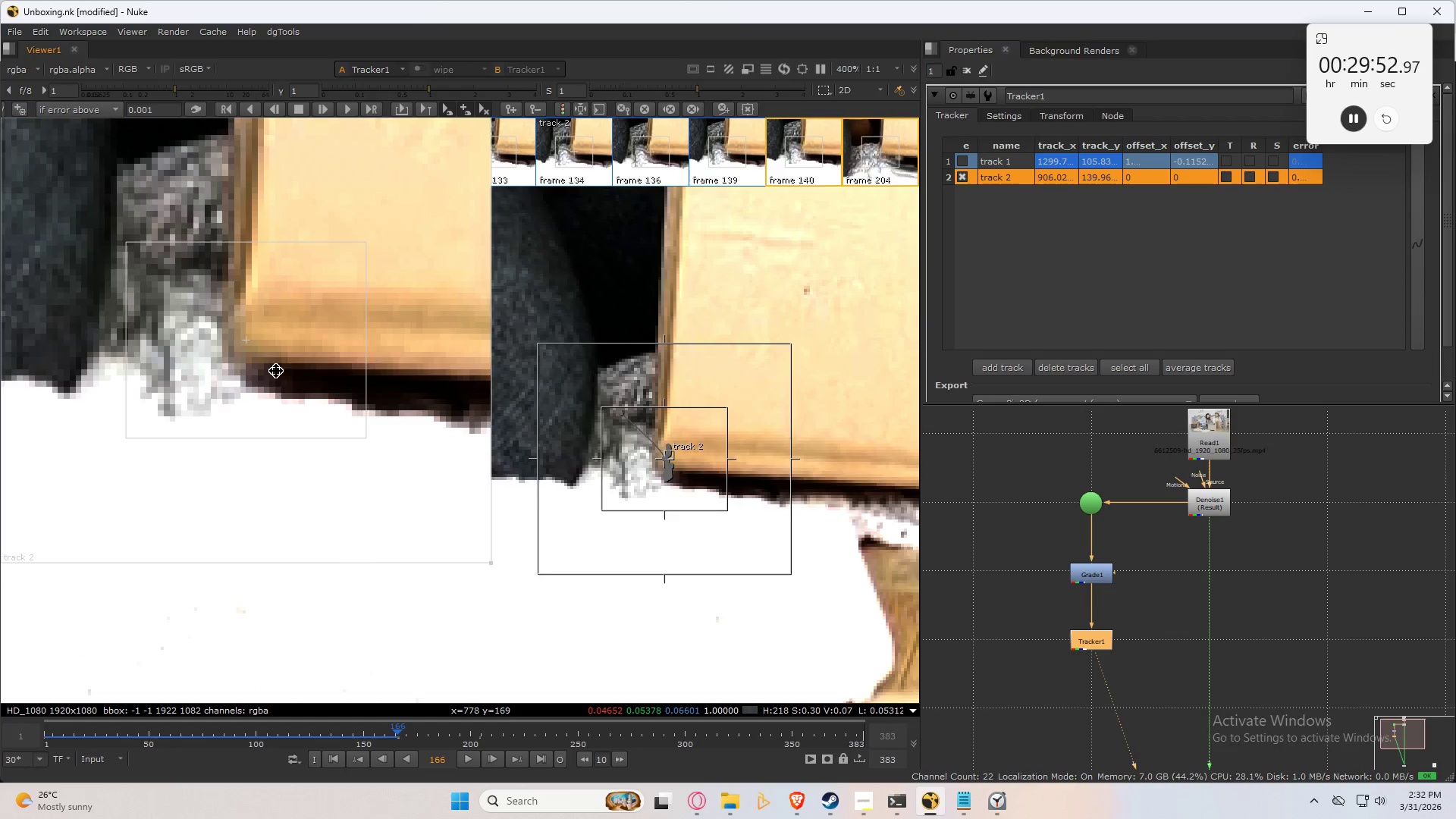 
type(cc)
 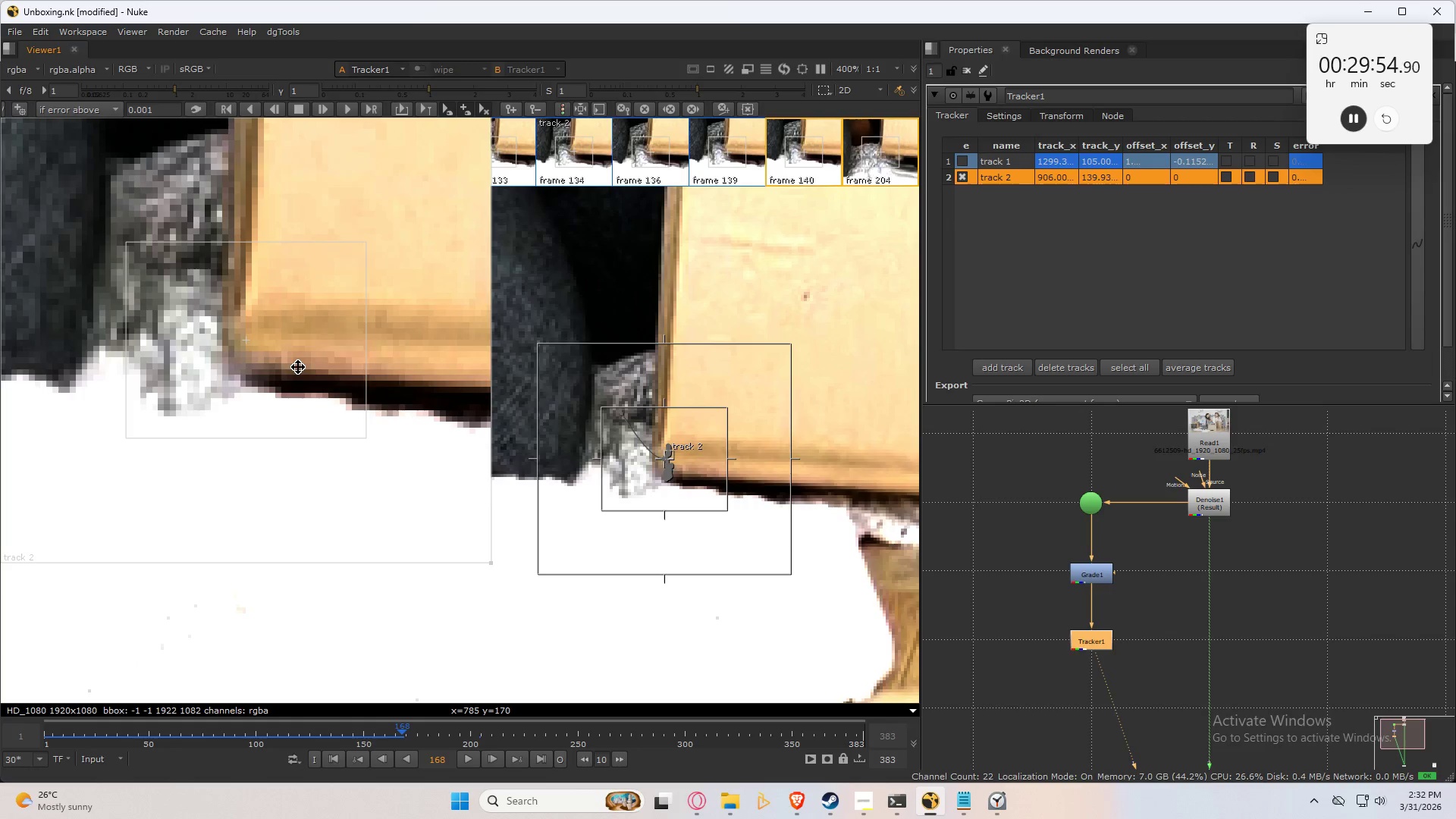 
left_click_drag(start_coordinate=[298, 366], to_coordinate=[297, 353])
 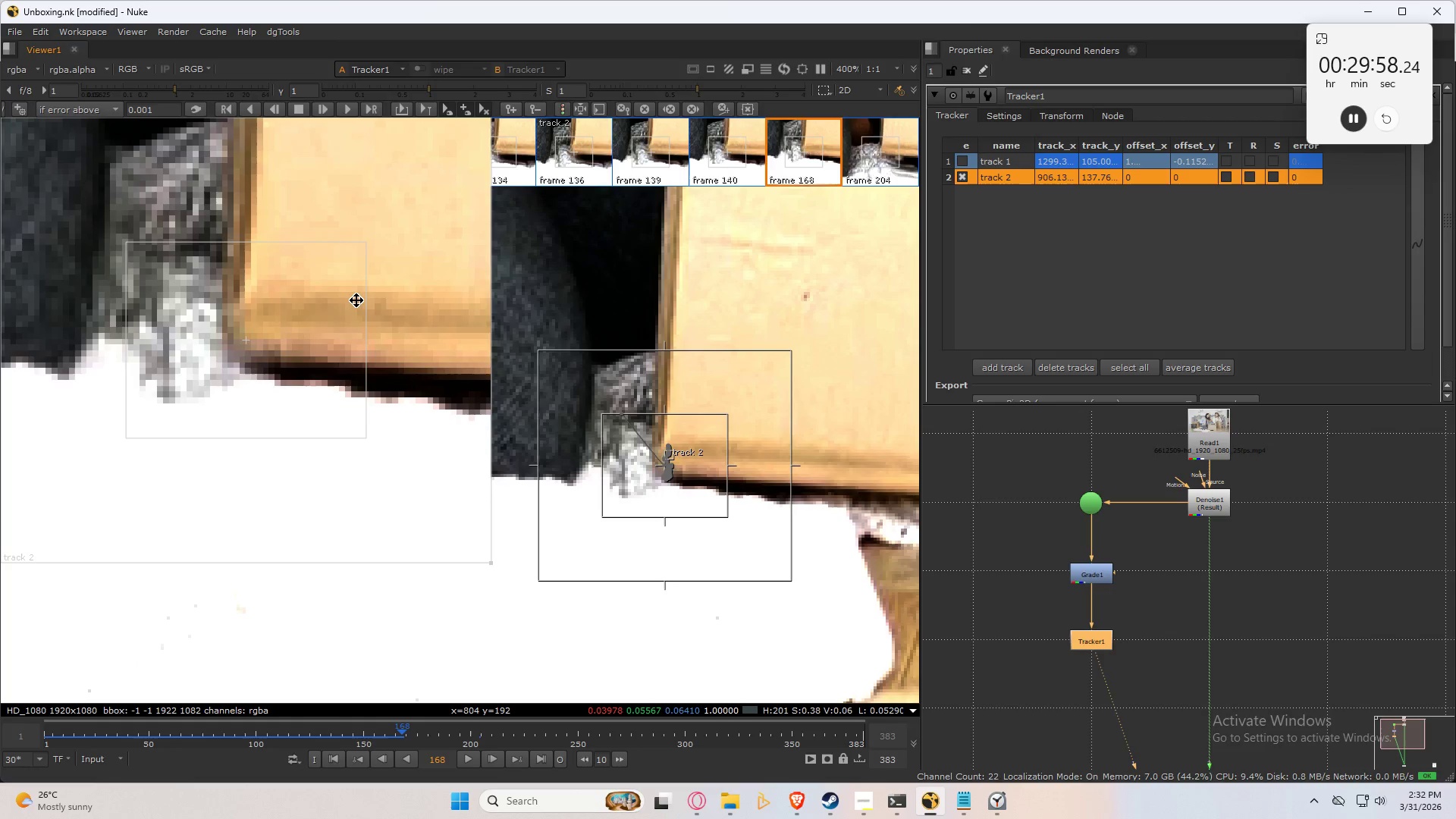 
key(ArrowLeft)
 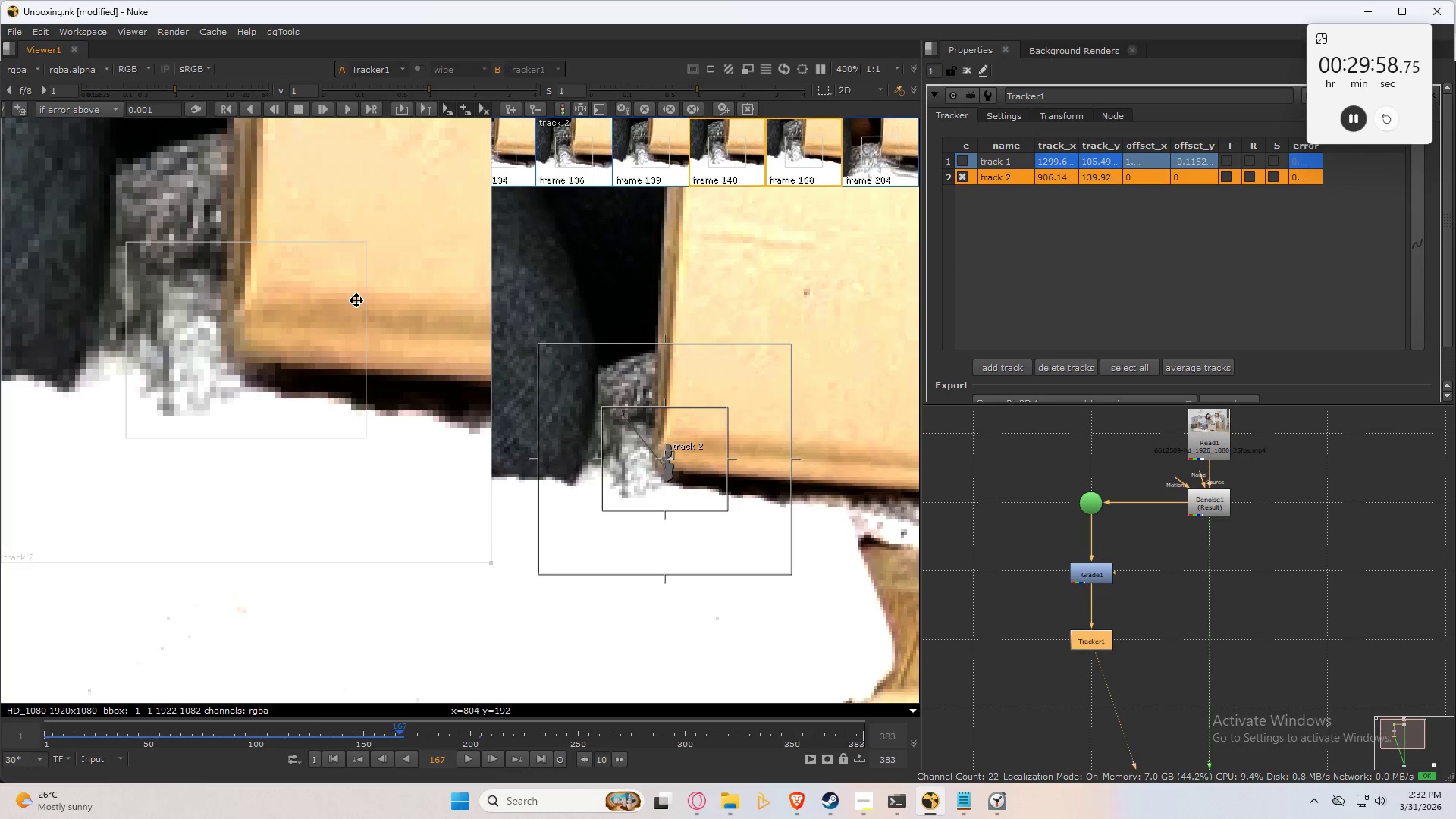 
key(ArrowLeft)
 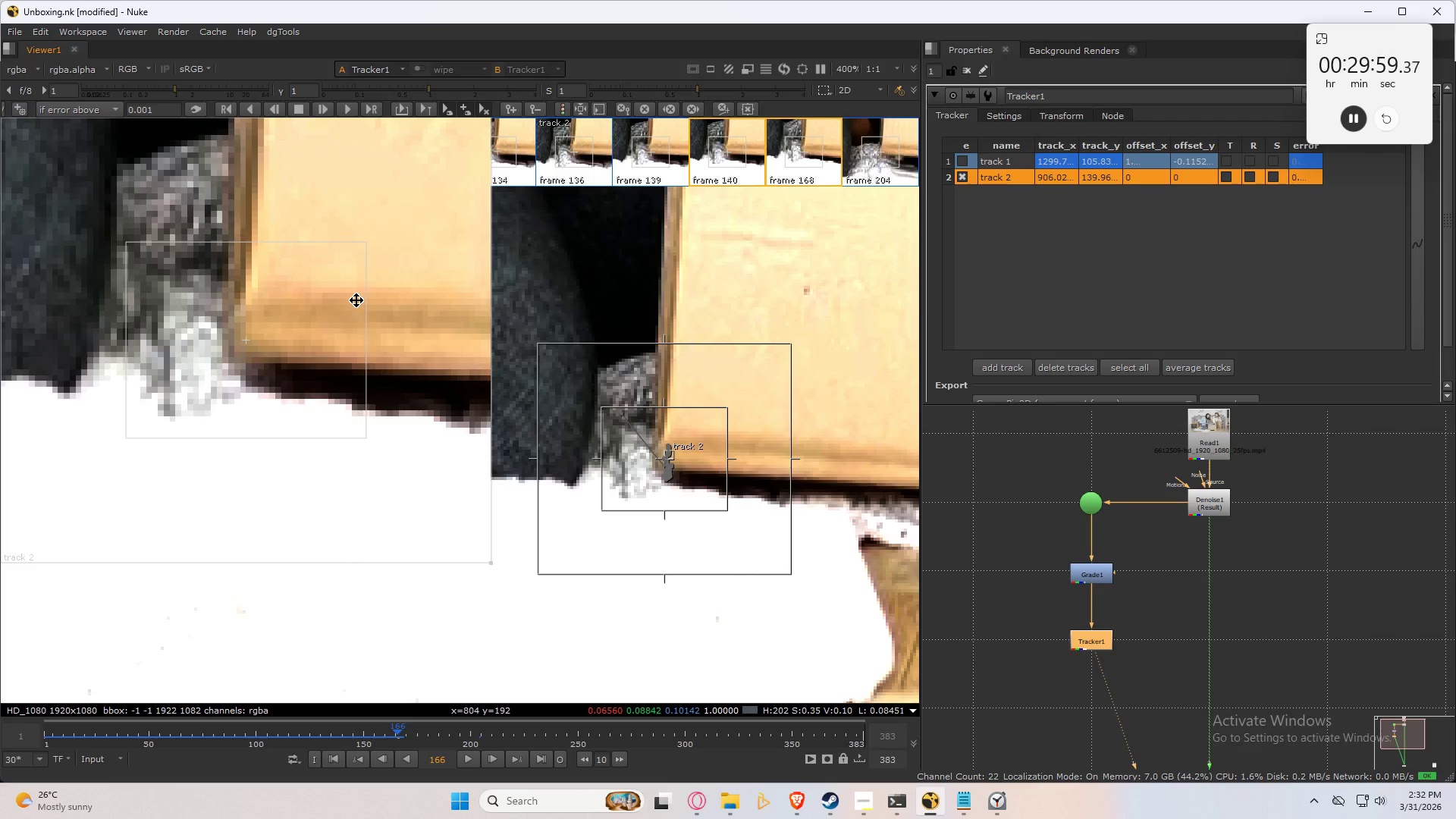 
key(ArrowRight)
 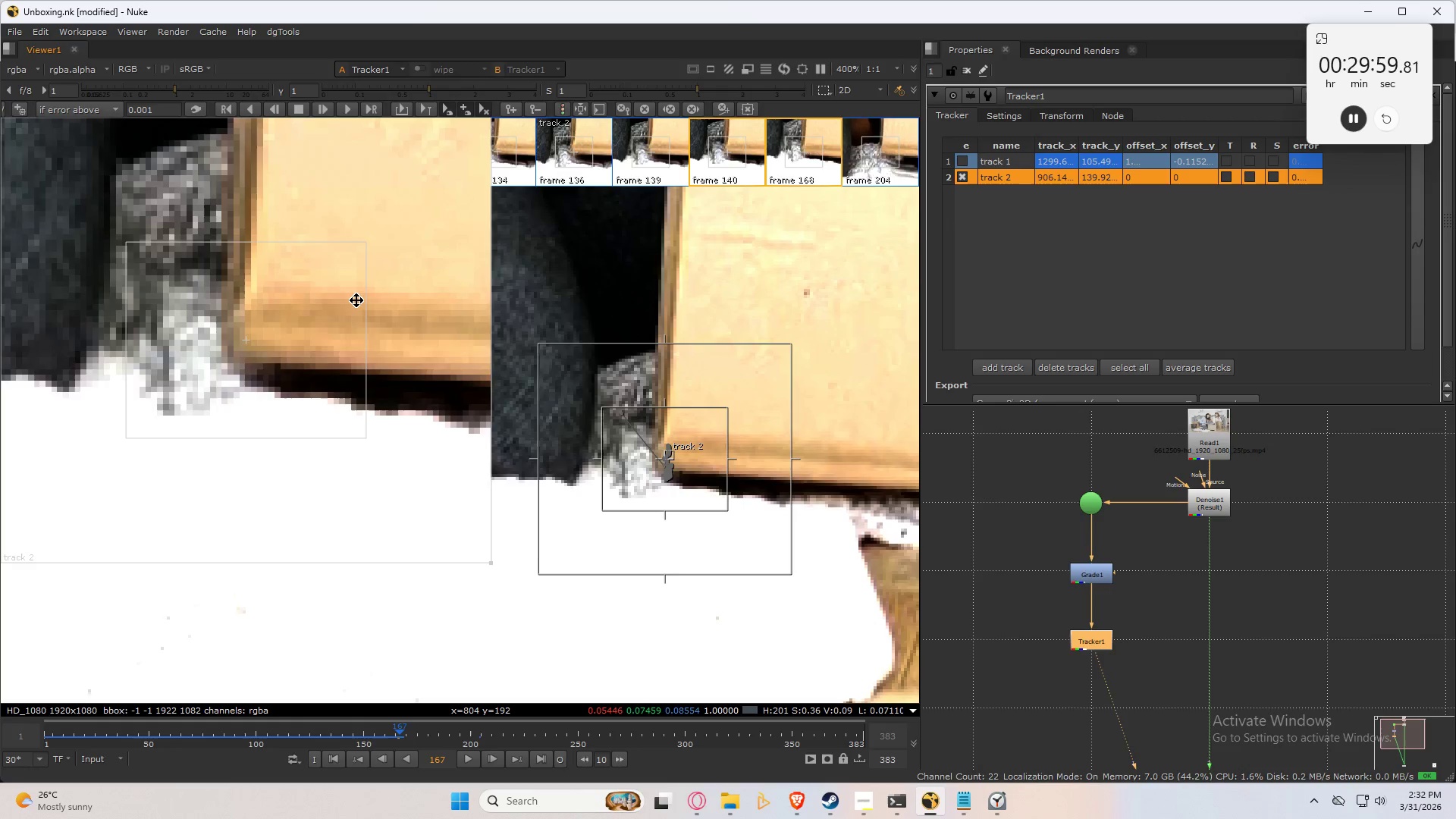 
key(ArrowRight)
 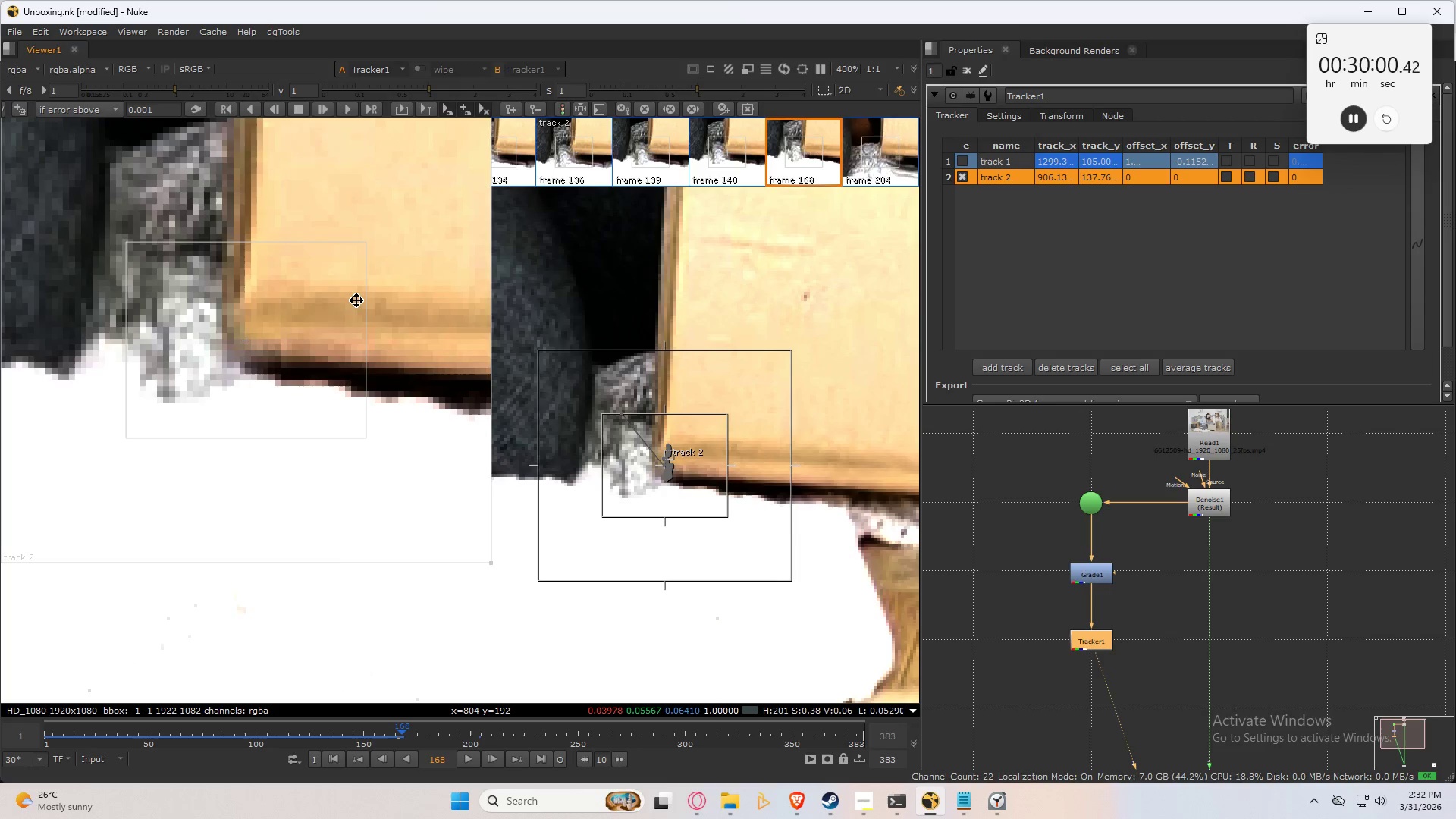 
key(C)
 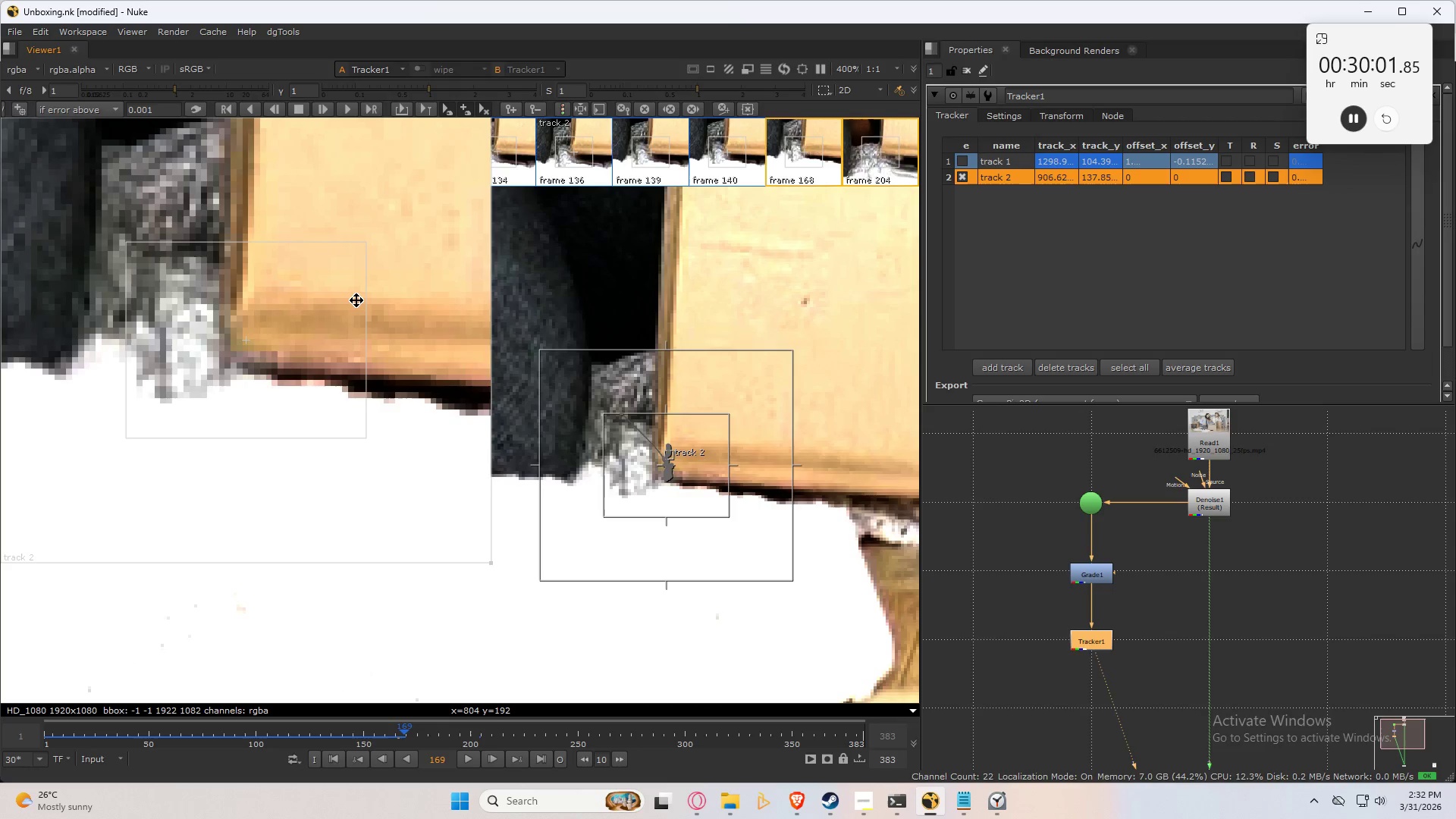 
key(Control+Numpad2)
 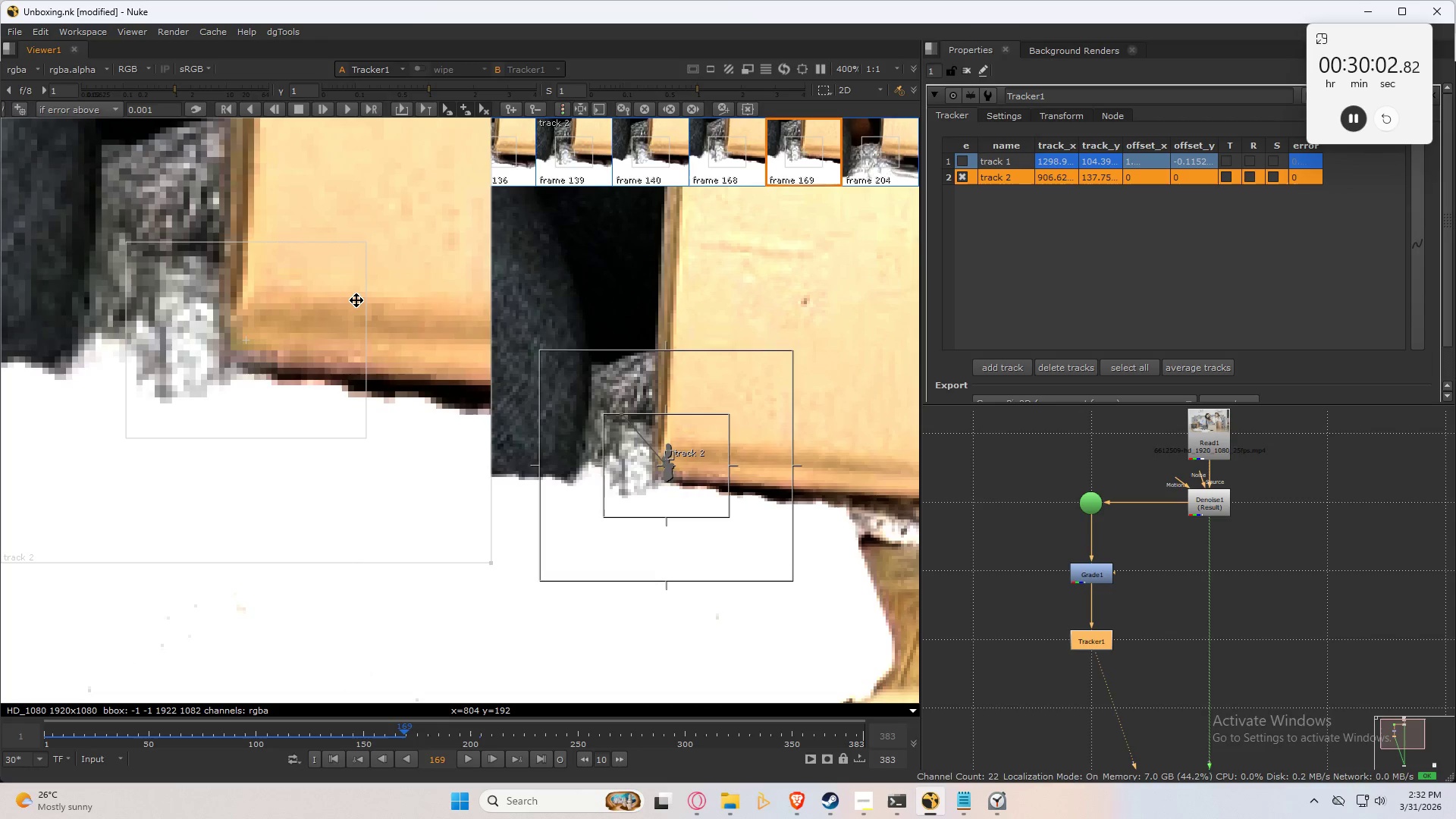 
key(Control+Numpad2)
 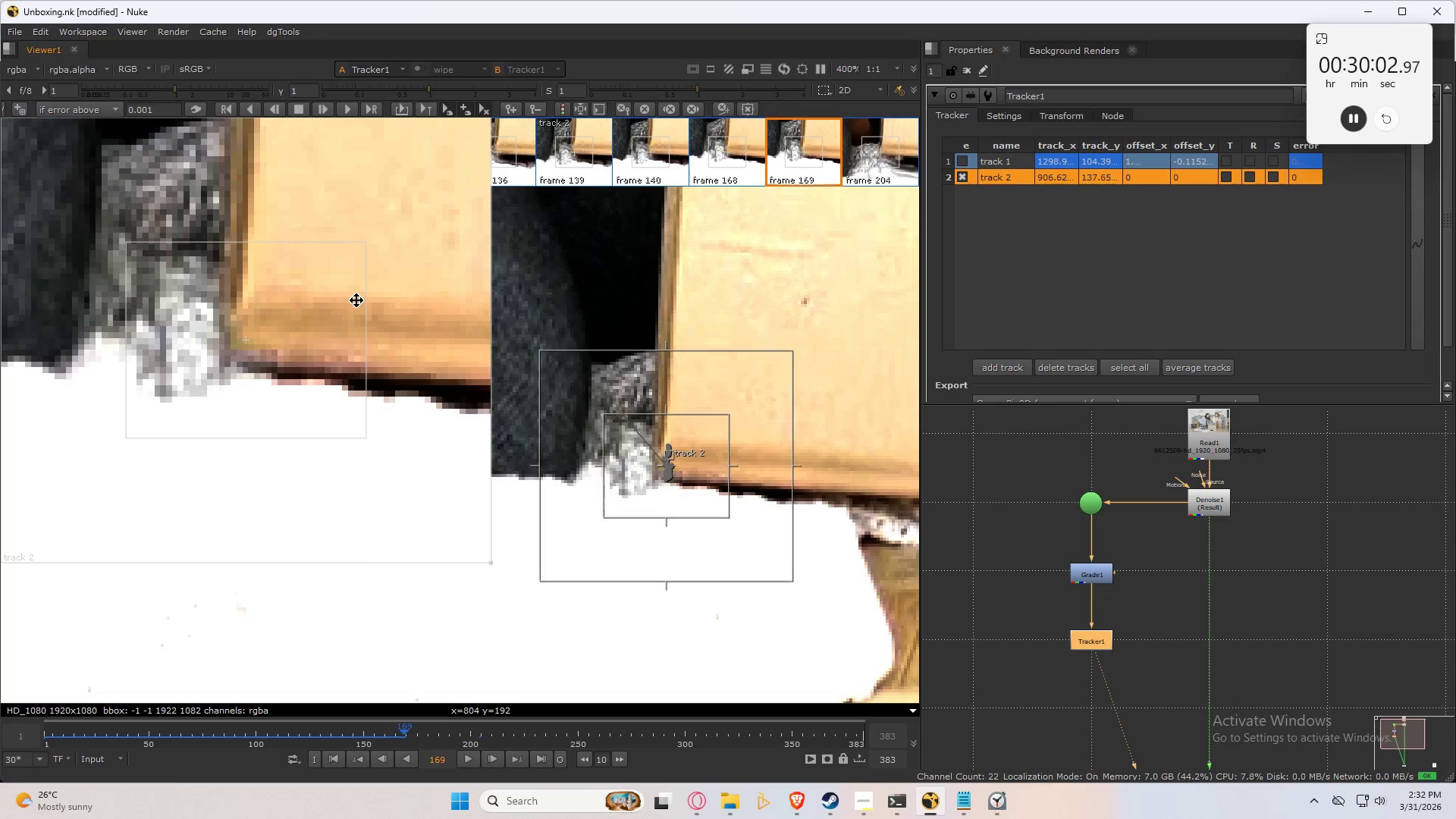 
key(Control+Numpad2)
 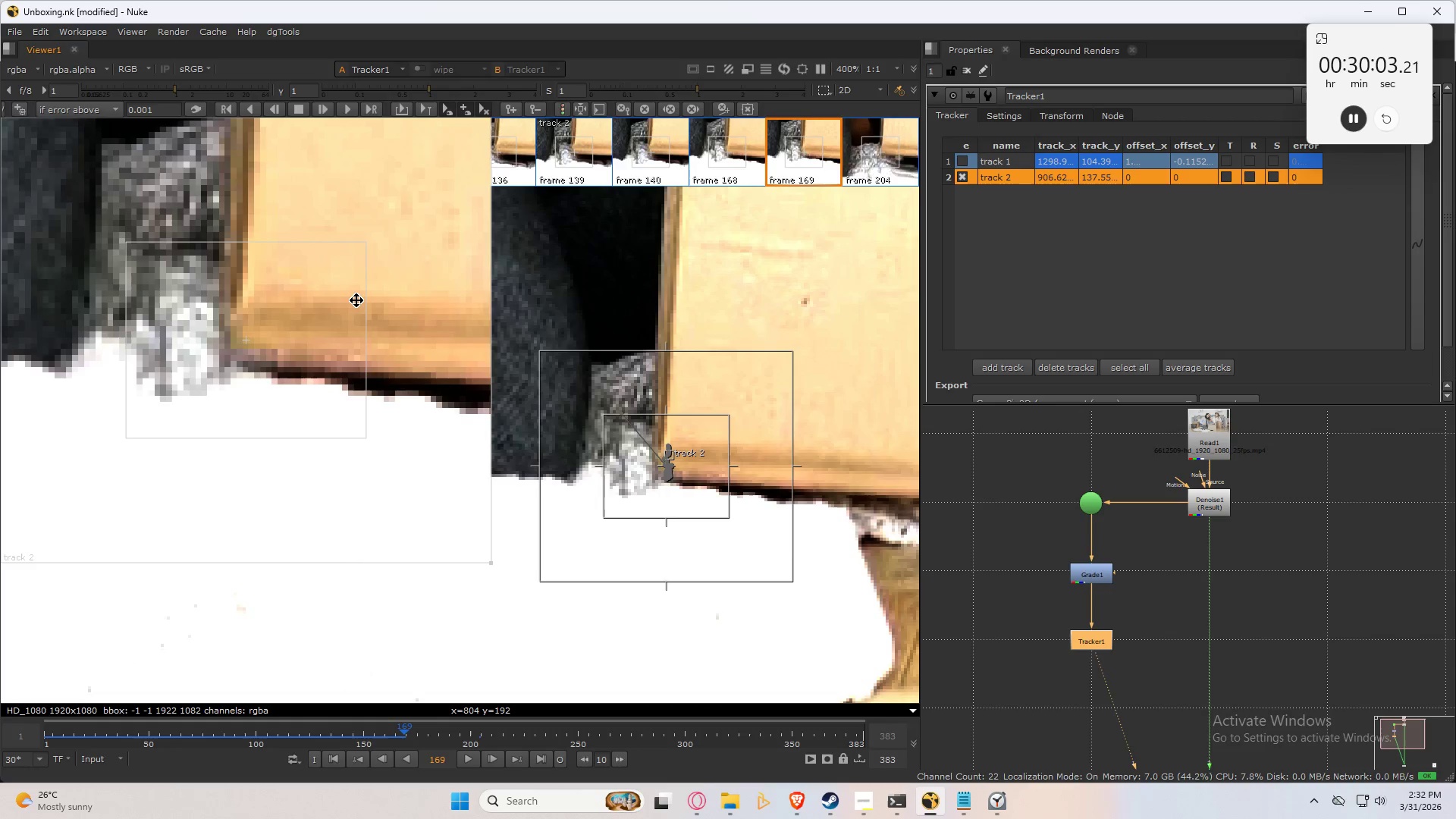 
key(Control+Numpad2)
 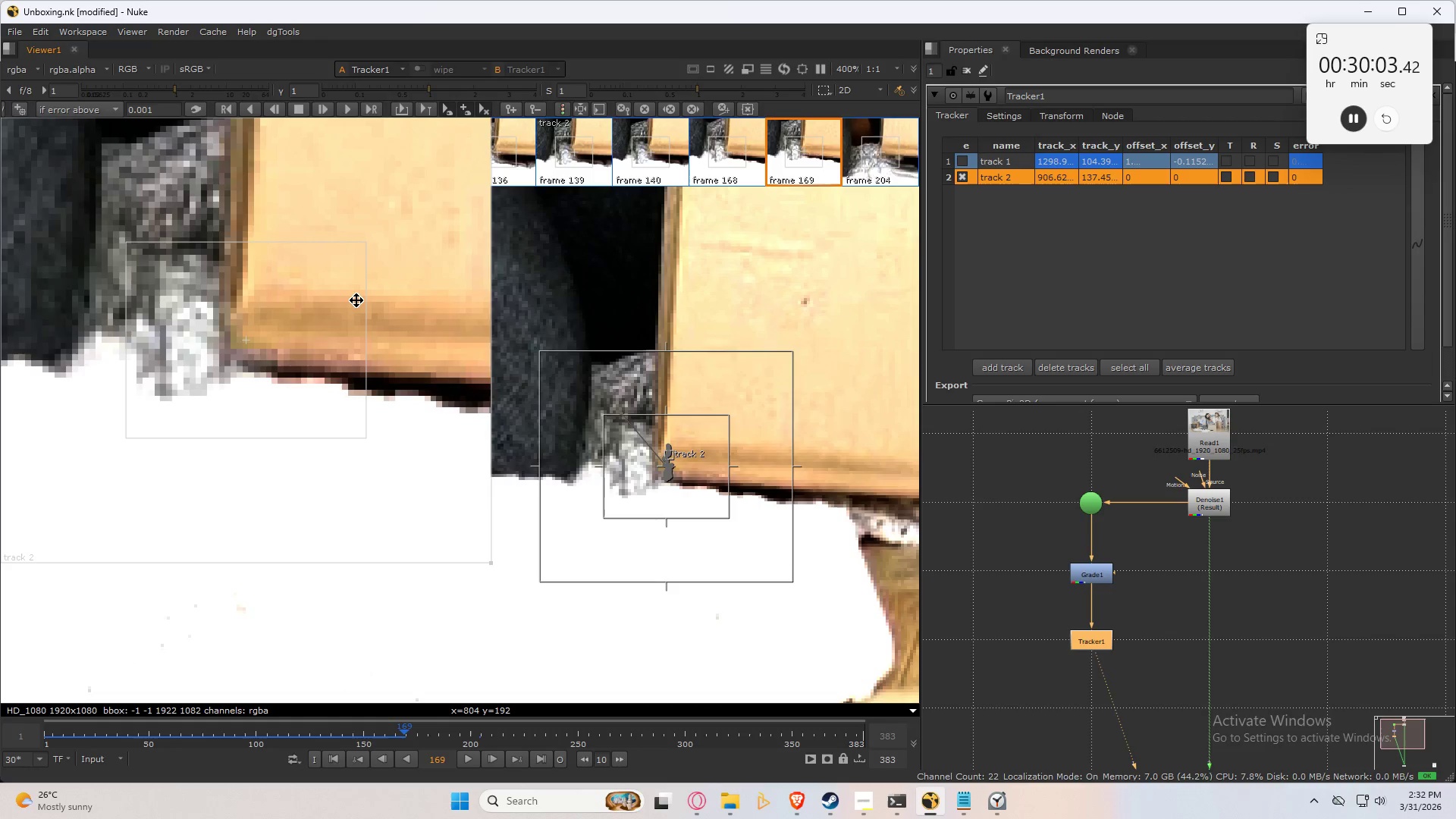 
key(Control+Numpad2)
 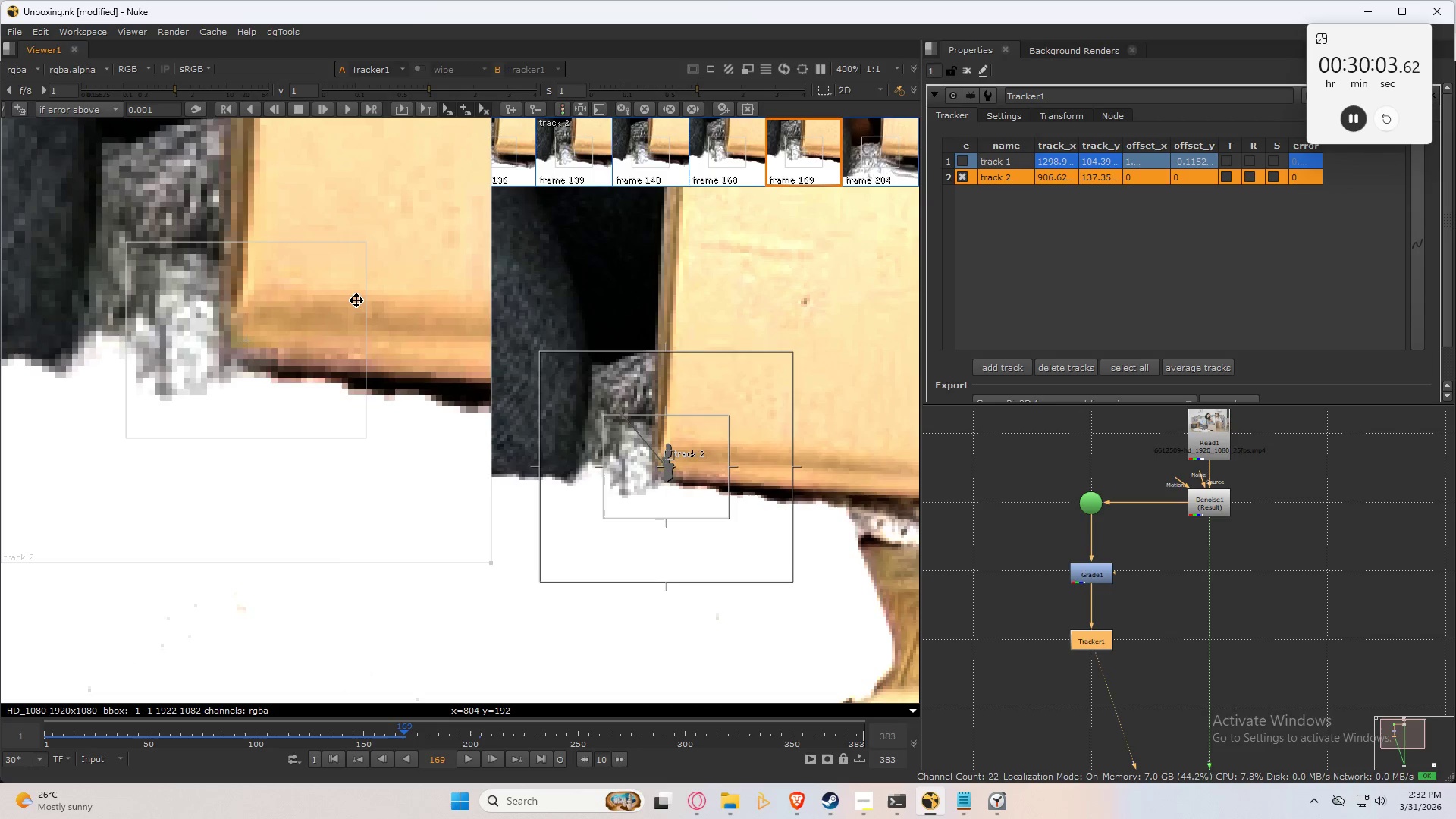 
key(Control+Numpad2)
 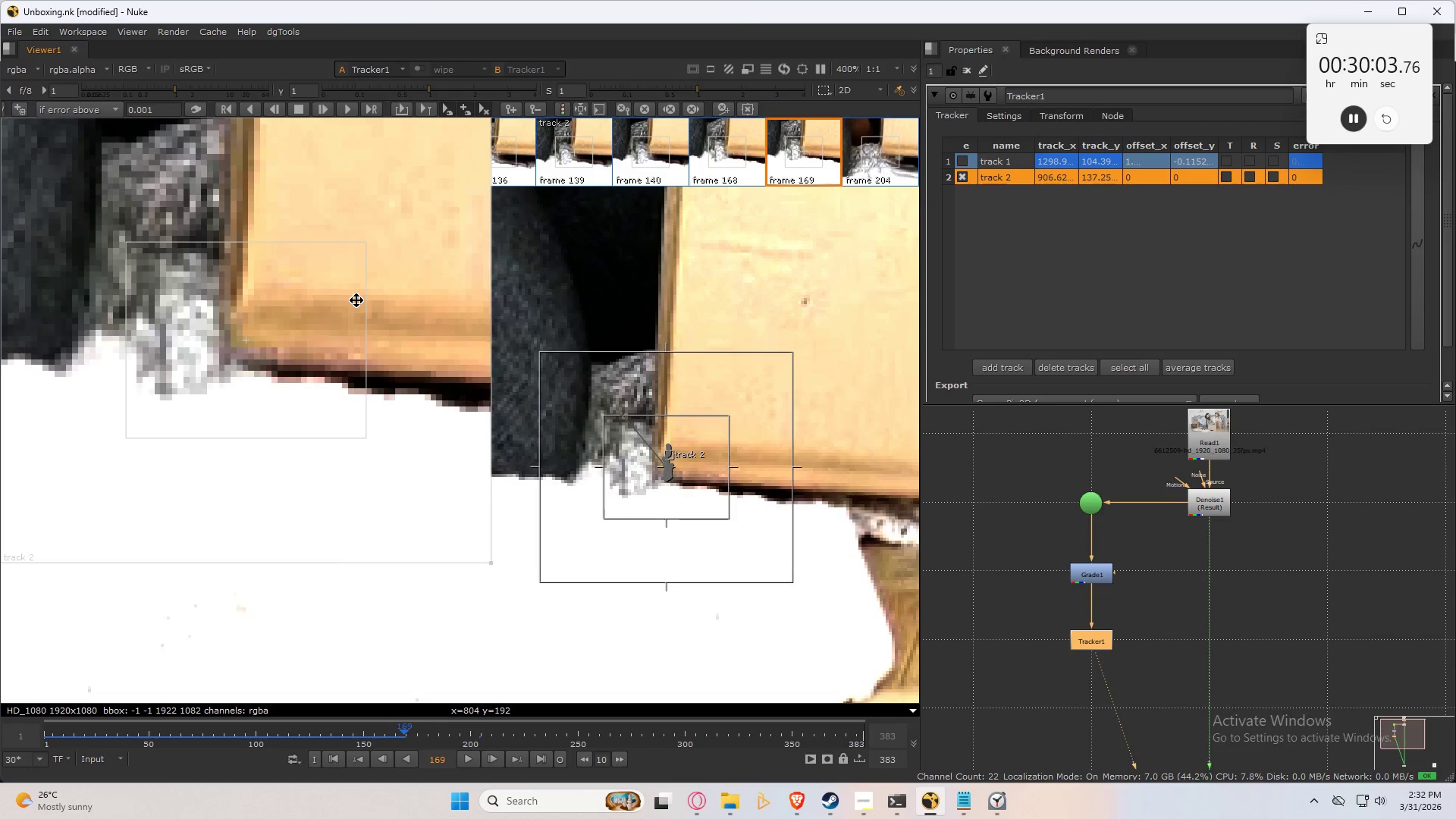 
key(Control+Numpad2)
 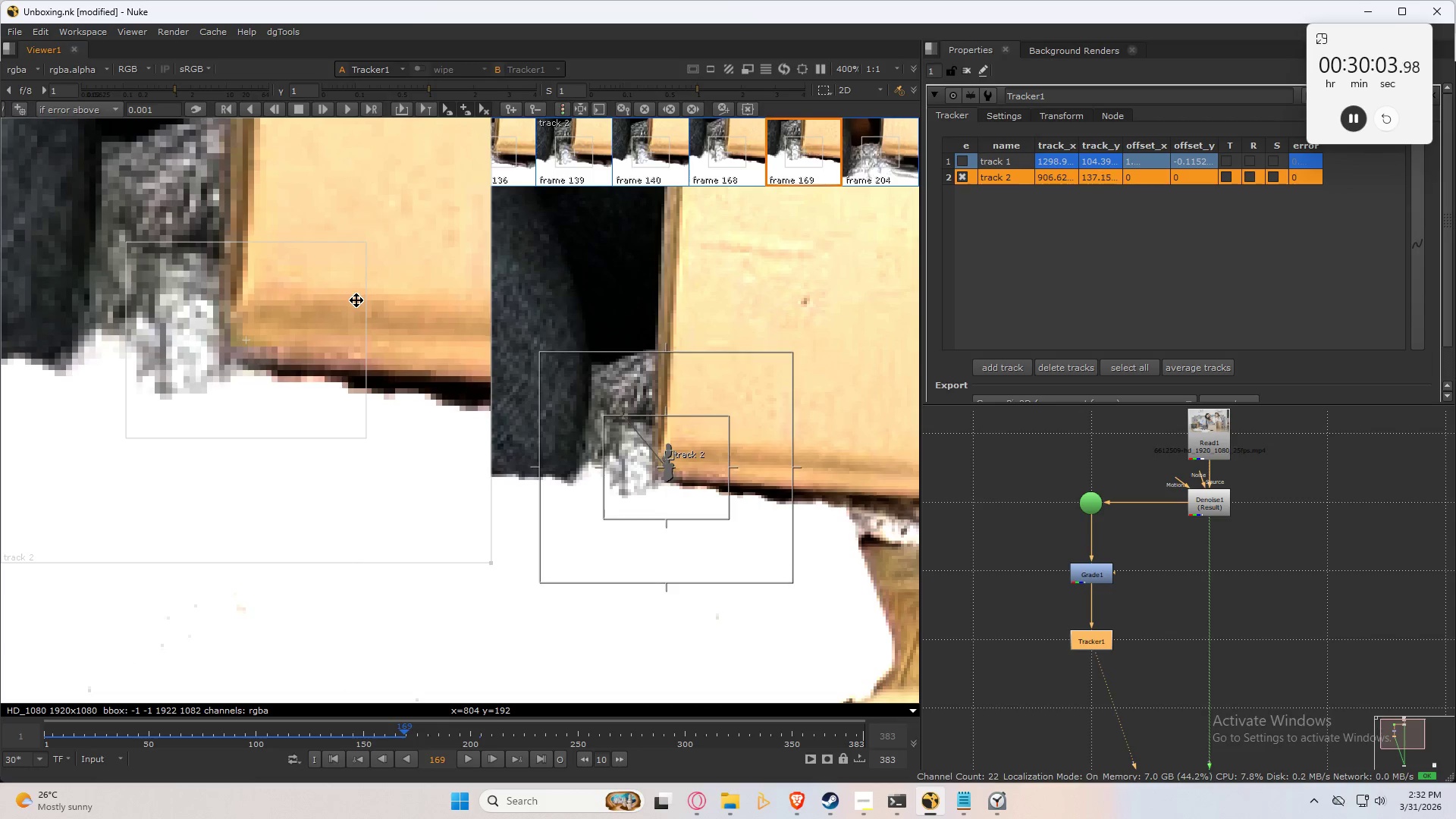 
key(Control+Numpad2)
 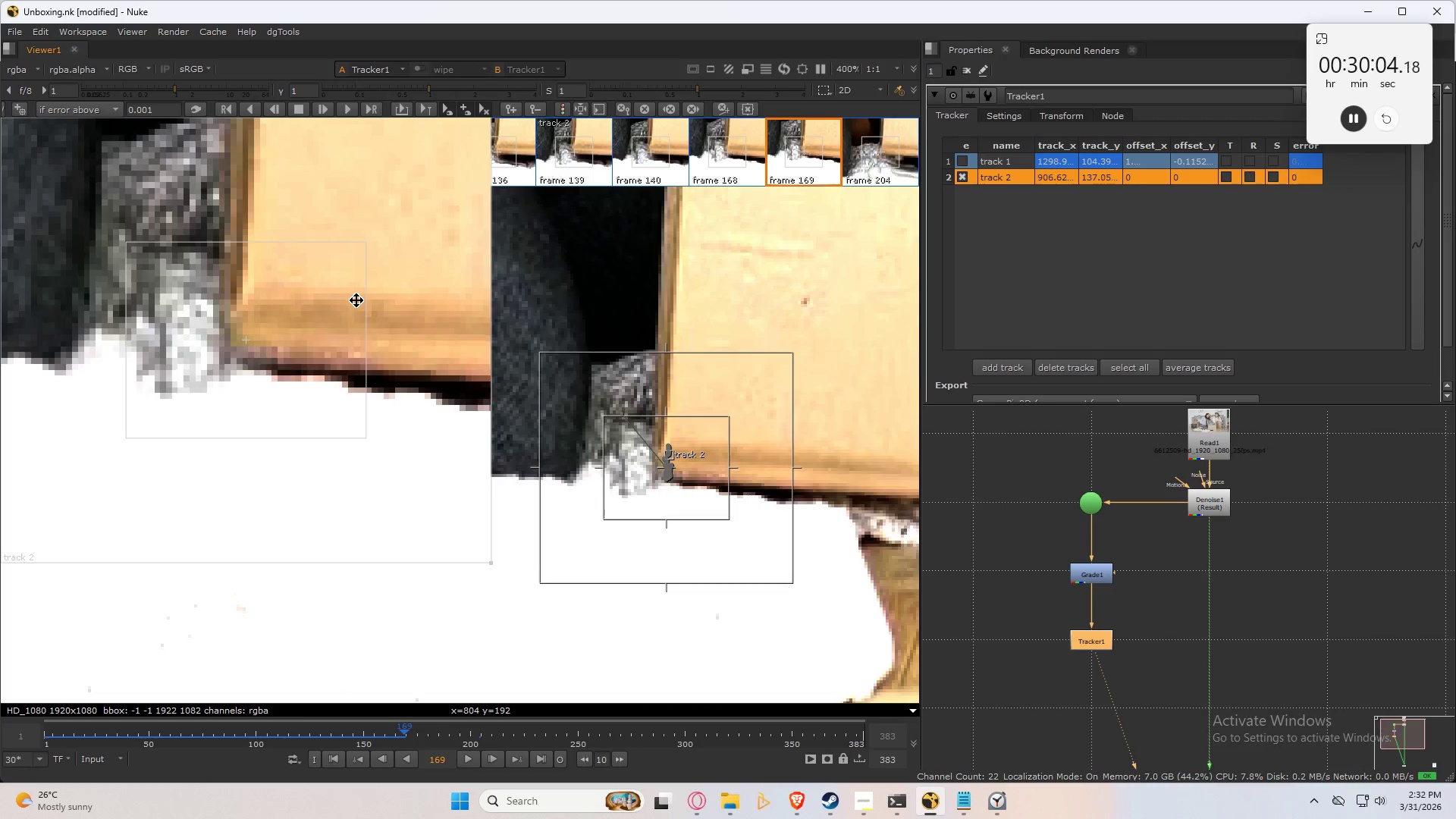 
key(Control+Numpad2)
 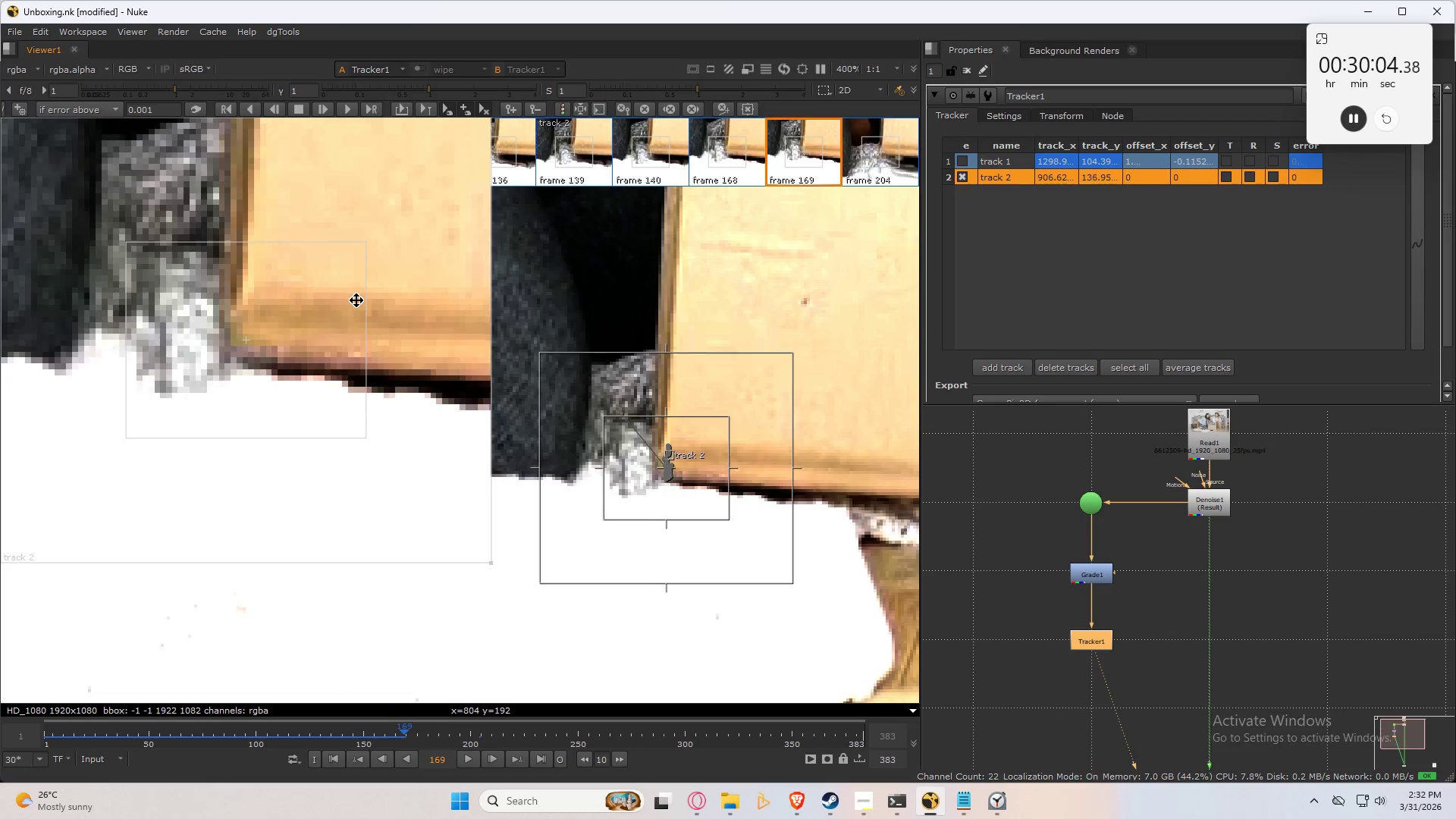 
key(Control+Numpad2)
 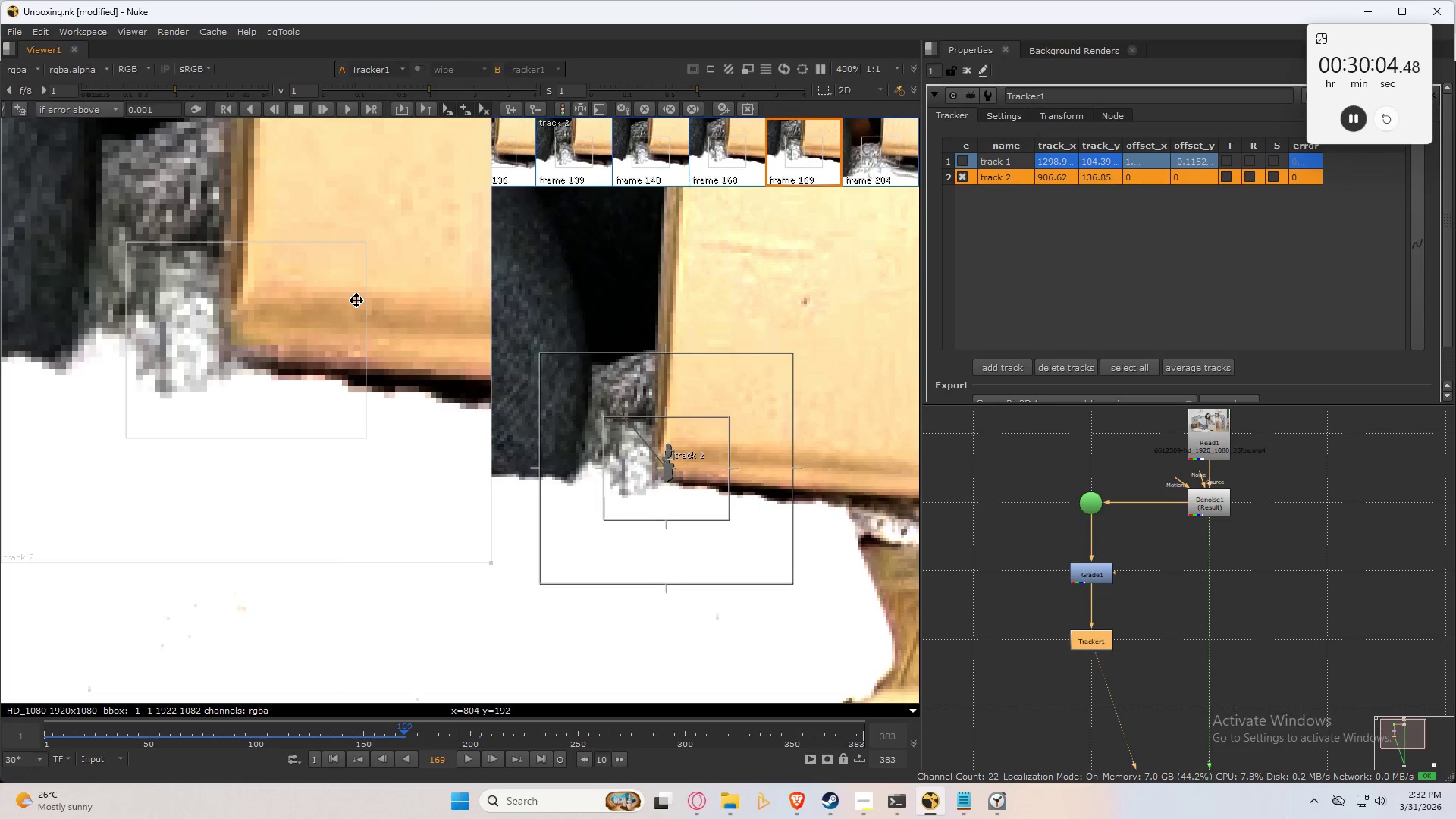 
key(Control+Numpad2)
 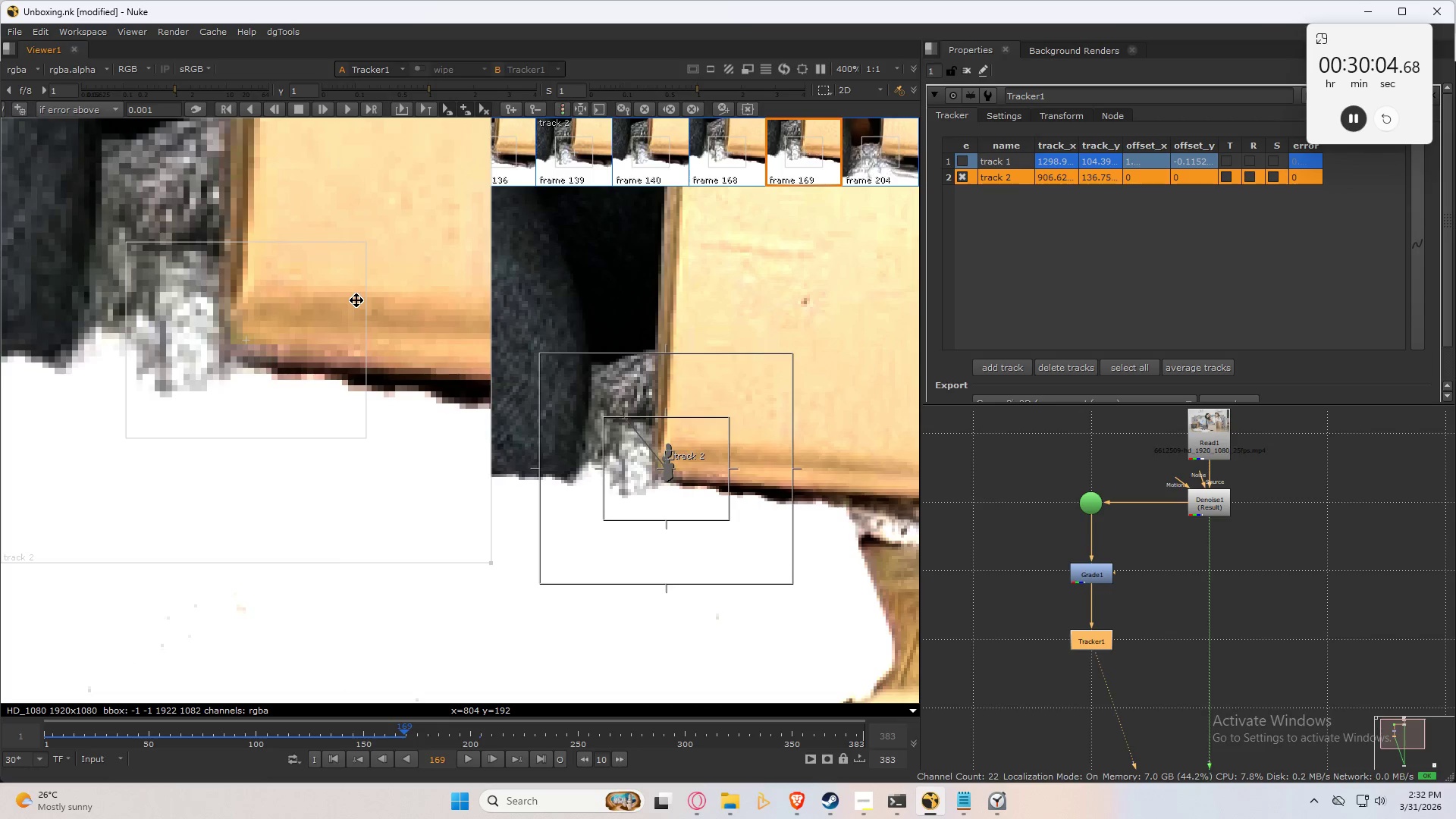 
key(Control+Numpad2)
 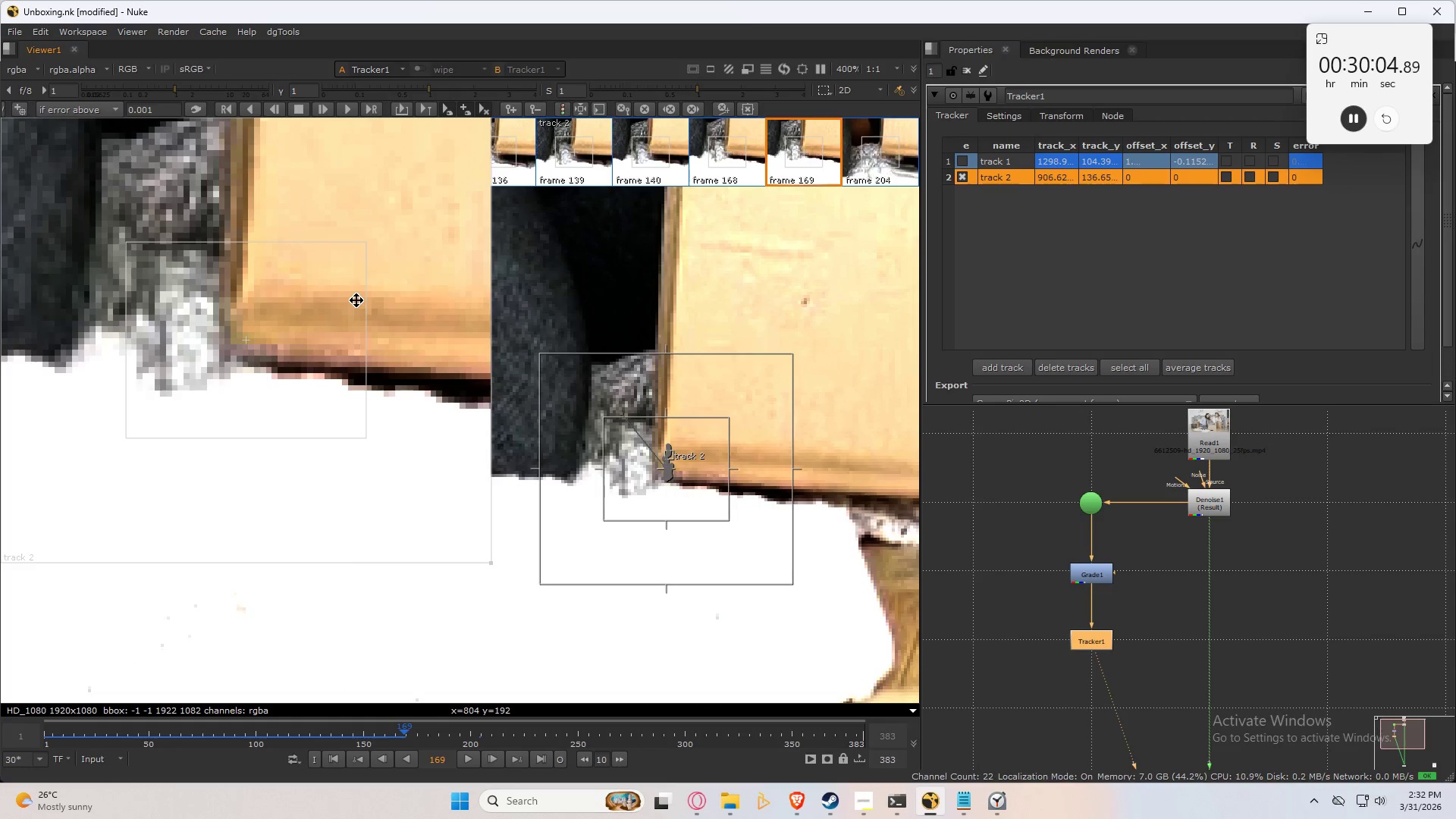 
key(Control+Numpad2)
 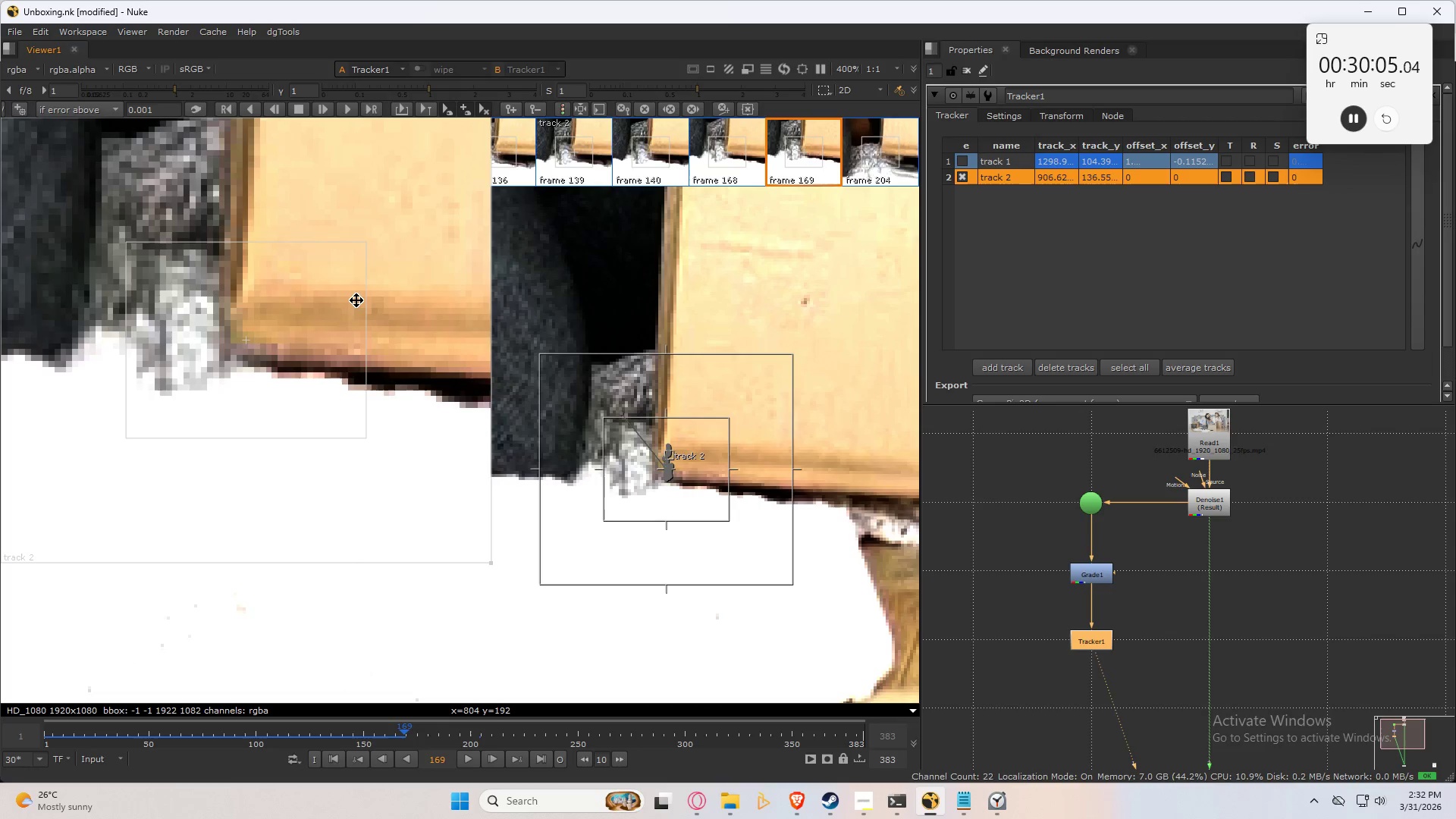 
key(Control+Numpad2)
 